 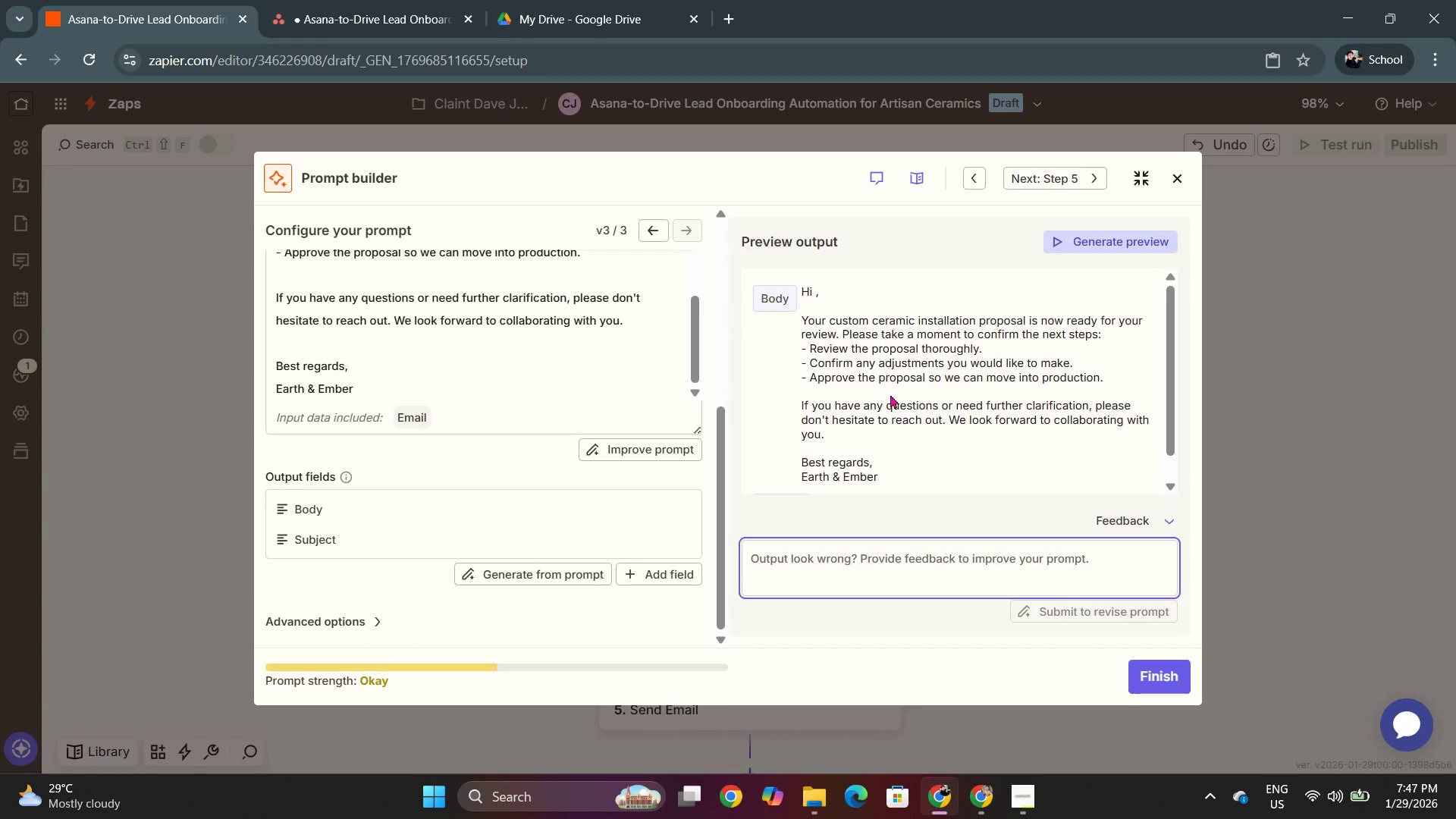 
scroll: coordinate [878, 349], scroll_direction: down, amount: 3.0
 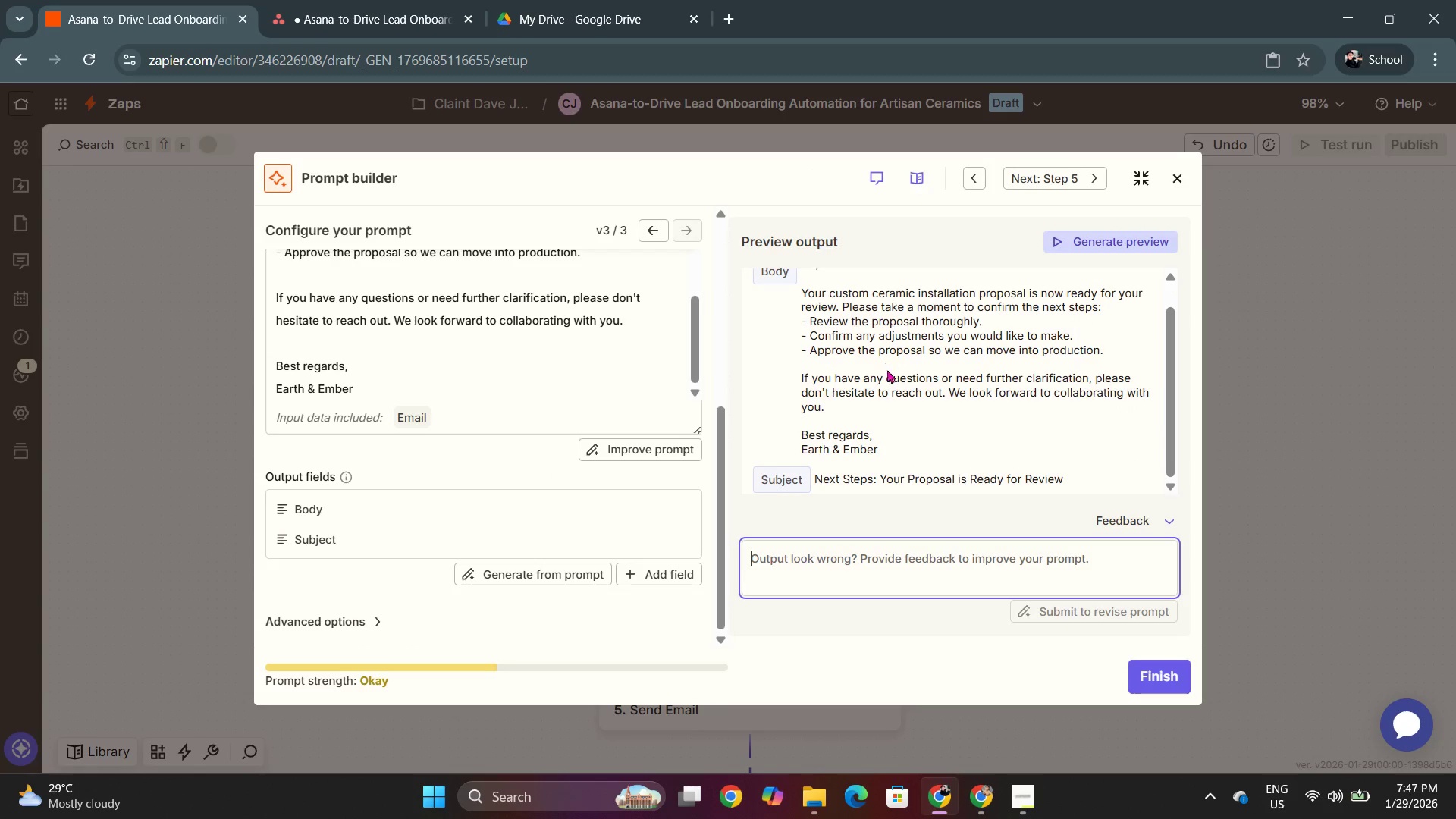 
scroll: coordinate [902, 413], scroll_direction: none, amount: 0.0
 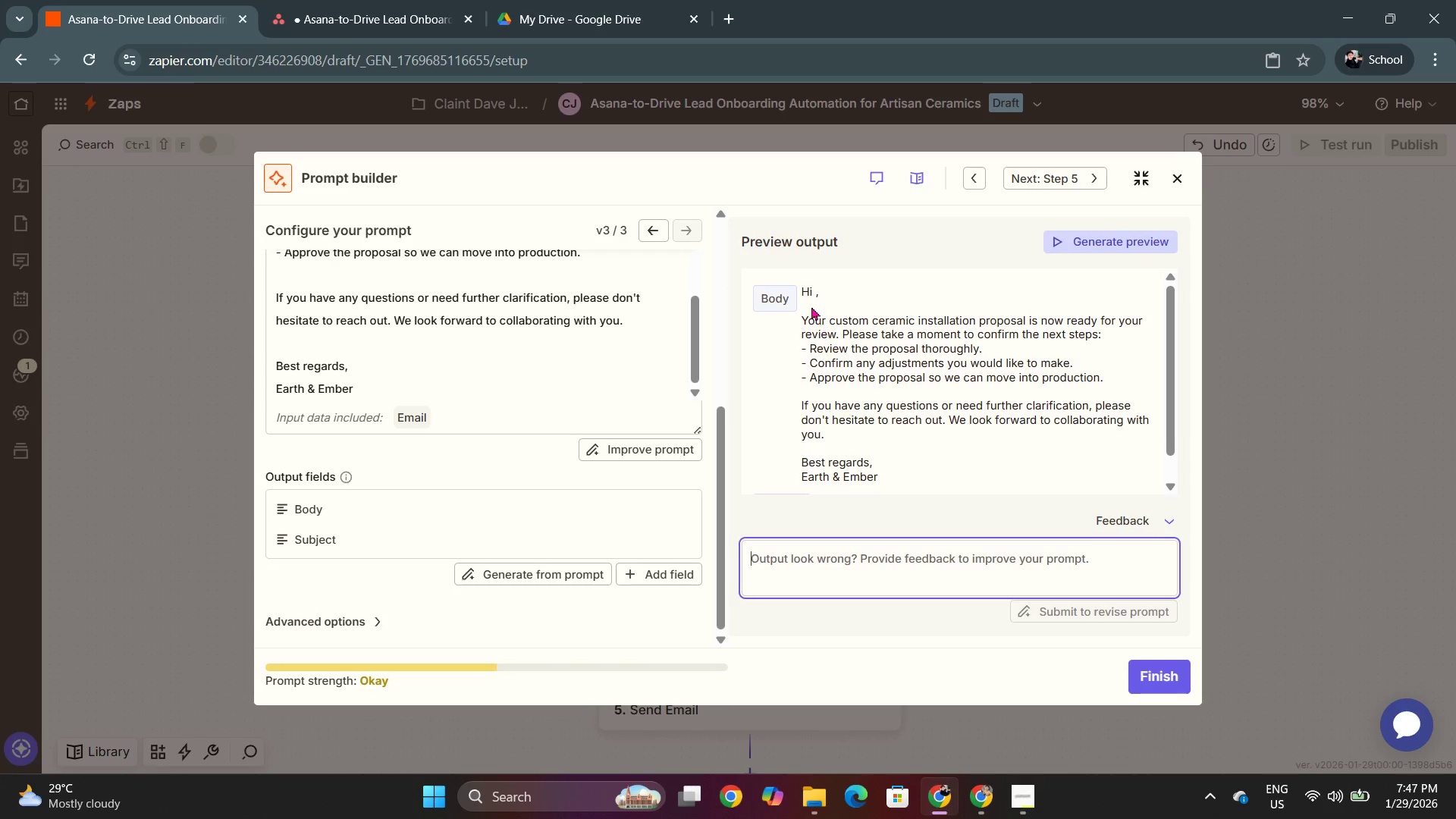 
scroll: coordinate [496, 501], scroll_direction: up, amount: 7.0
 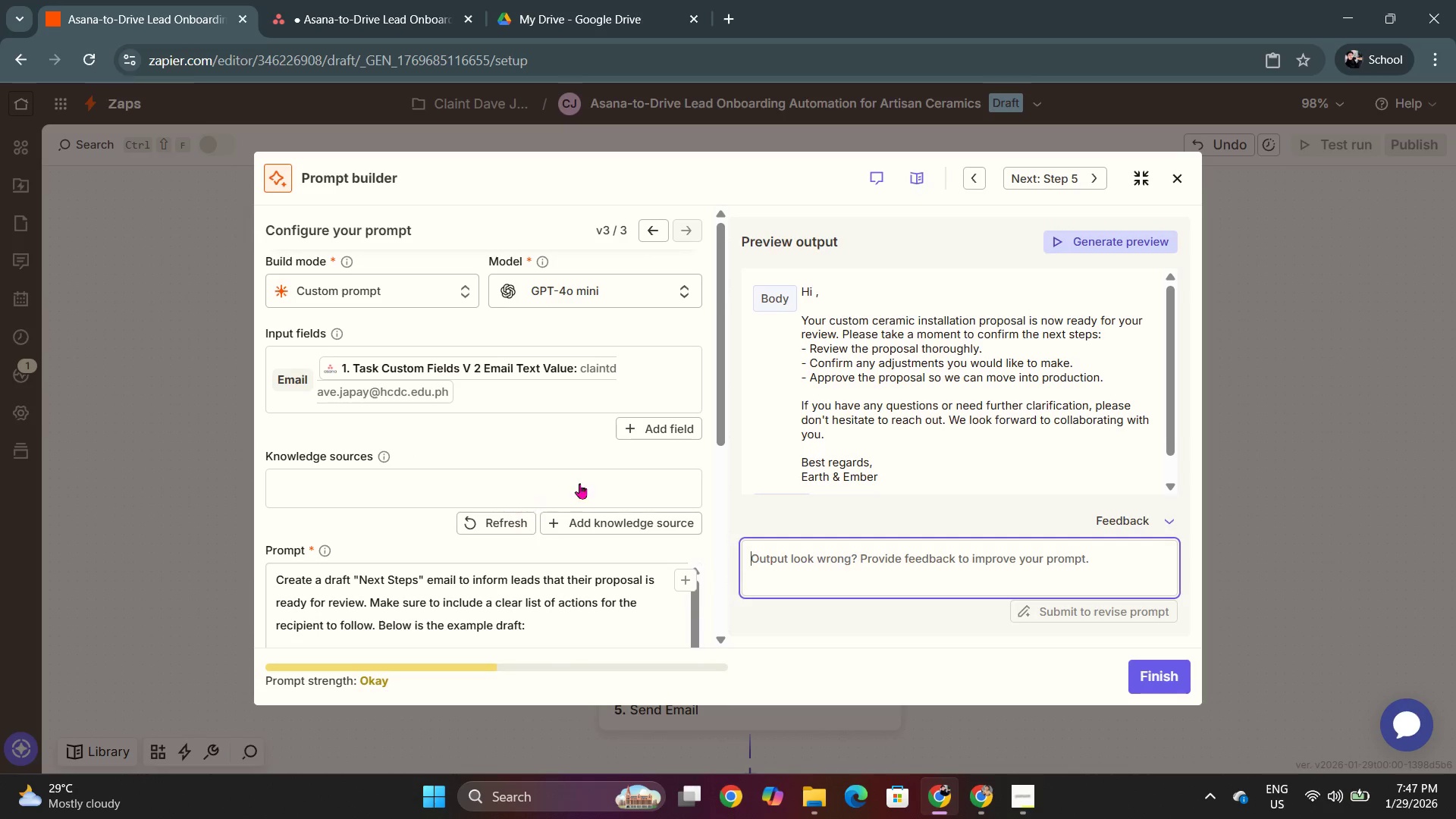 
scroll: coordinate [592, 467], scroll_direction: down, amount: 3.0
 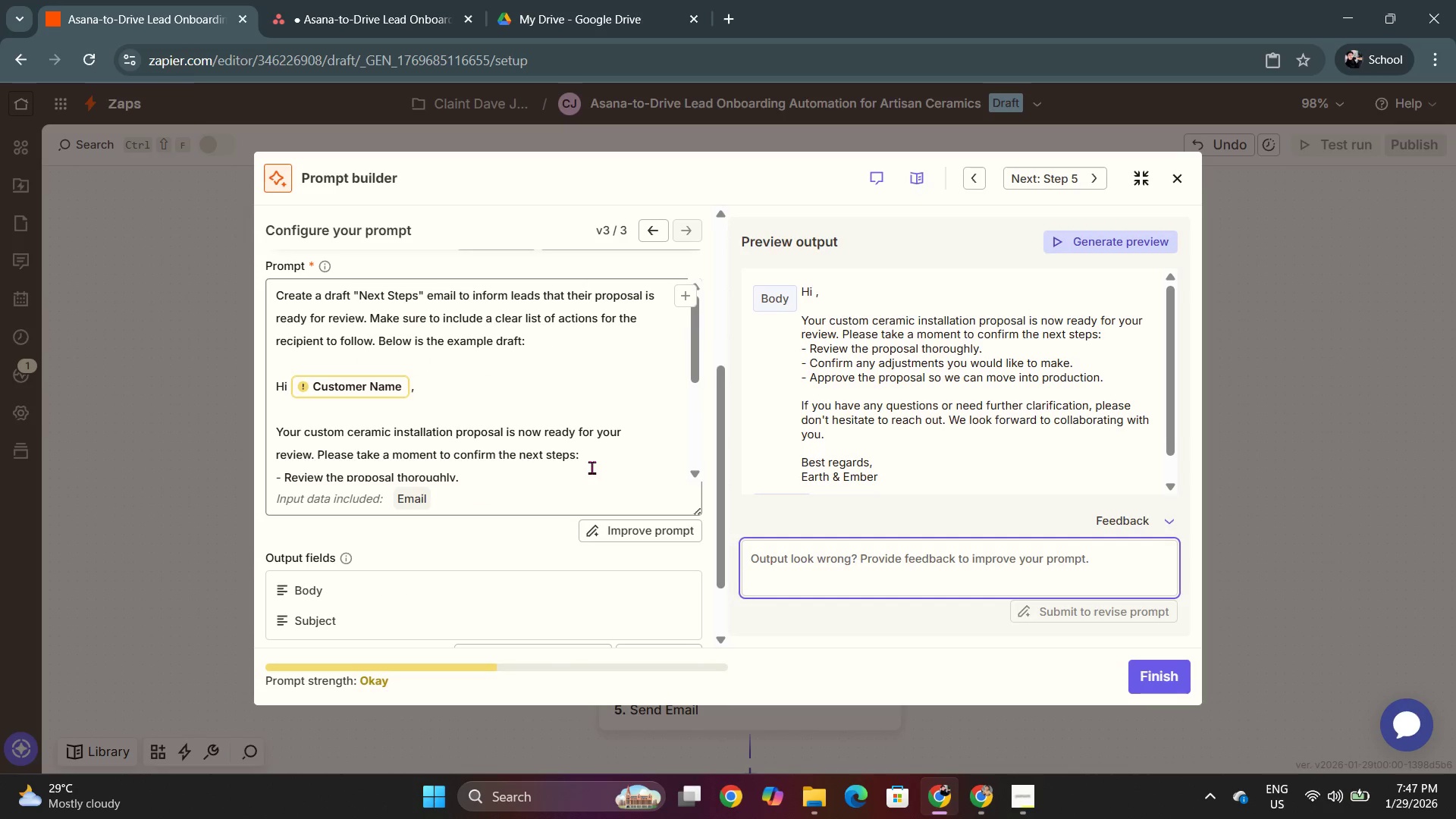 
scroll: coordinate [912, 412], scroll_direction: up, amount: 3.0
 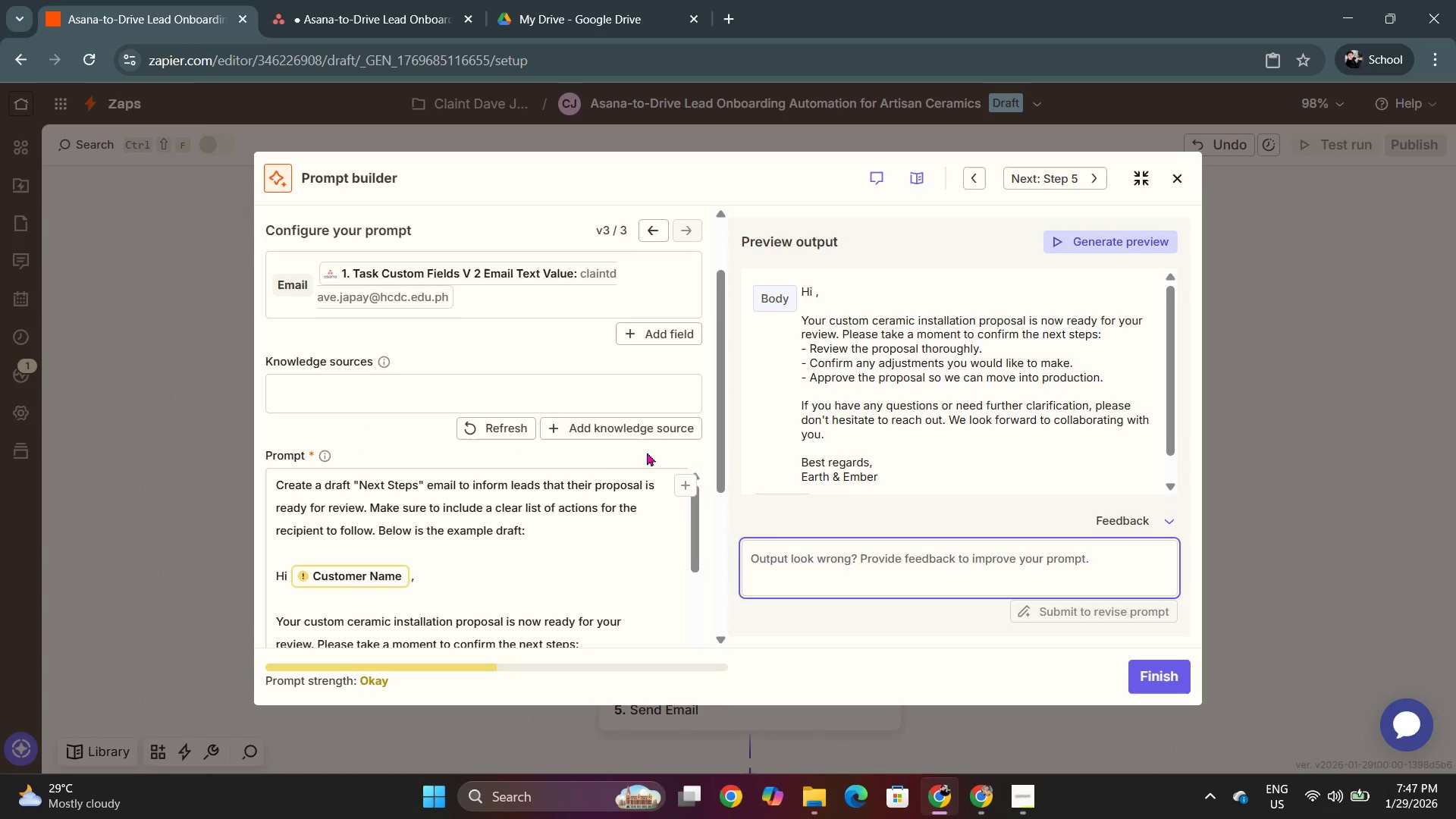 
scroll: coordinate [616, 455], scroll_direction: down, amount: 2.0
 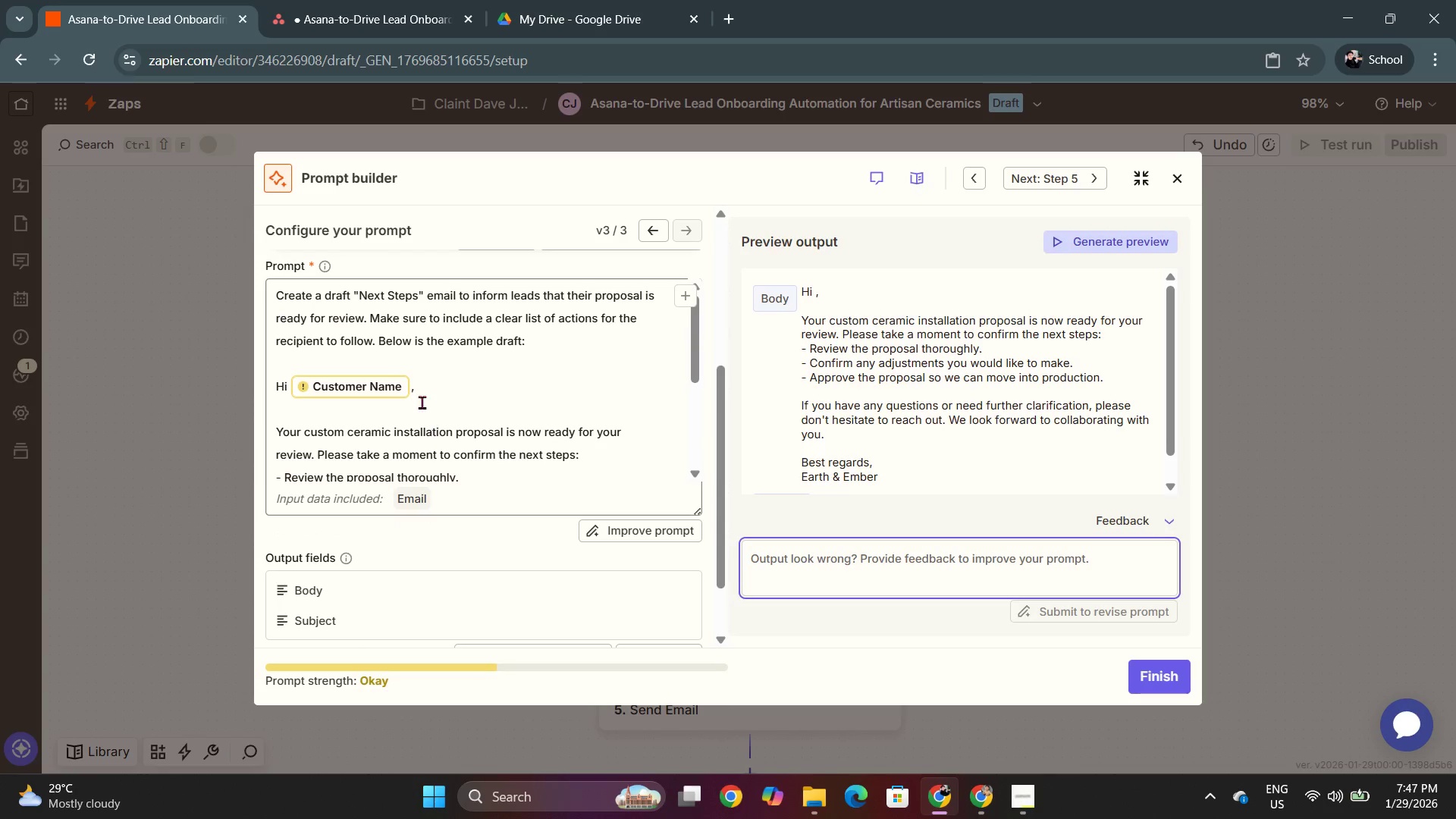 
left_click([411, 392])
 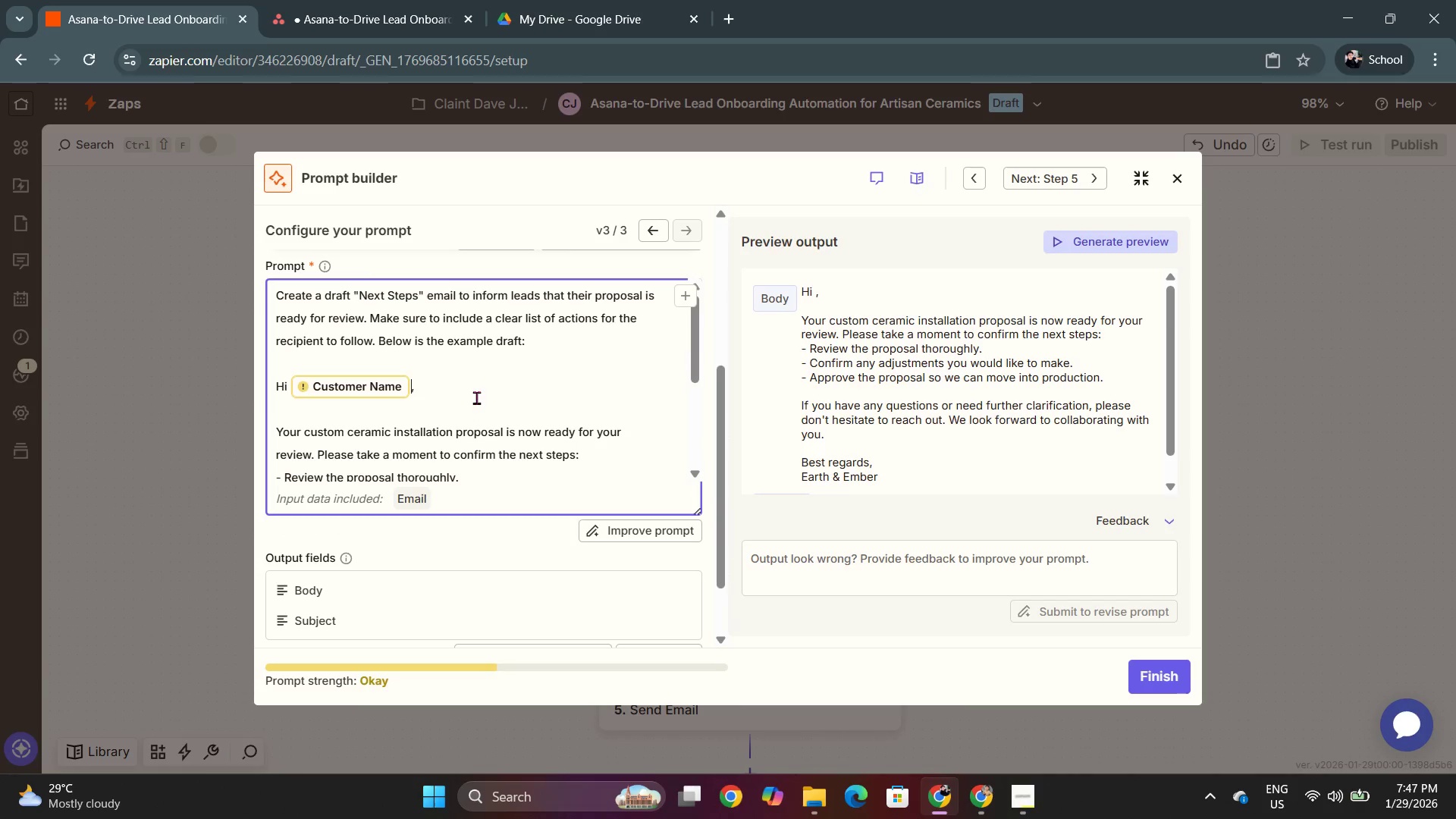 
key(Backspace)
 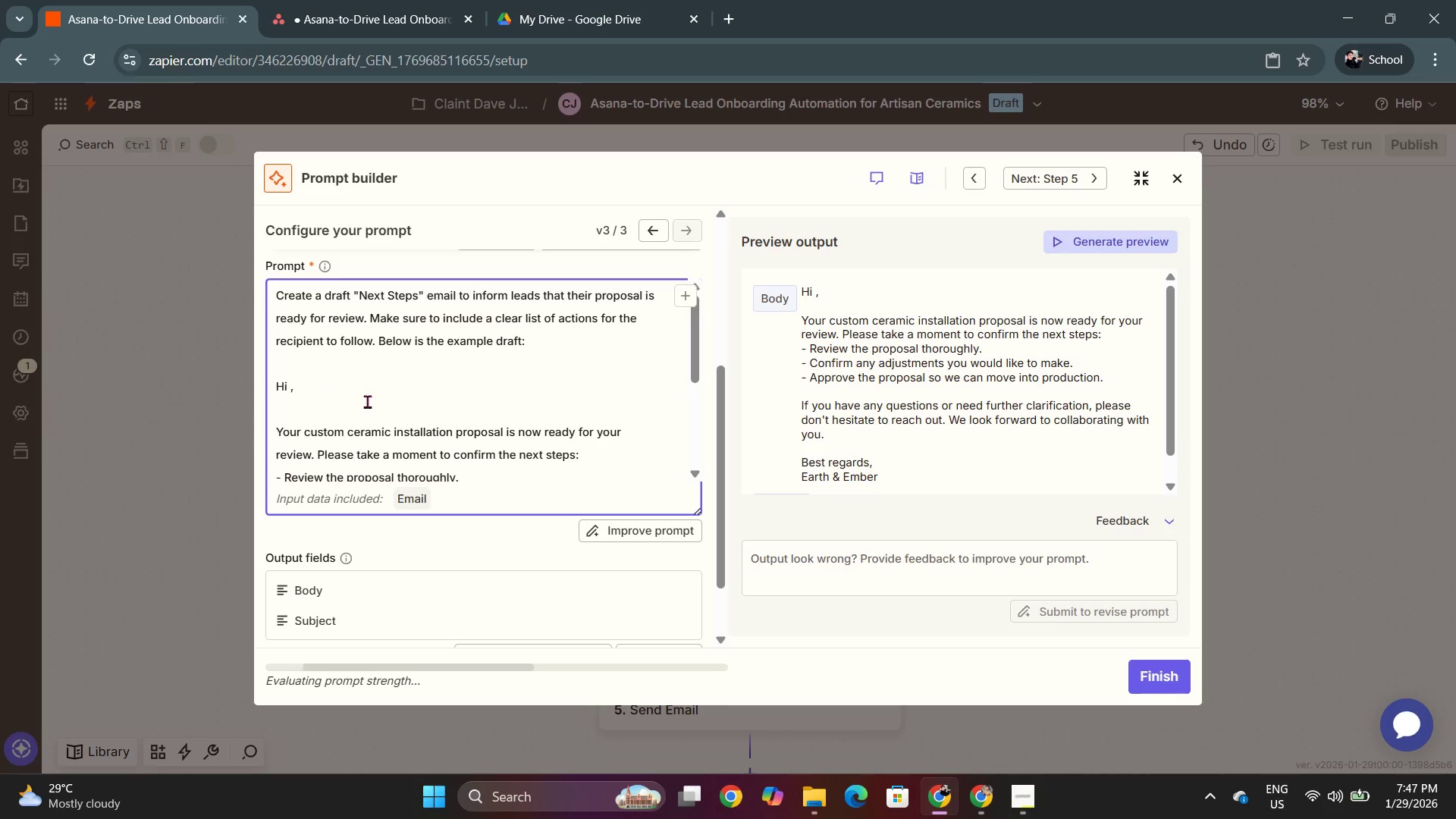 
key(Slash)
 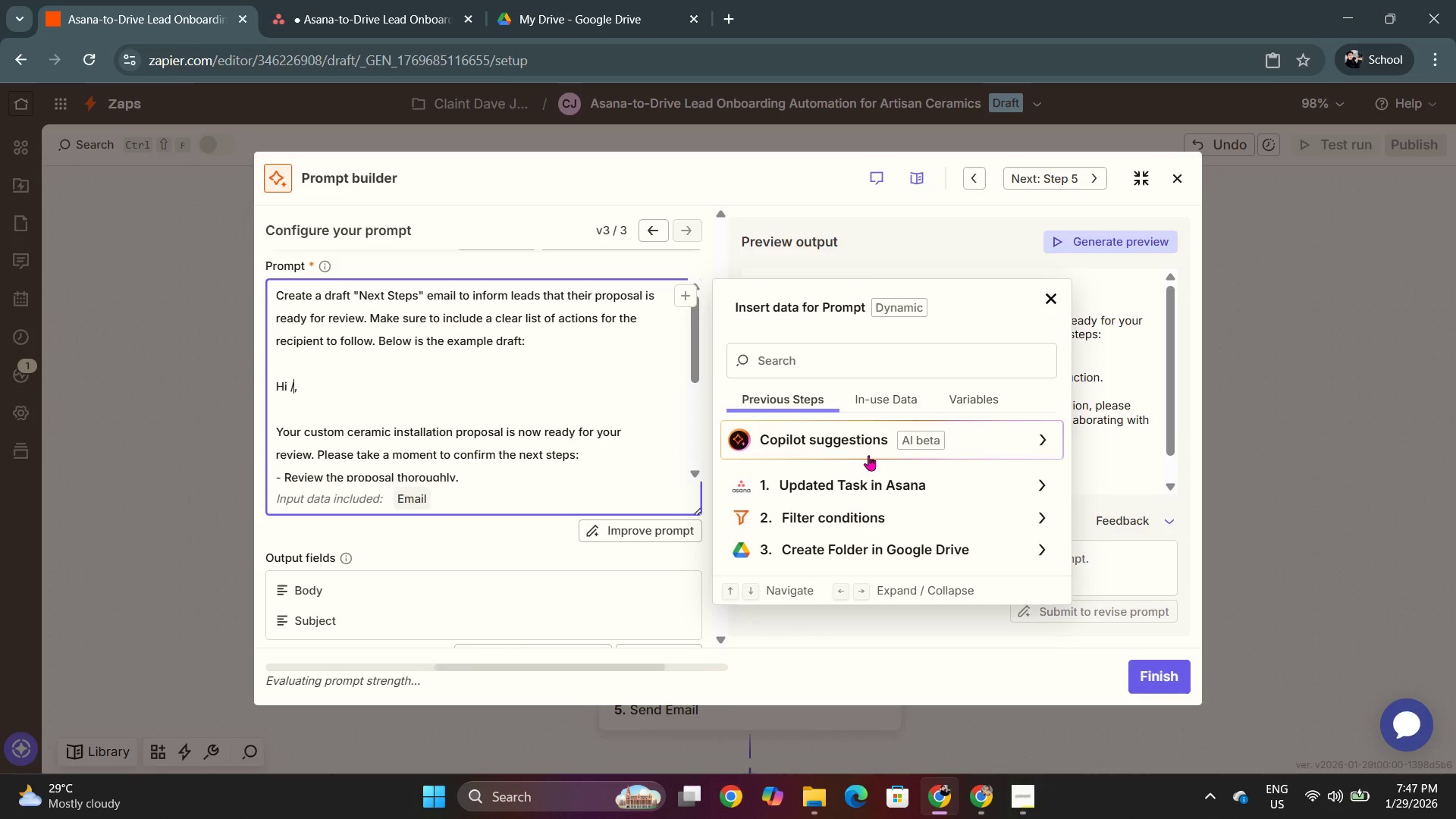 
left_click([860, 482])
 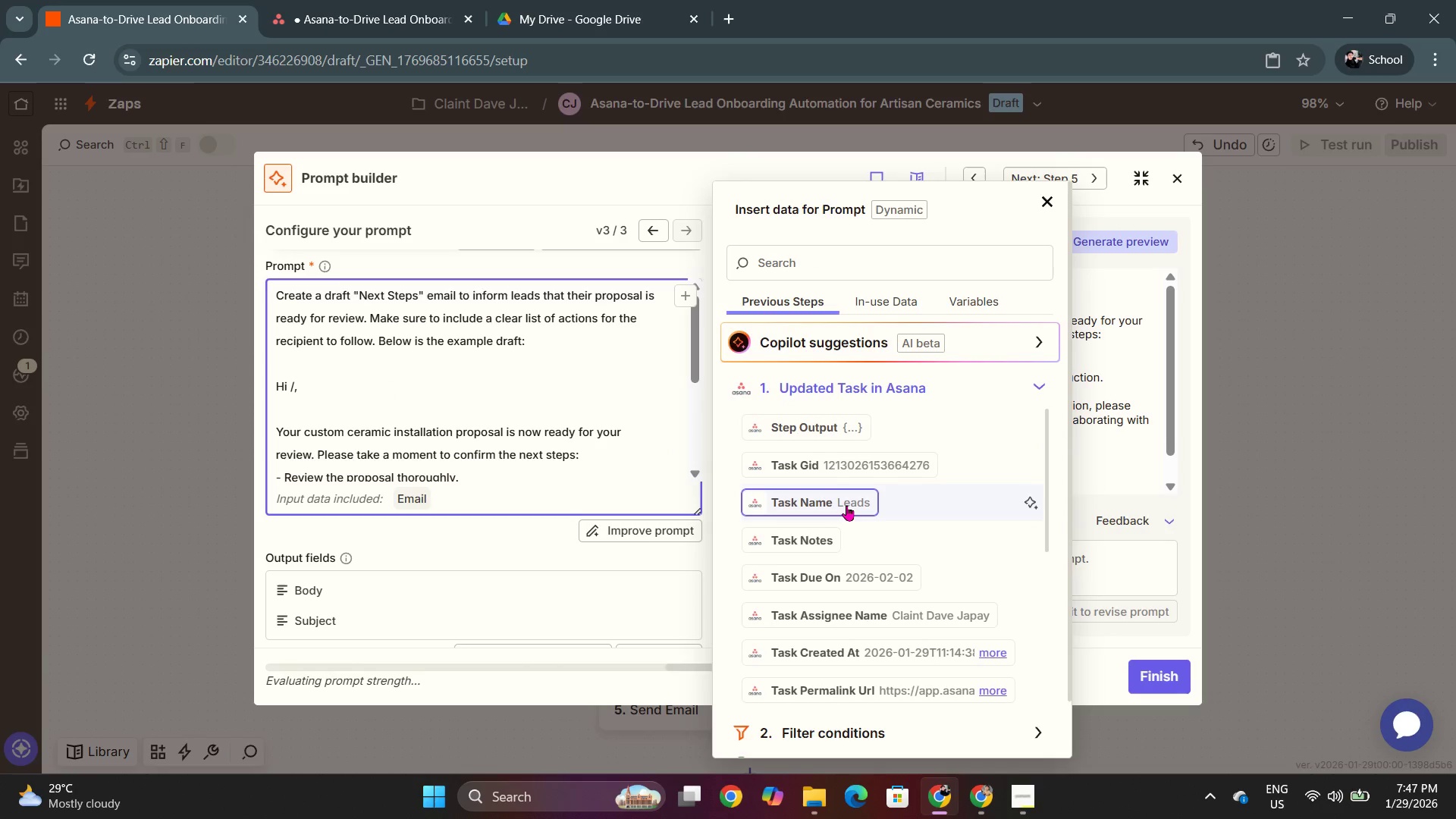 
left_click([846, 505])
 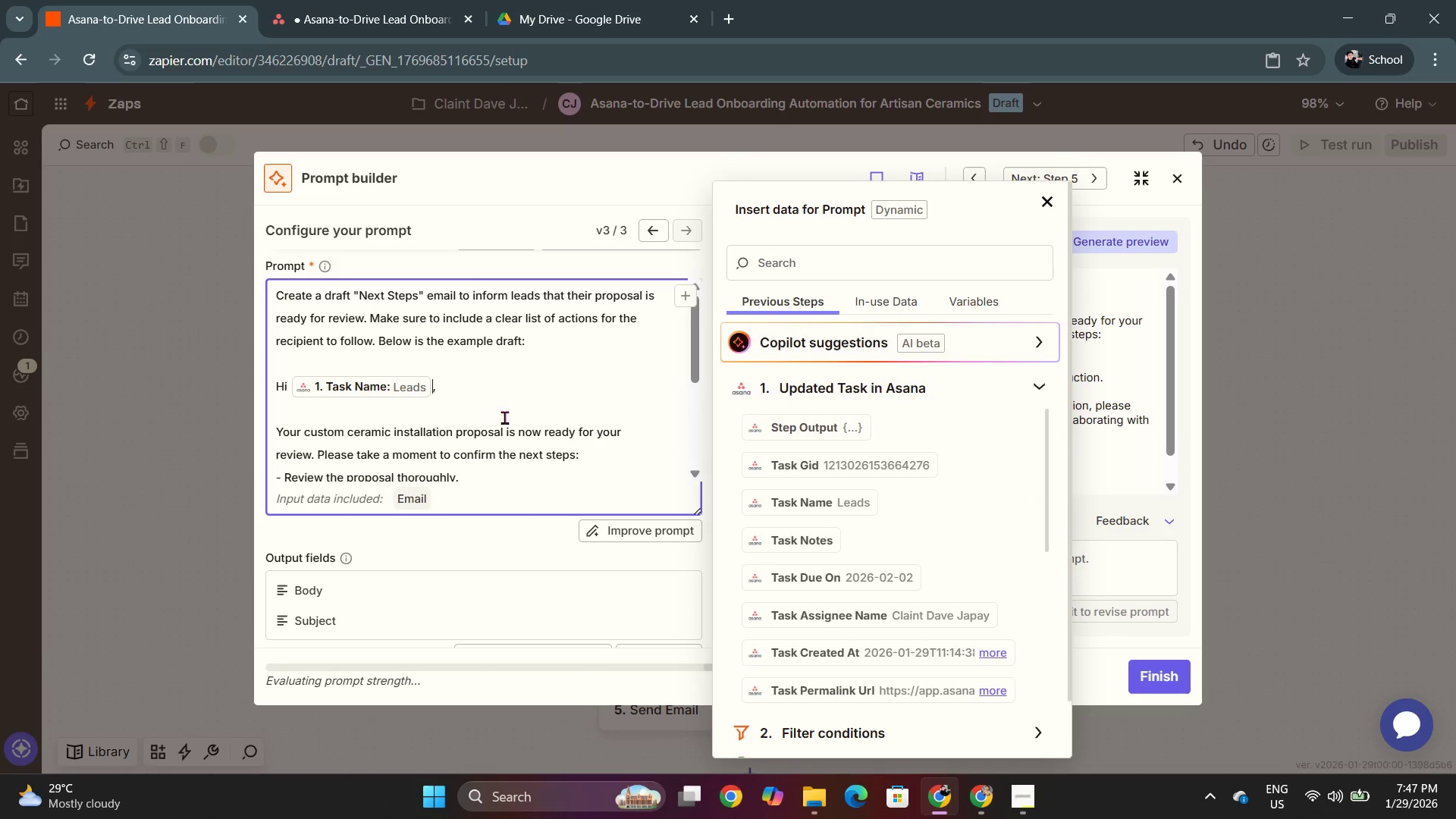 
left_click([496, 407])
 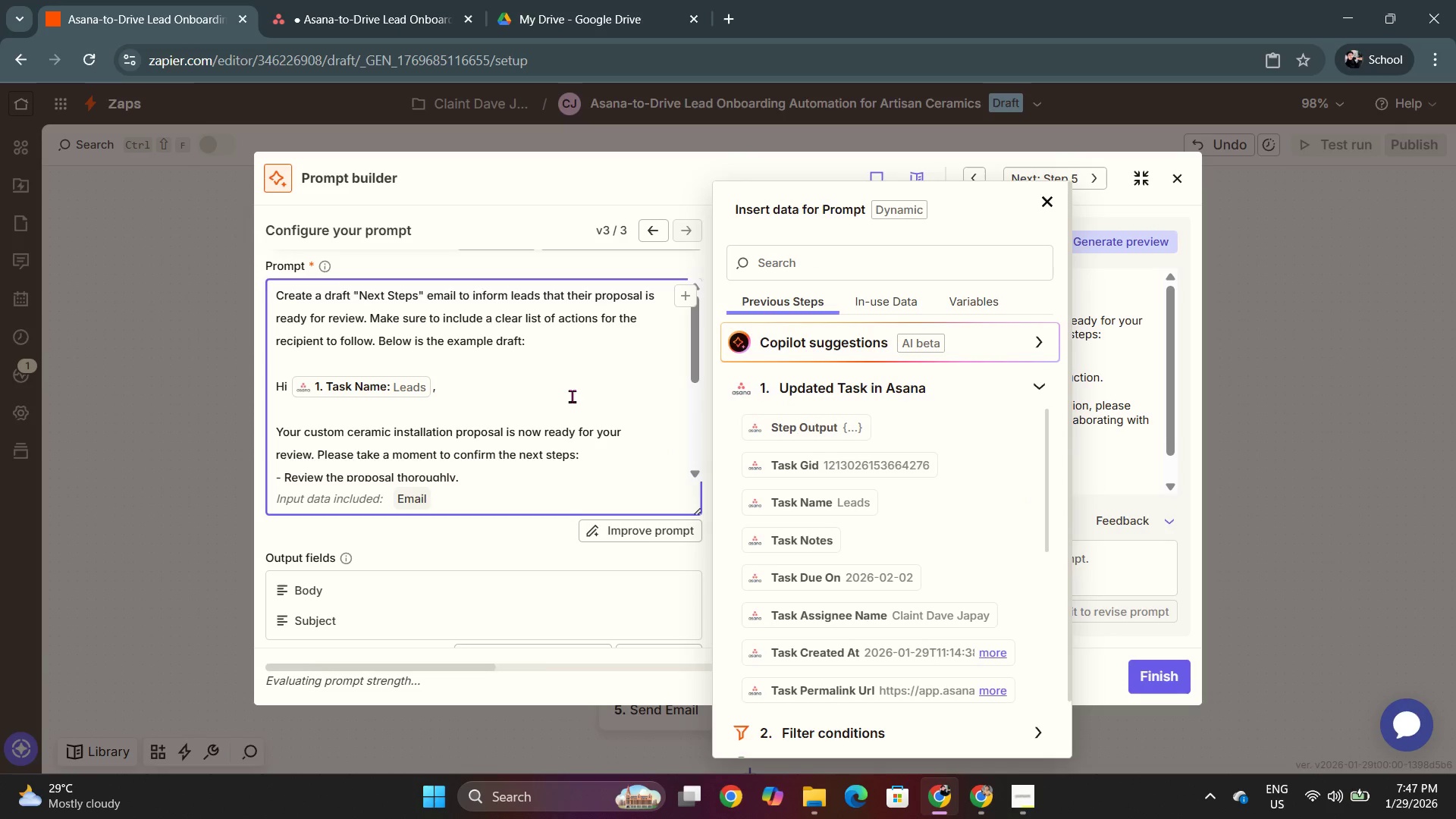 
scroll: coordinate [572, 400], scroll_direction: down, amount: 4.0
 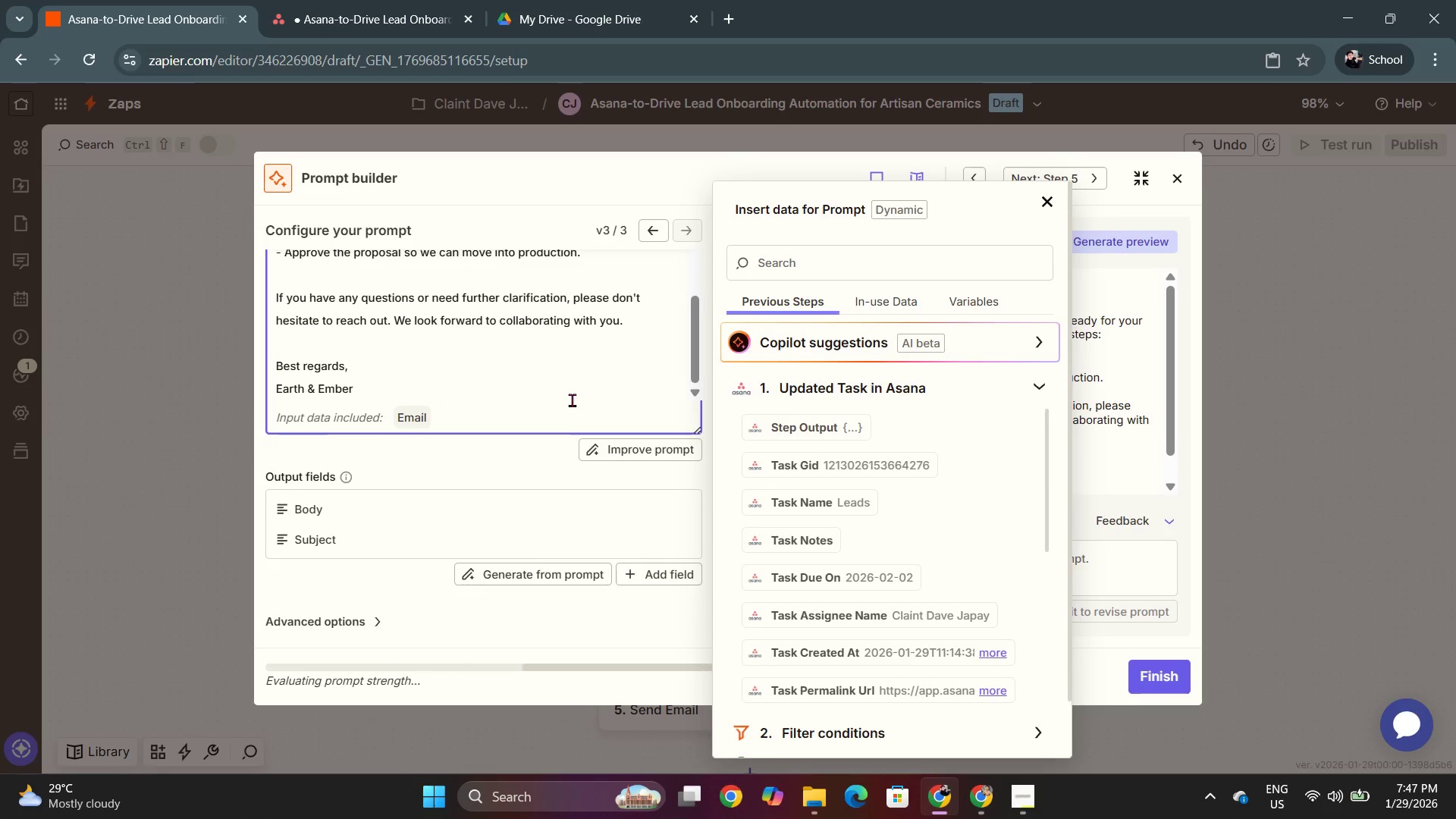 
scroll: coordinate [570, 400], scroll_direction: up, amount: 3.0
 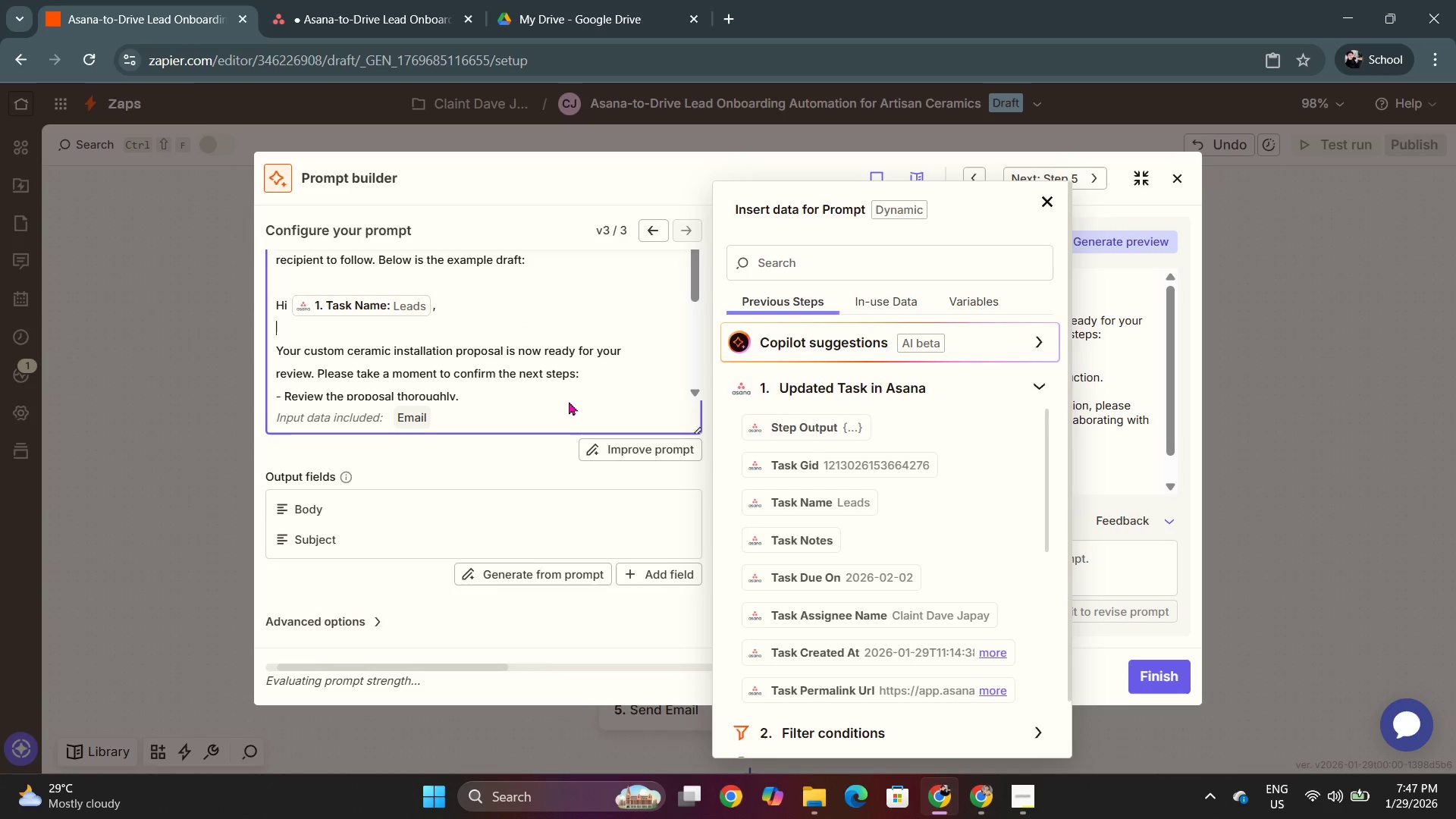 
scroll: coordinate [544, 341], scroll_direction: down, amount: 6.0
 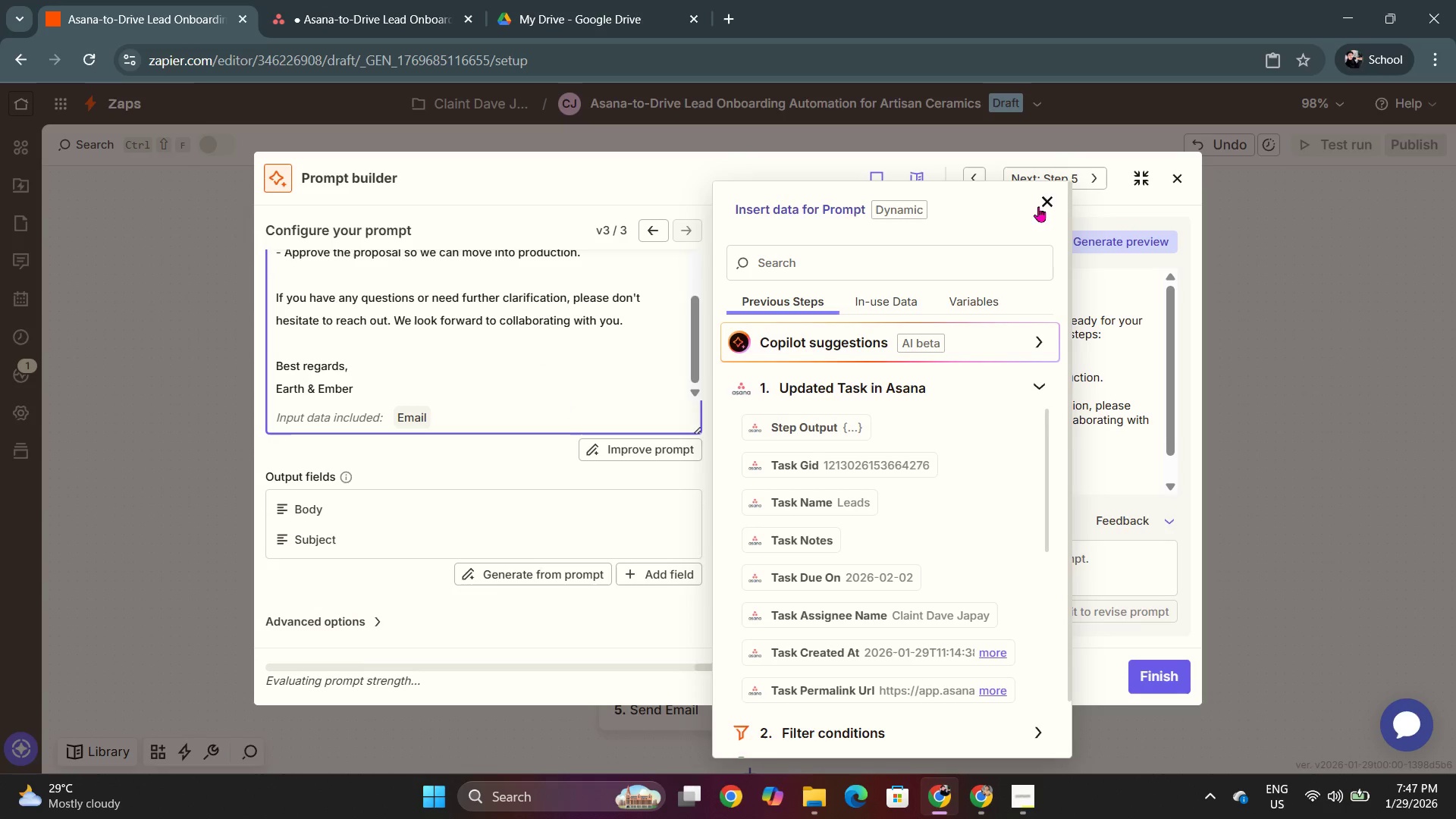 
left_click([1045, 202])
 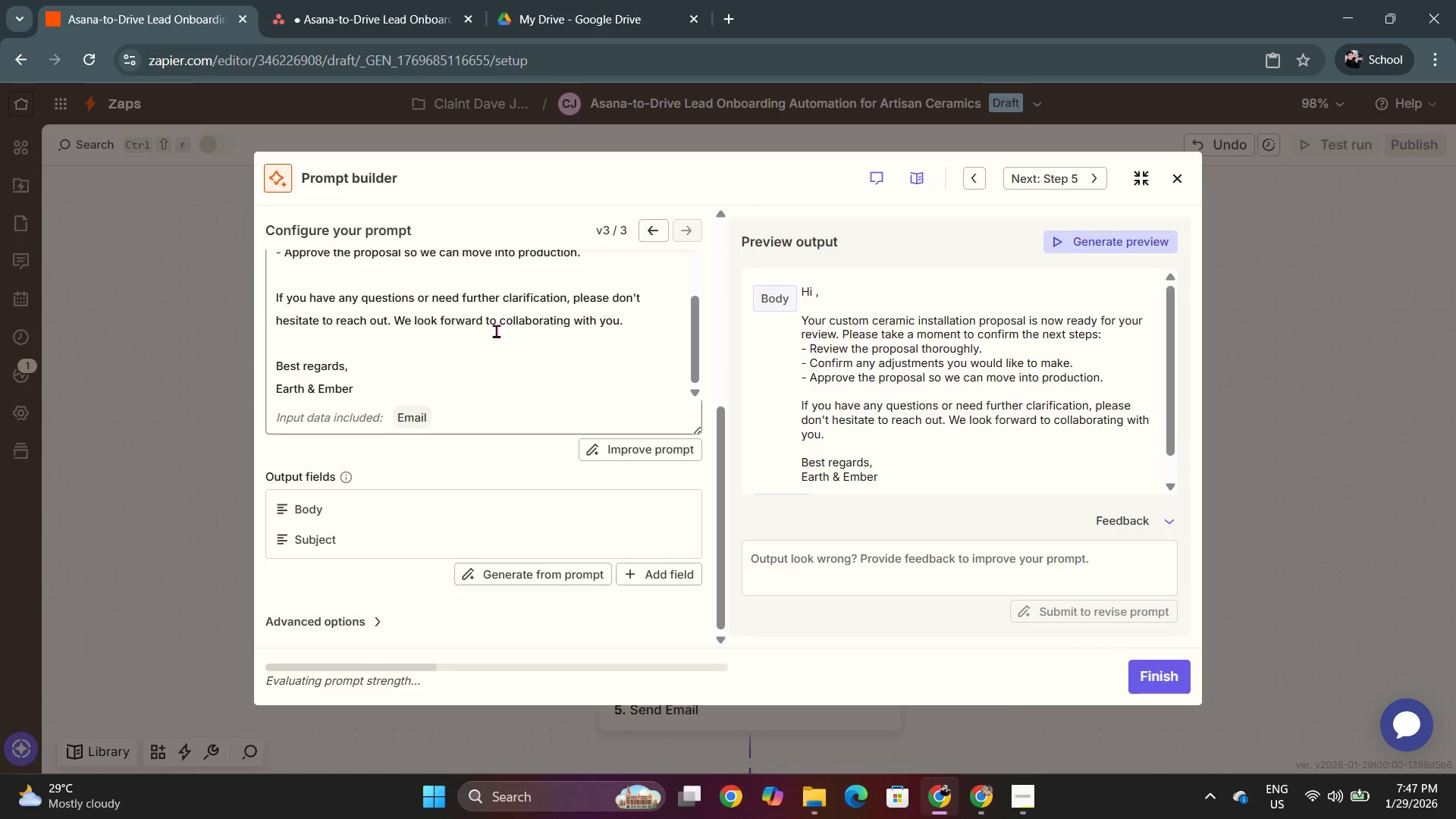 
scroll: coordinate [494, 334], scroll_direction: up, amount: 2.0
 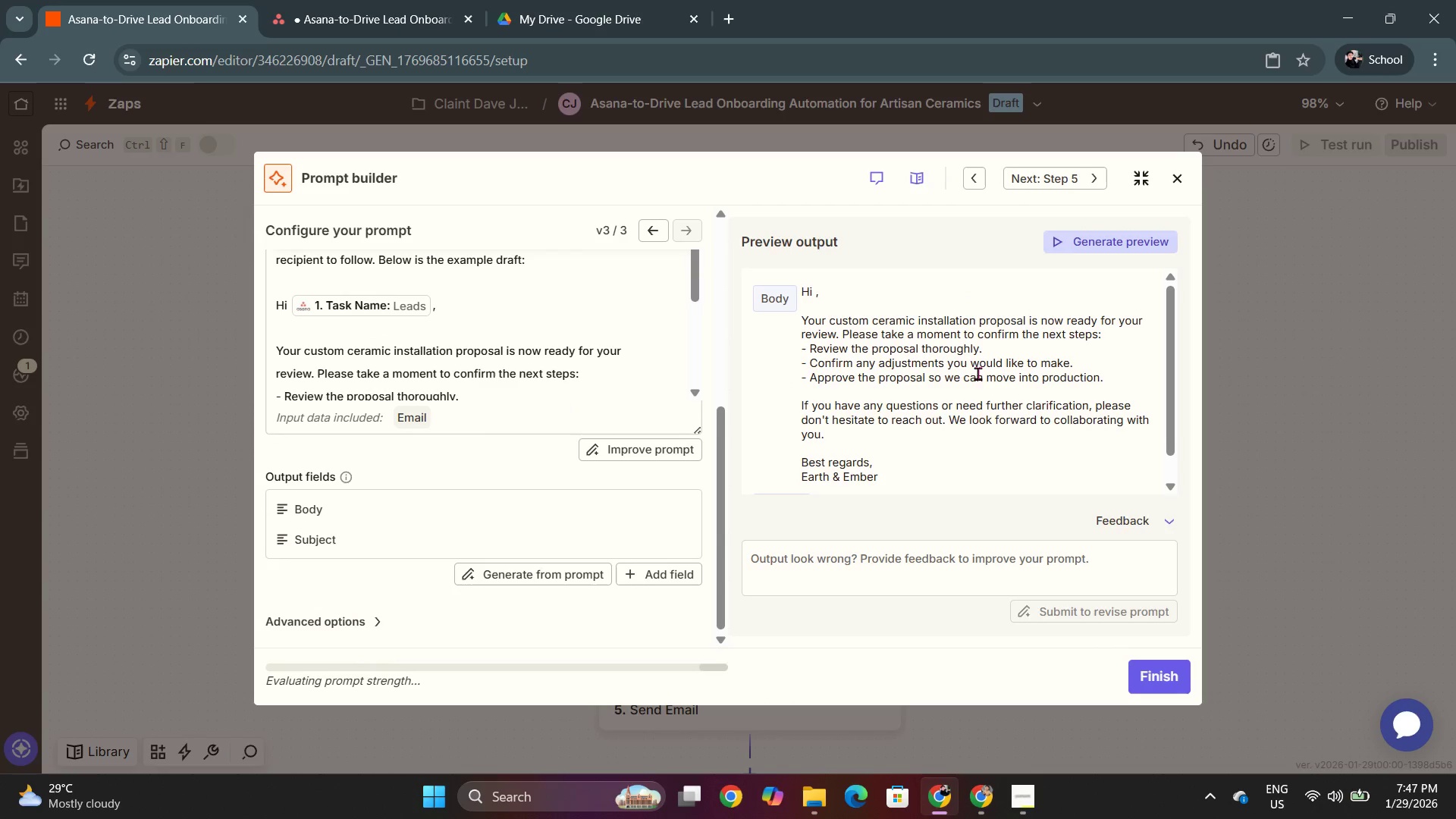 
scroll: coordinate [896, 416], scroll_direction: down, amount: 2.0
 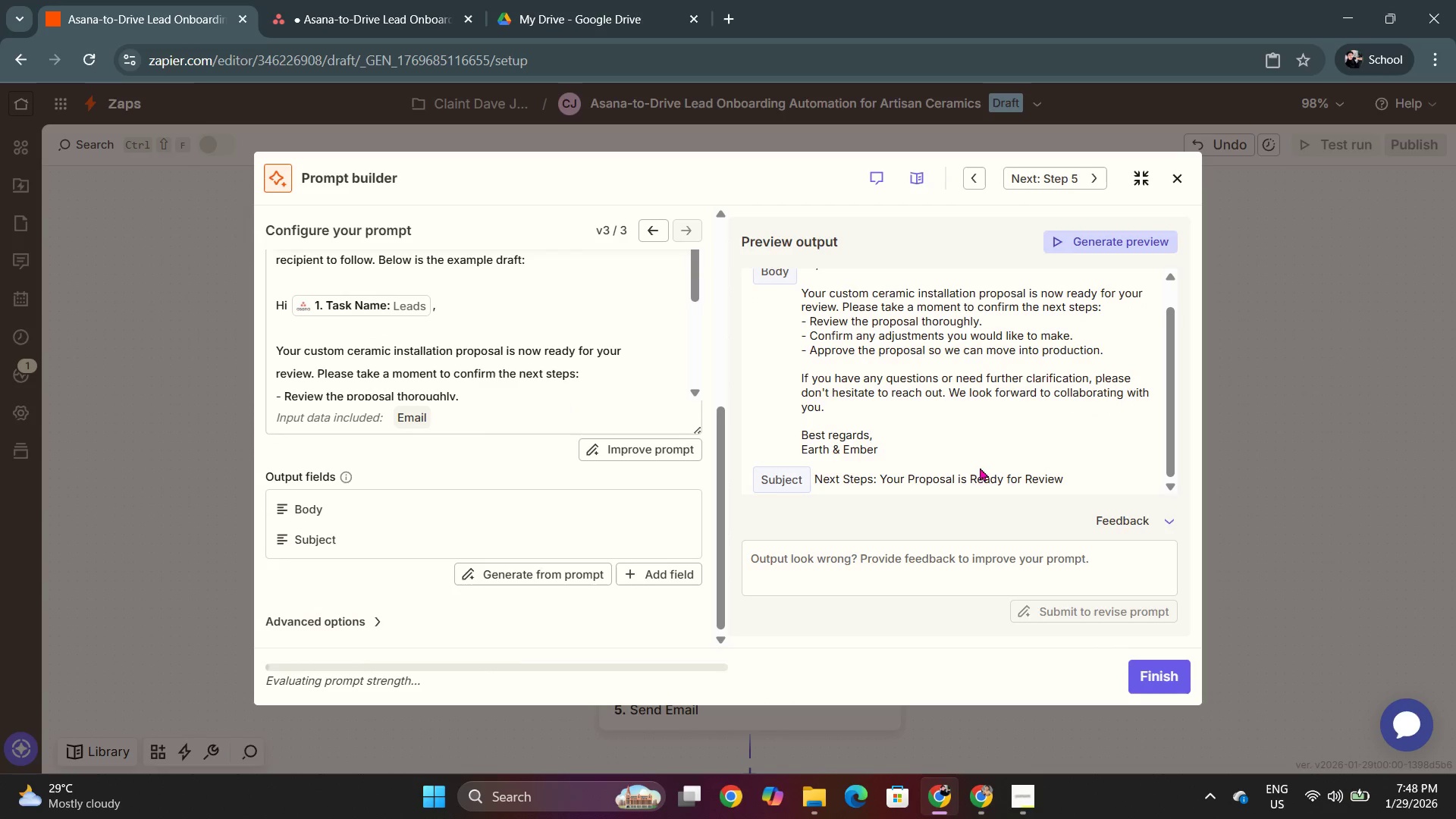 
scroll: coordinate [871, 409], scroll_direction: up, amount: 2.0
 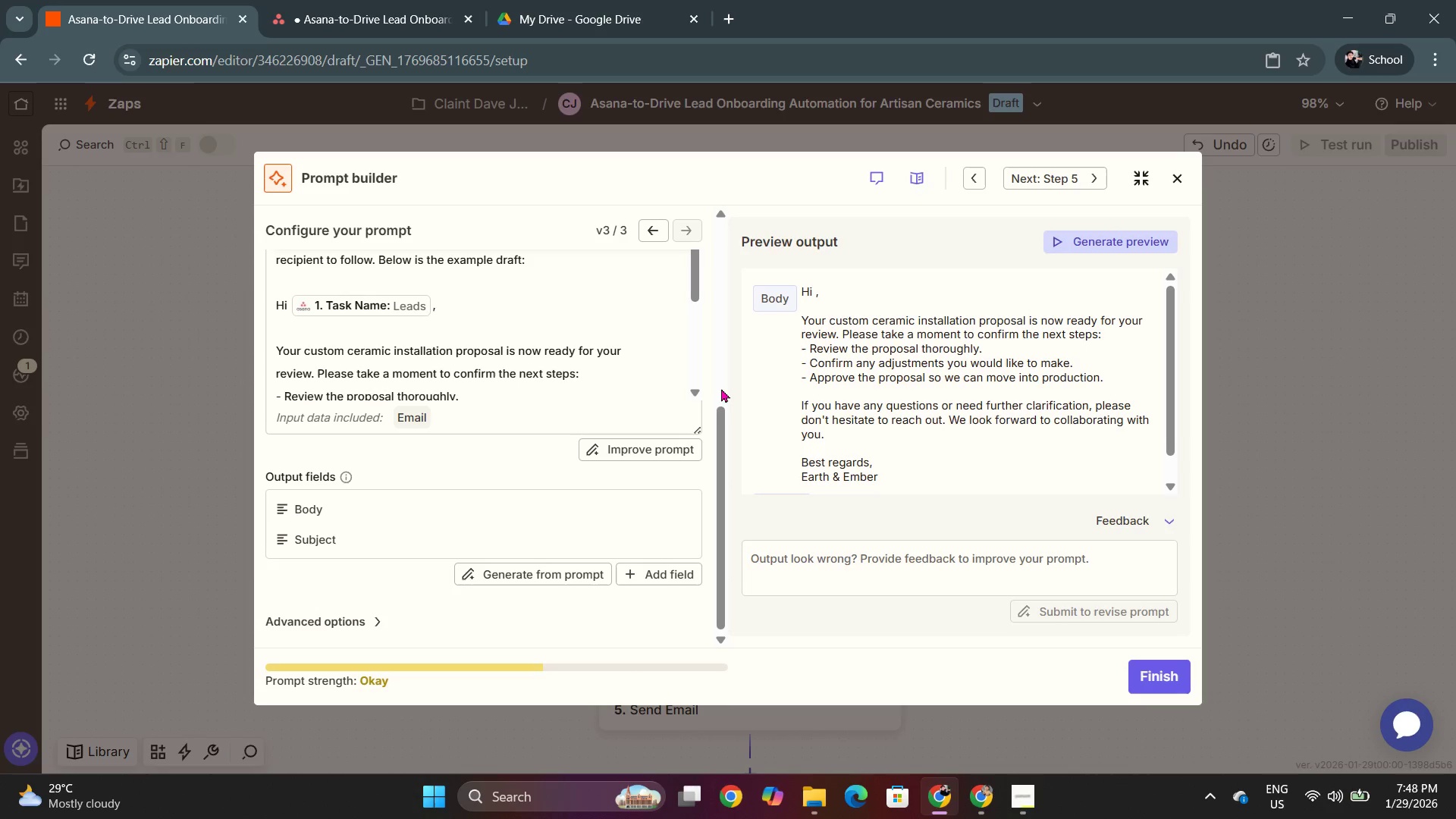 
scroll: coordinate [682, 369], scroll_direction: down, amount: 3.0
 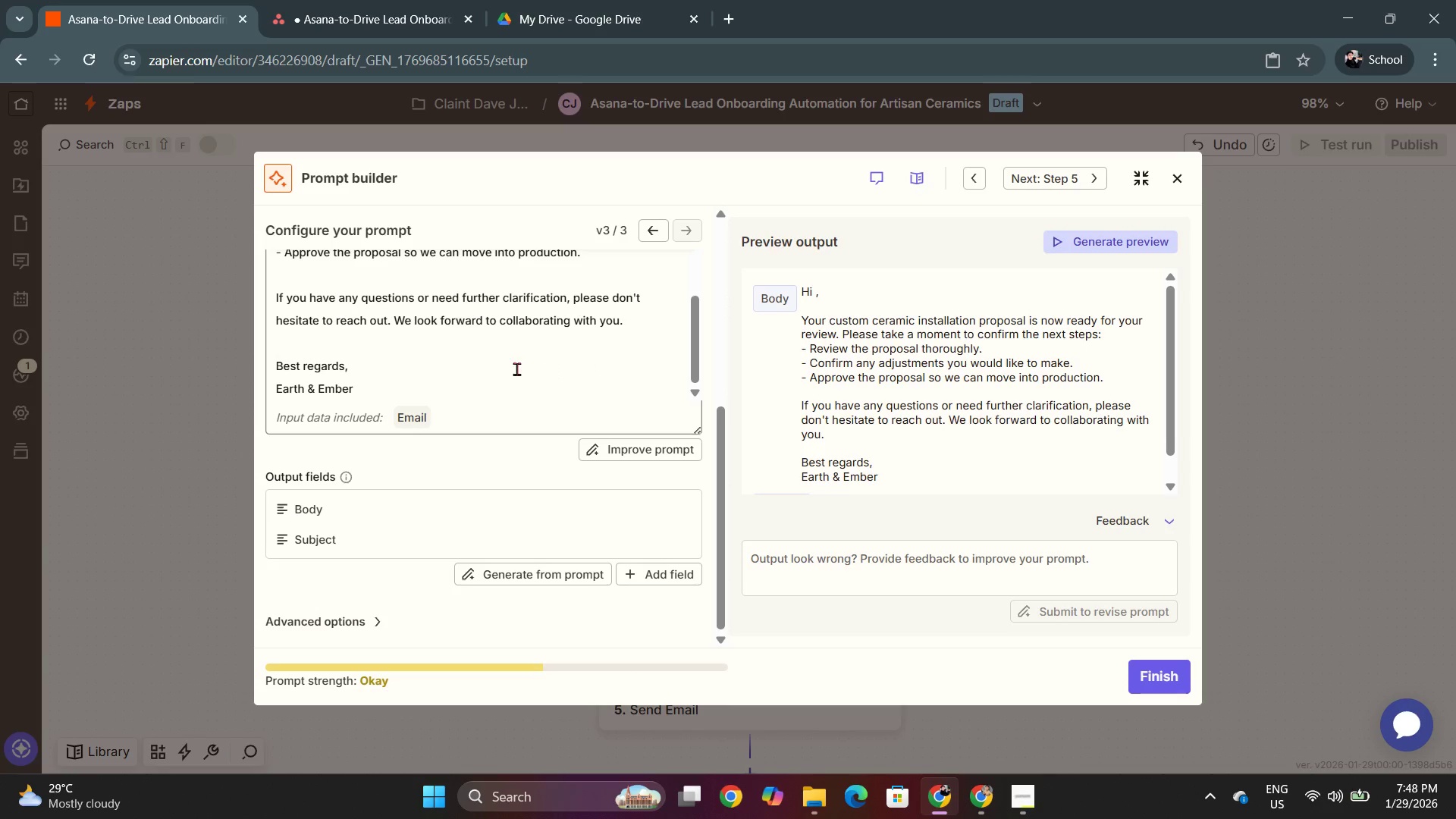 
scroll: coordinate [493, 366], scroll_direction: up, amount: 2.0
 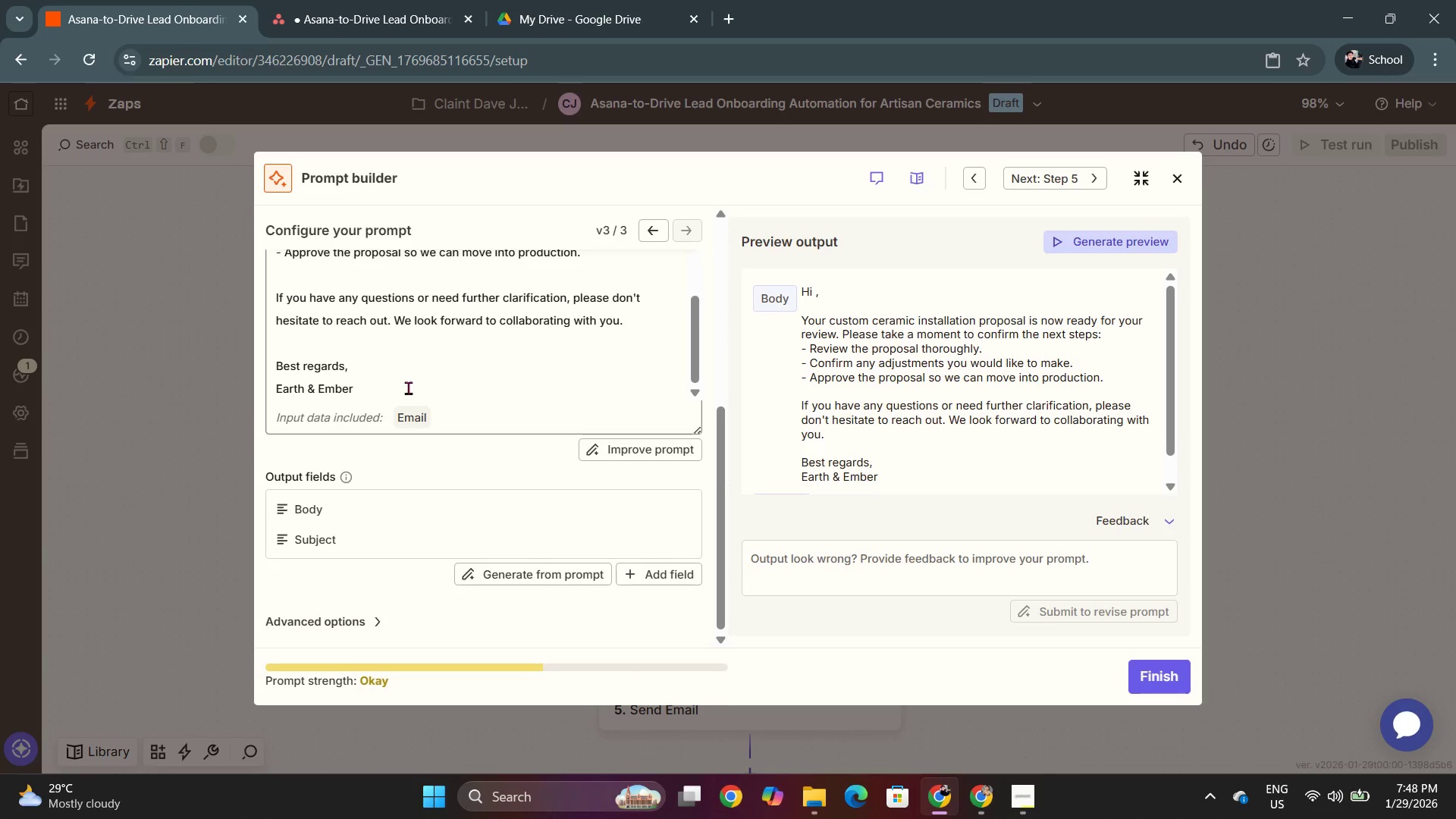 
scroll: coordinate [408, 388], scroll_direction: down, amount: 1.0
 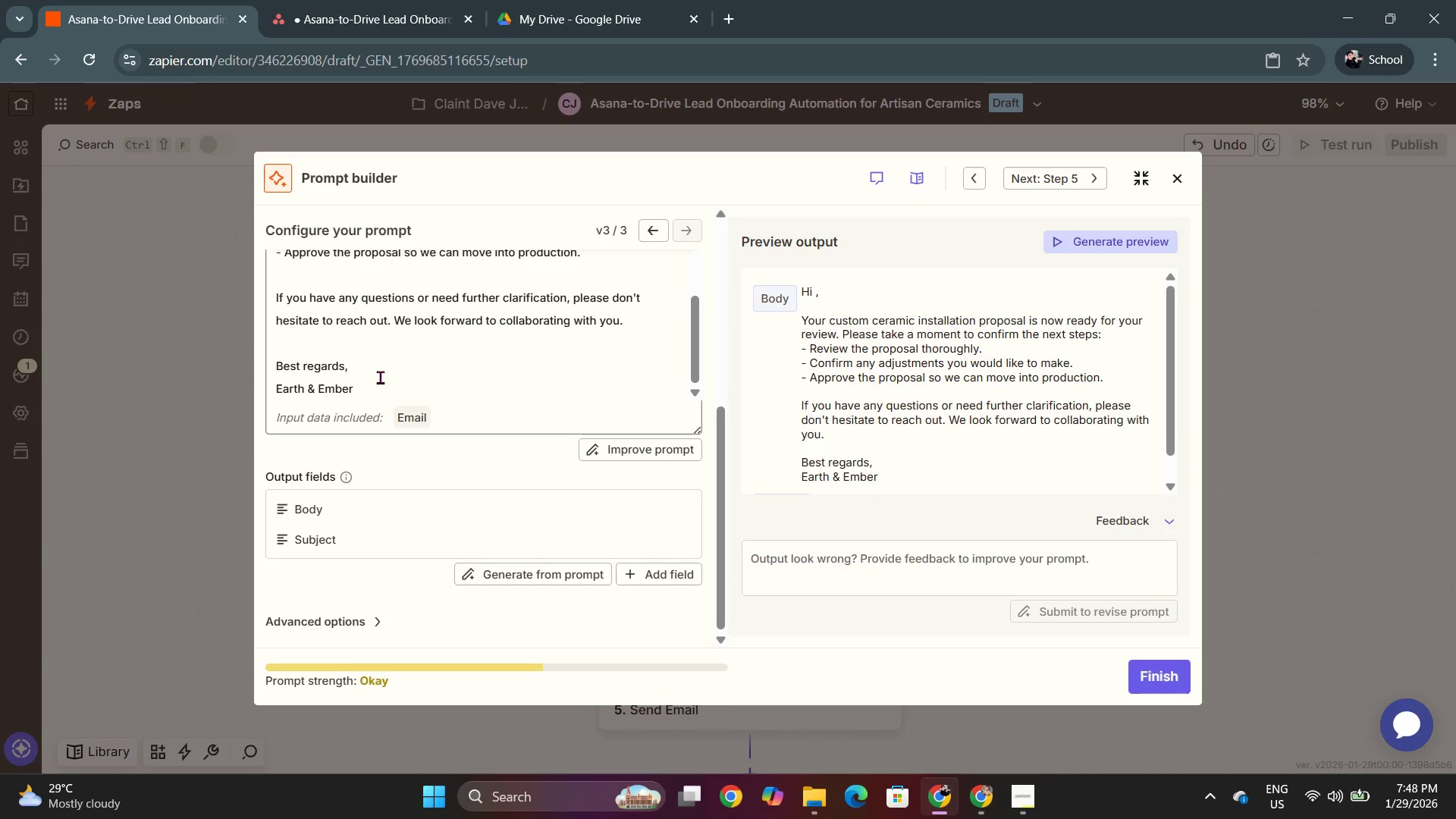 
left_click_drag(start_coordinate=[380, 377], to_coordinate=[342, 331])
 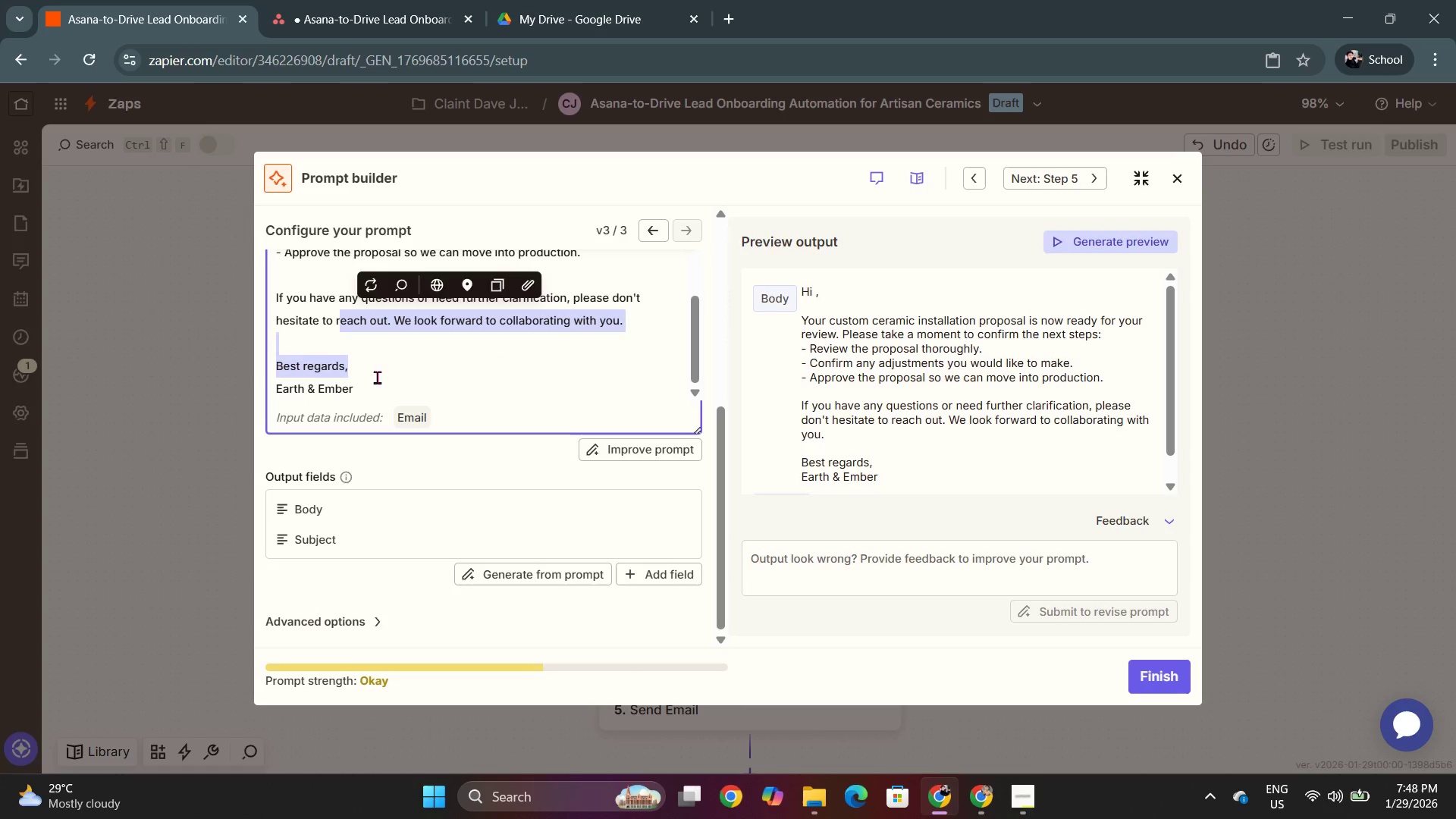 
left_click([377, 377])
 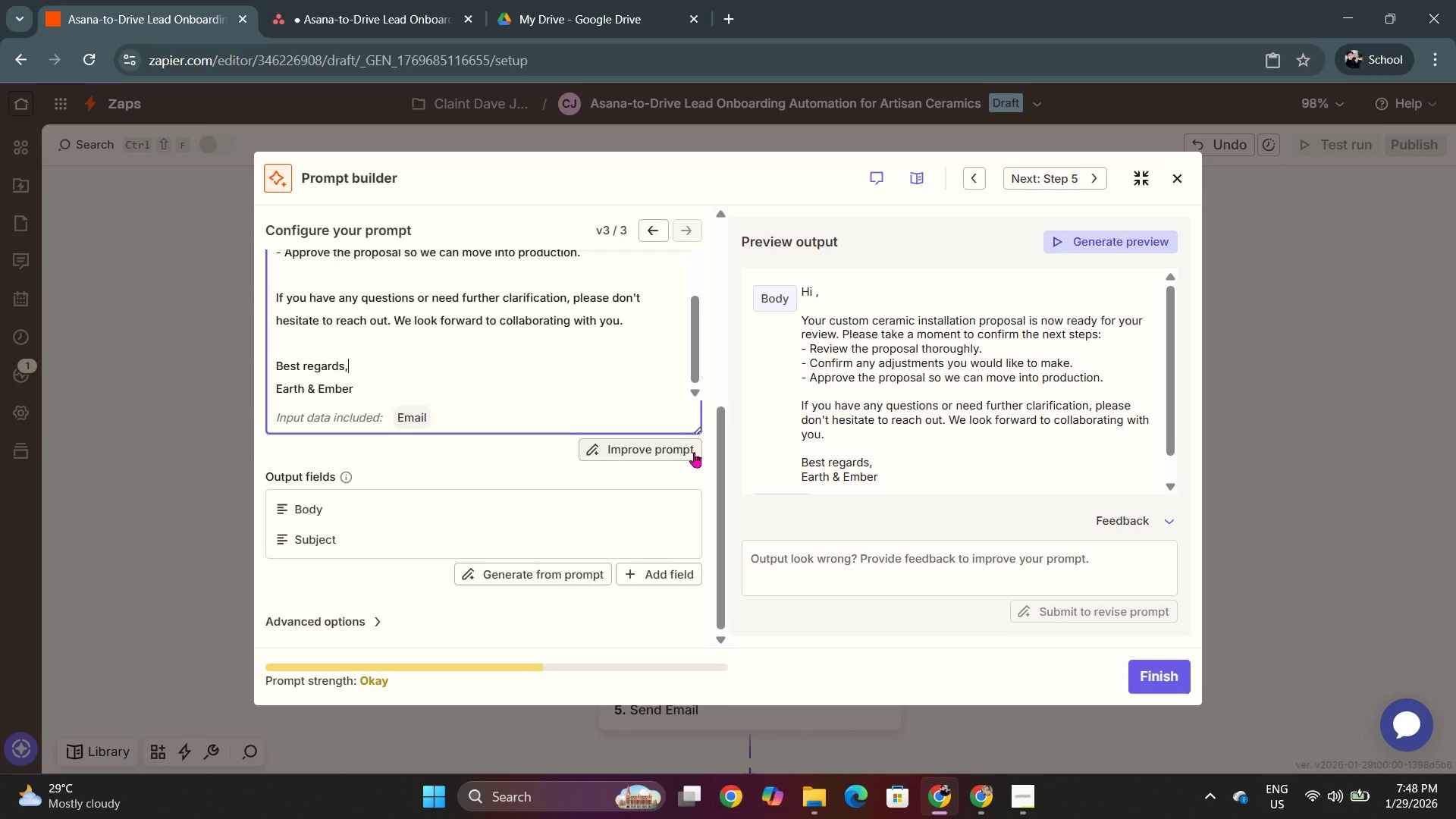 
left_click([585, 795])
 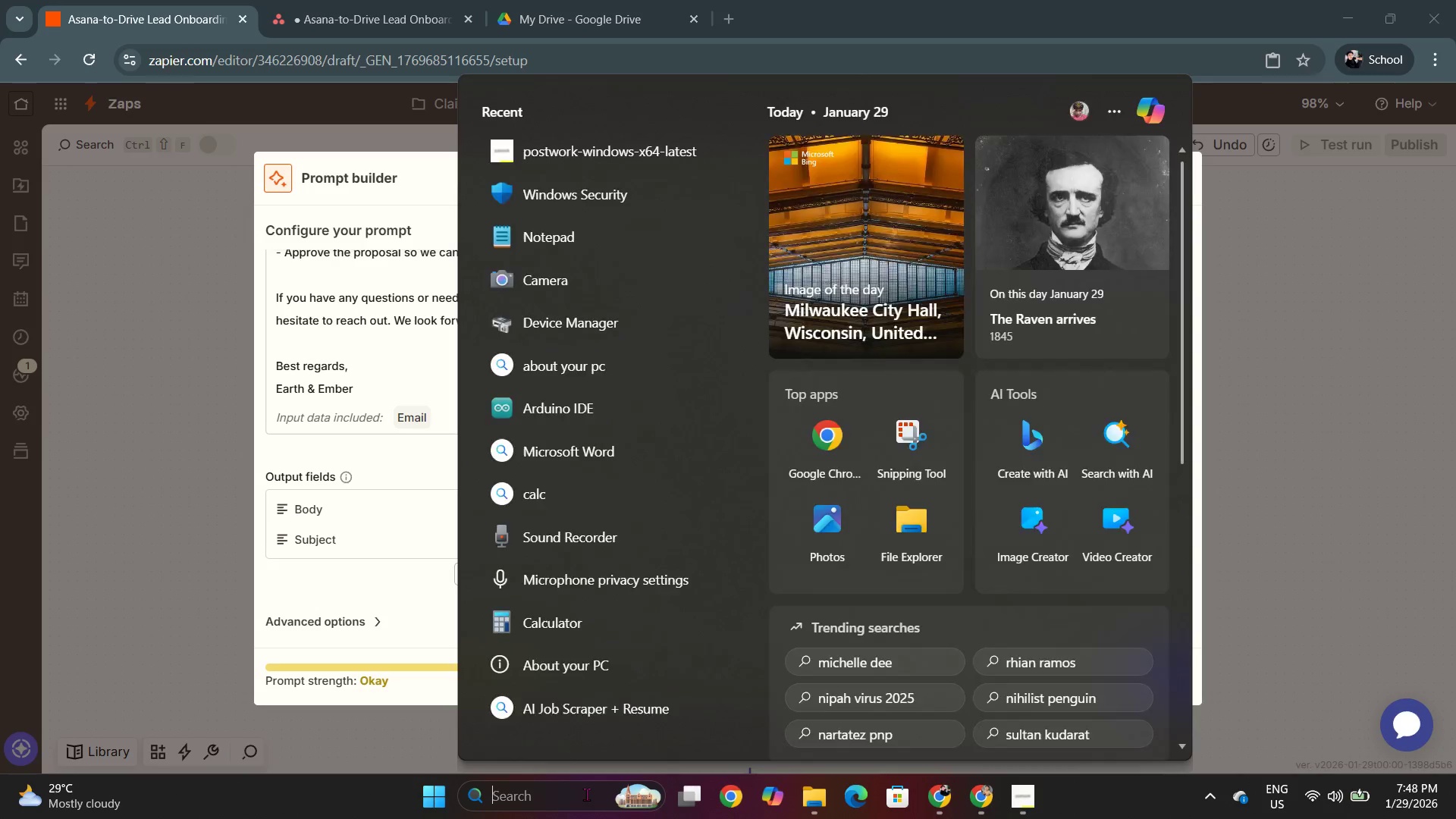 
type(notedpad)
 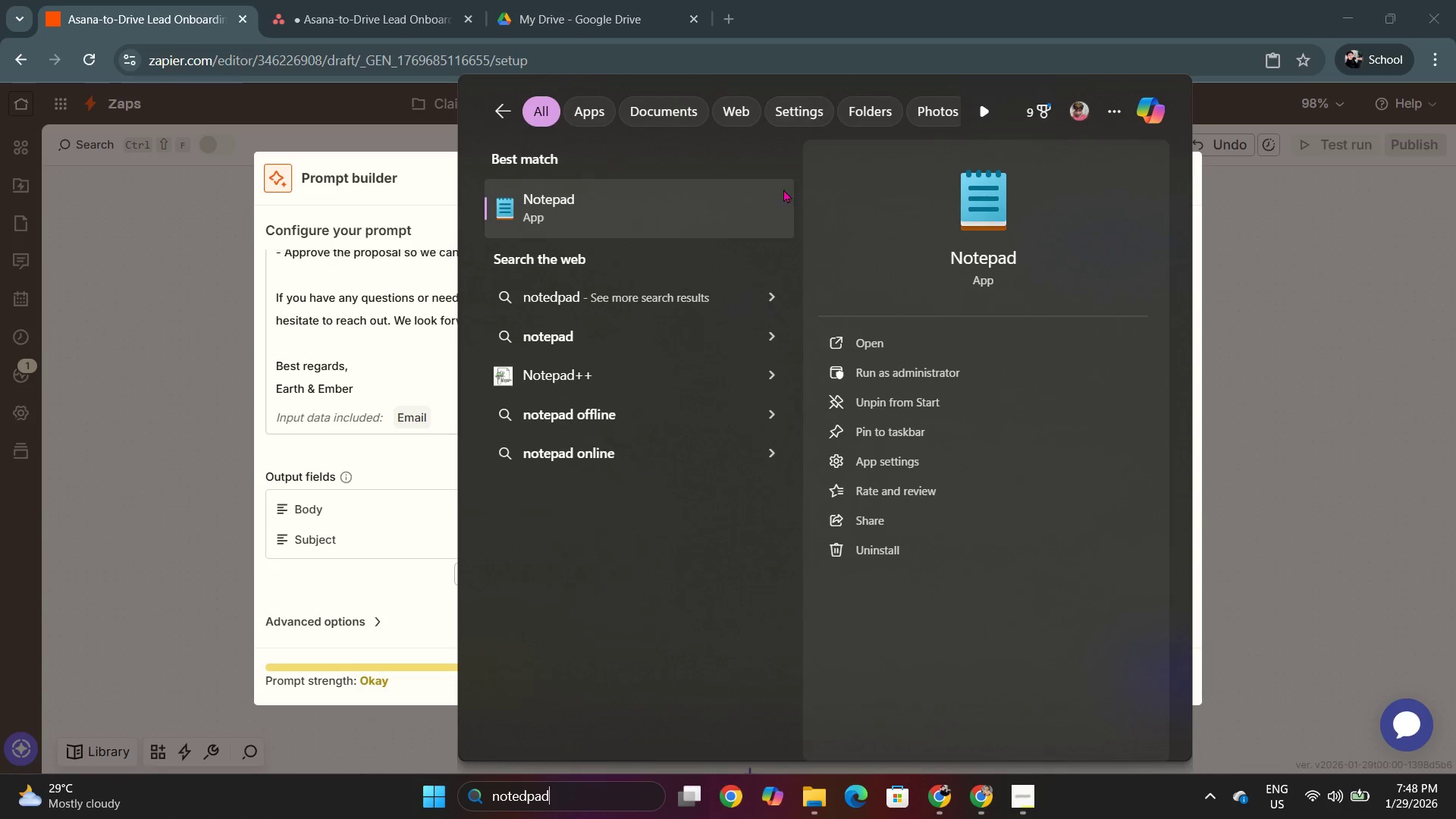 
left_click([757, 207])
 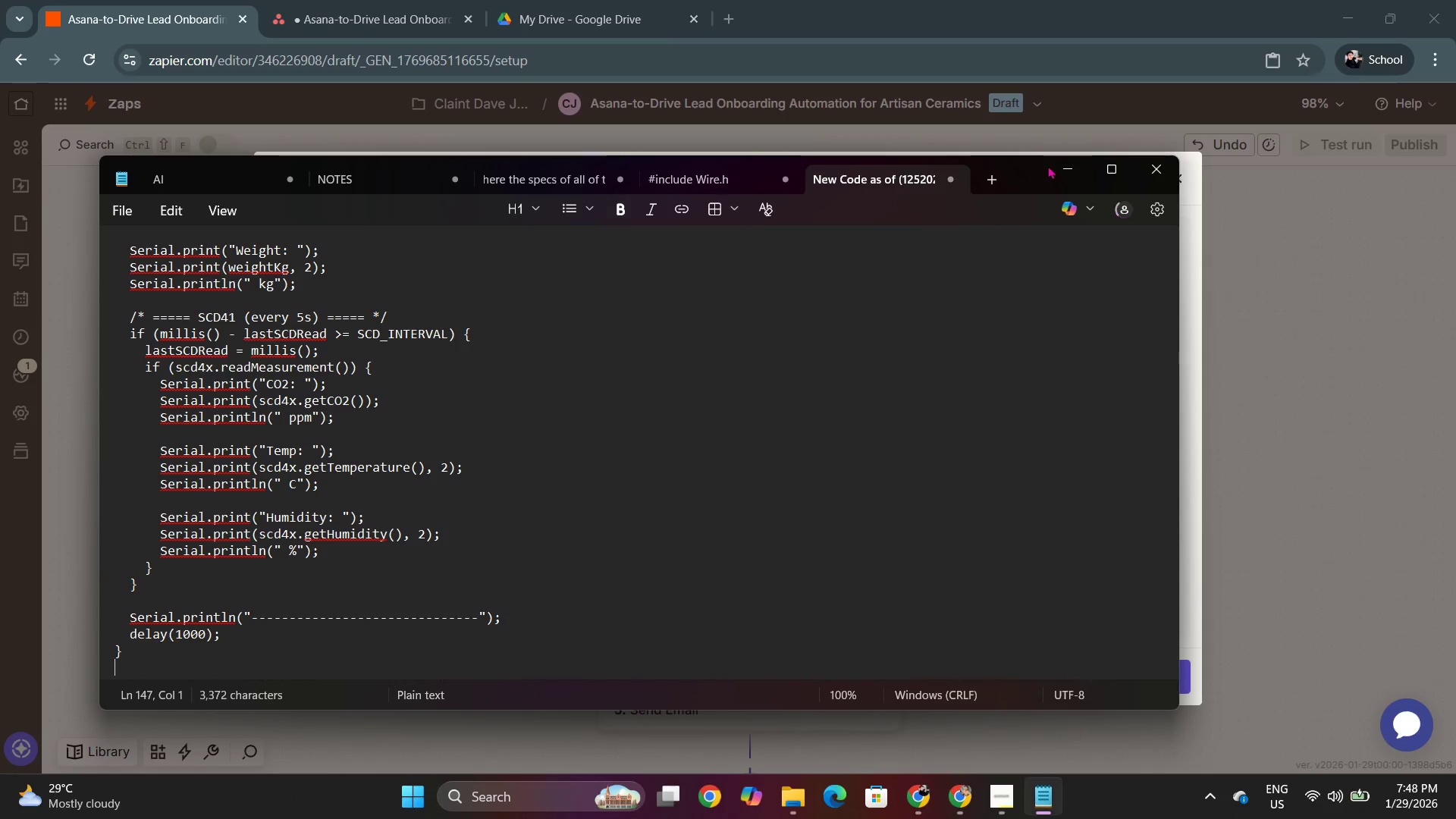 
left_click([1112, 167])
 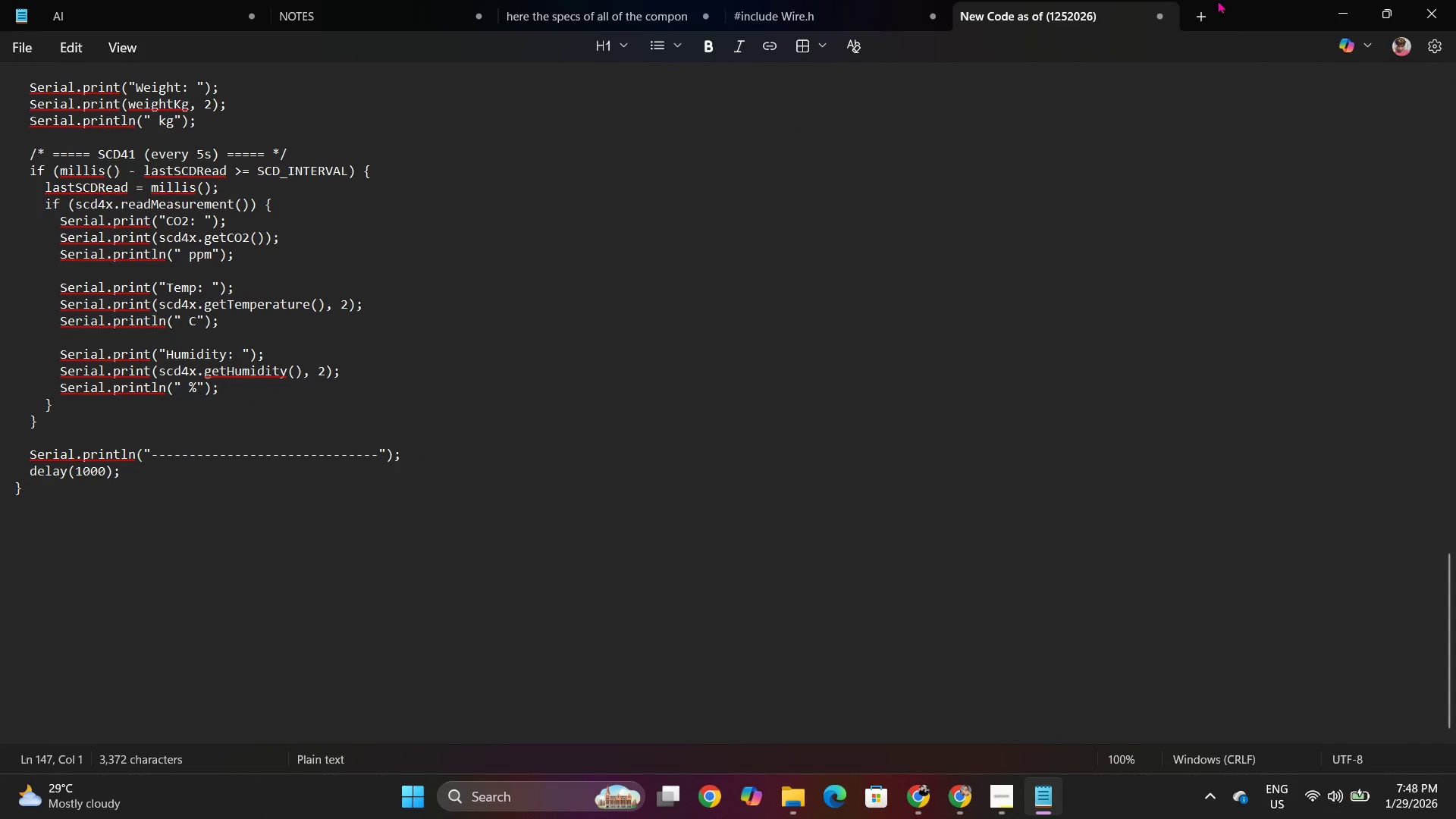 
left_click([1195, 11])
 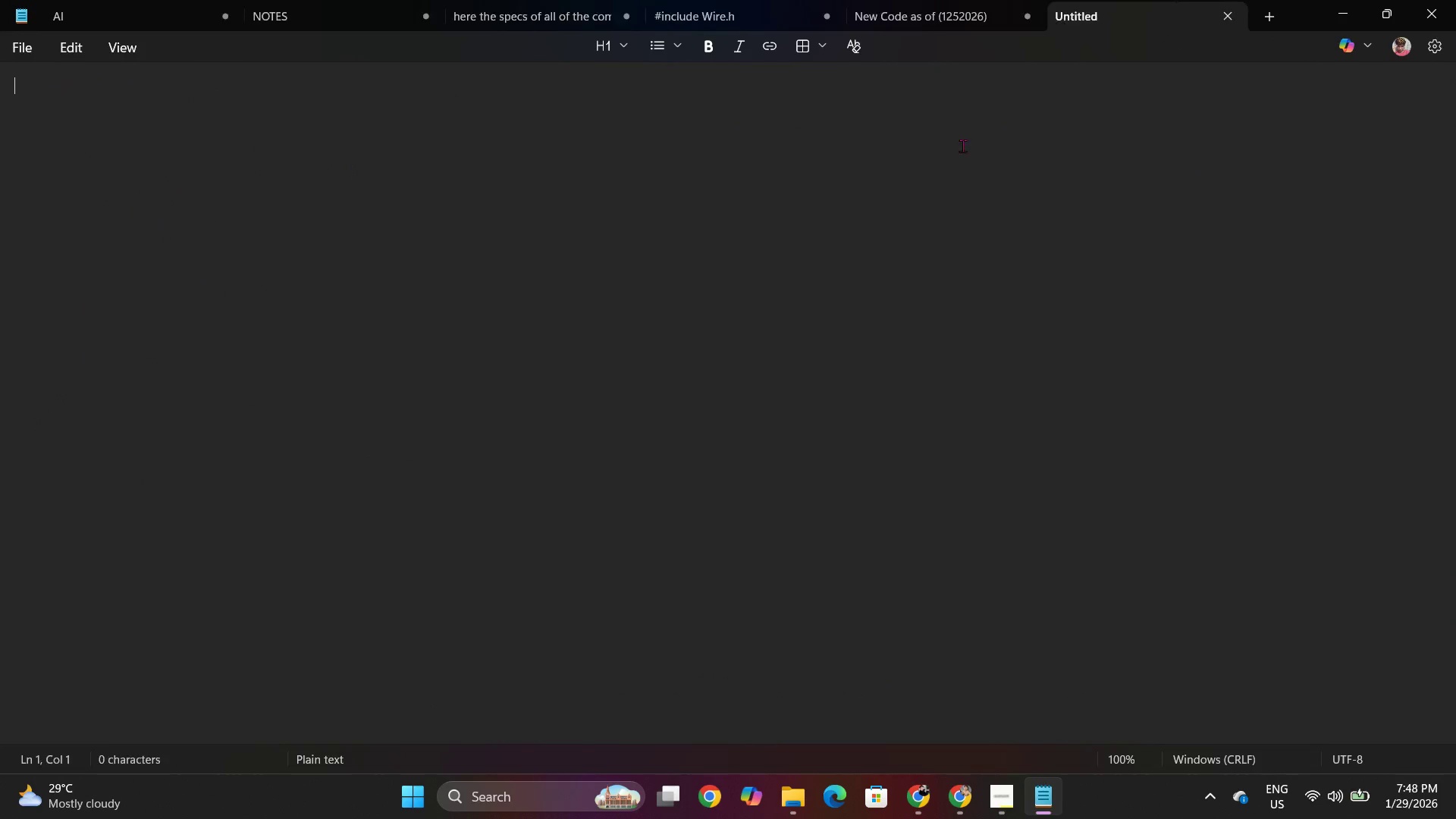 
key(Control+V)
 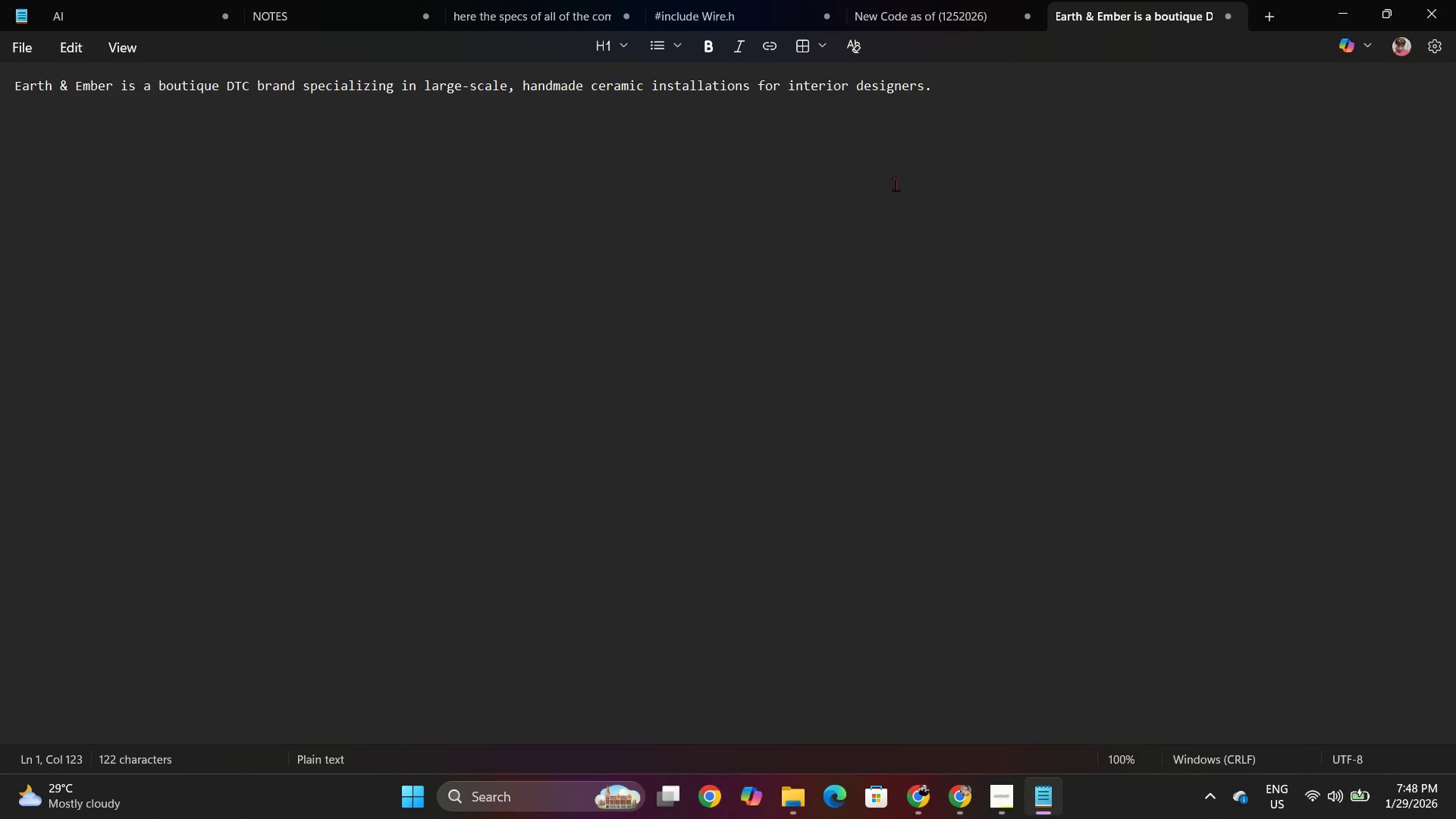 
key(Control+A)
 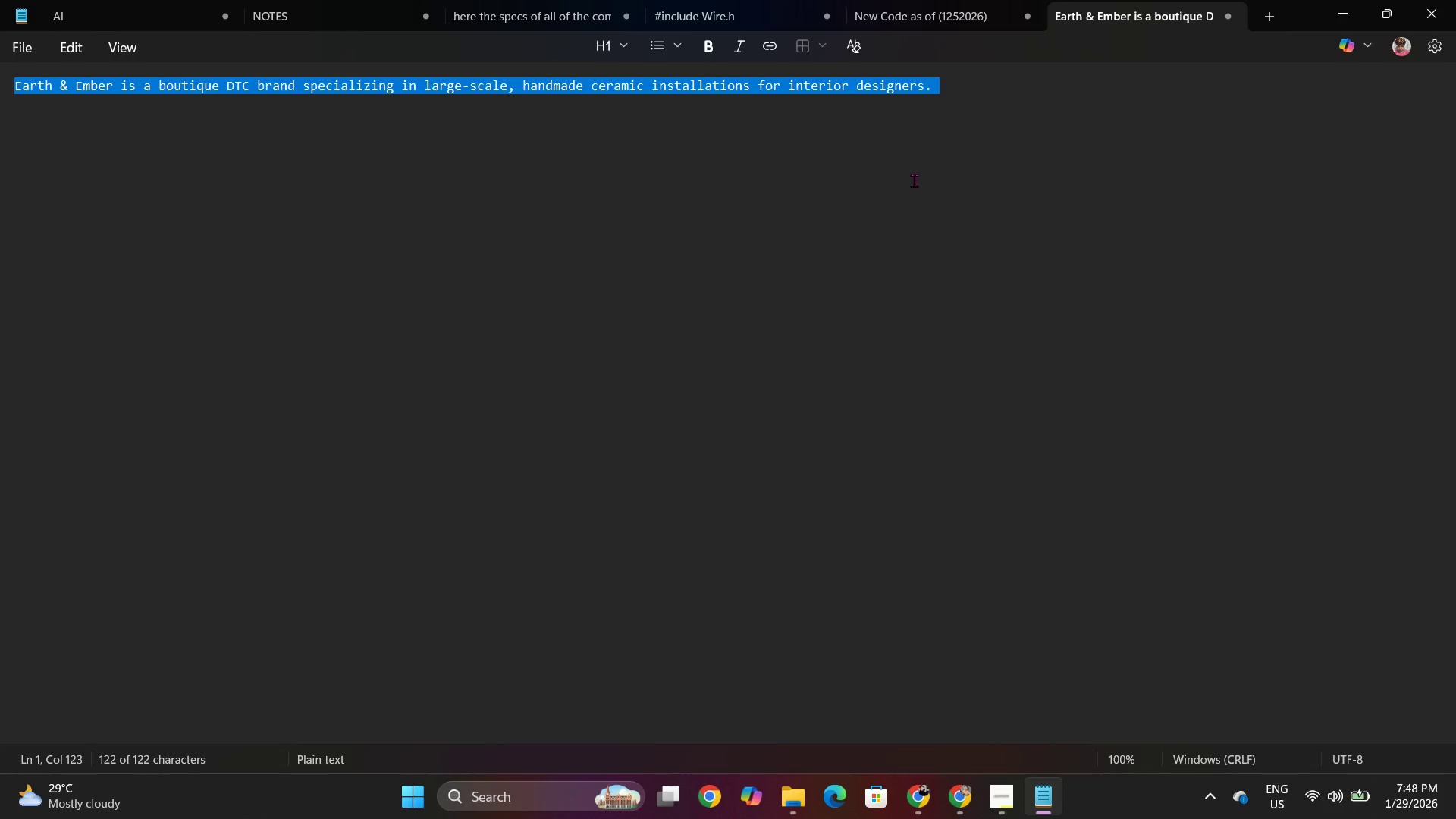 
key(Backspace)
 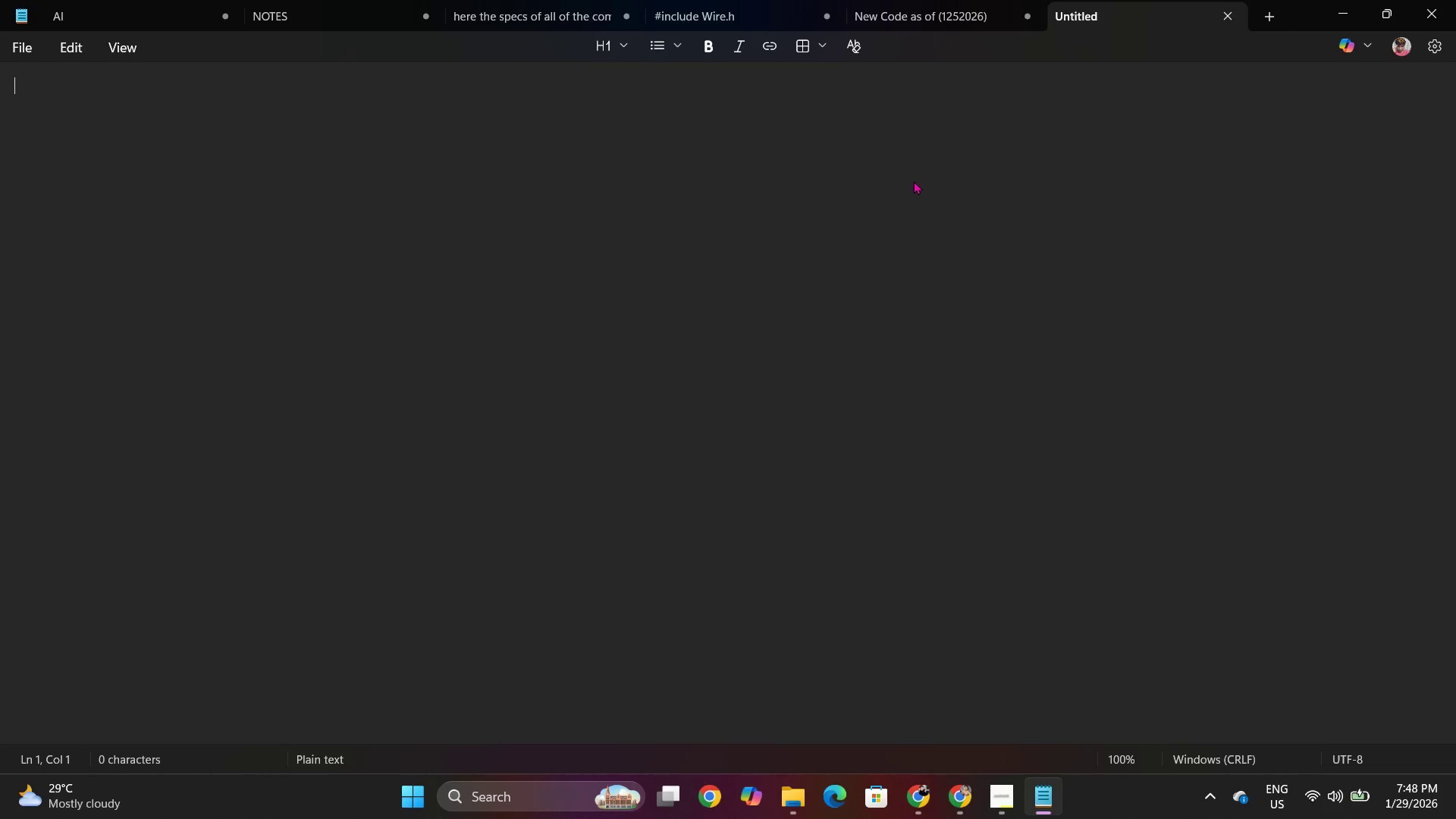 
key(Alt+AltLeft)
 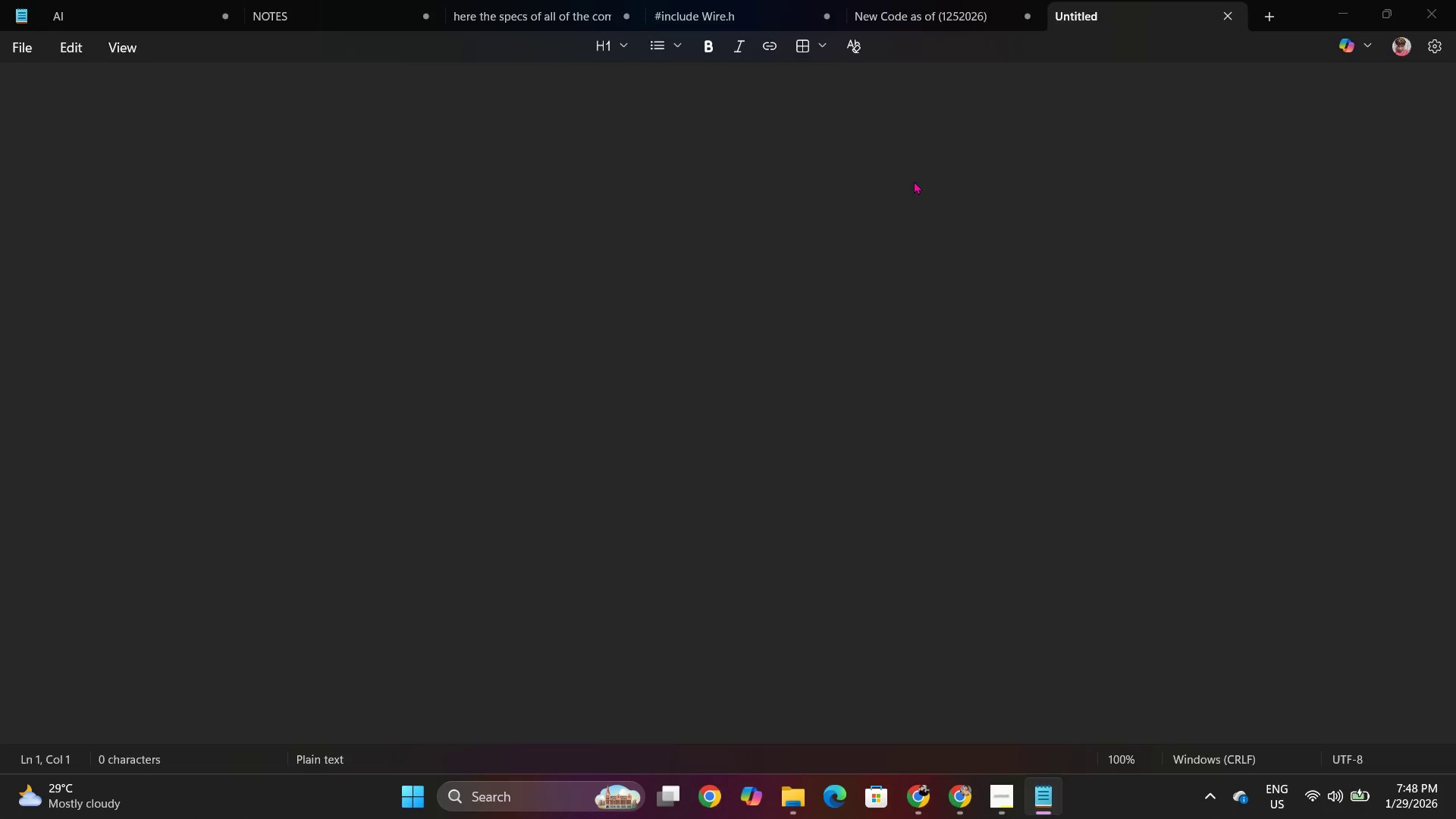 
key(Alt+Tab)
 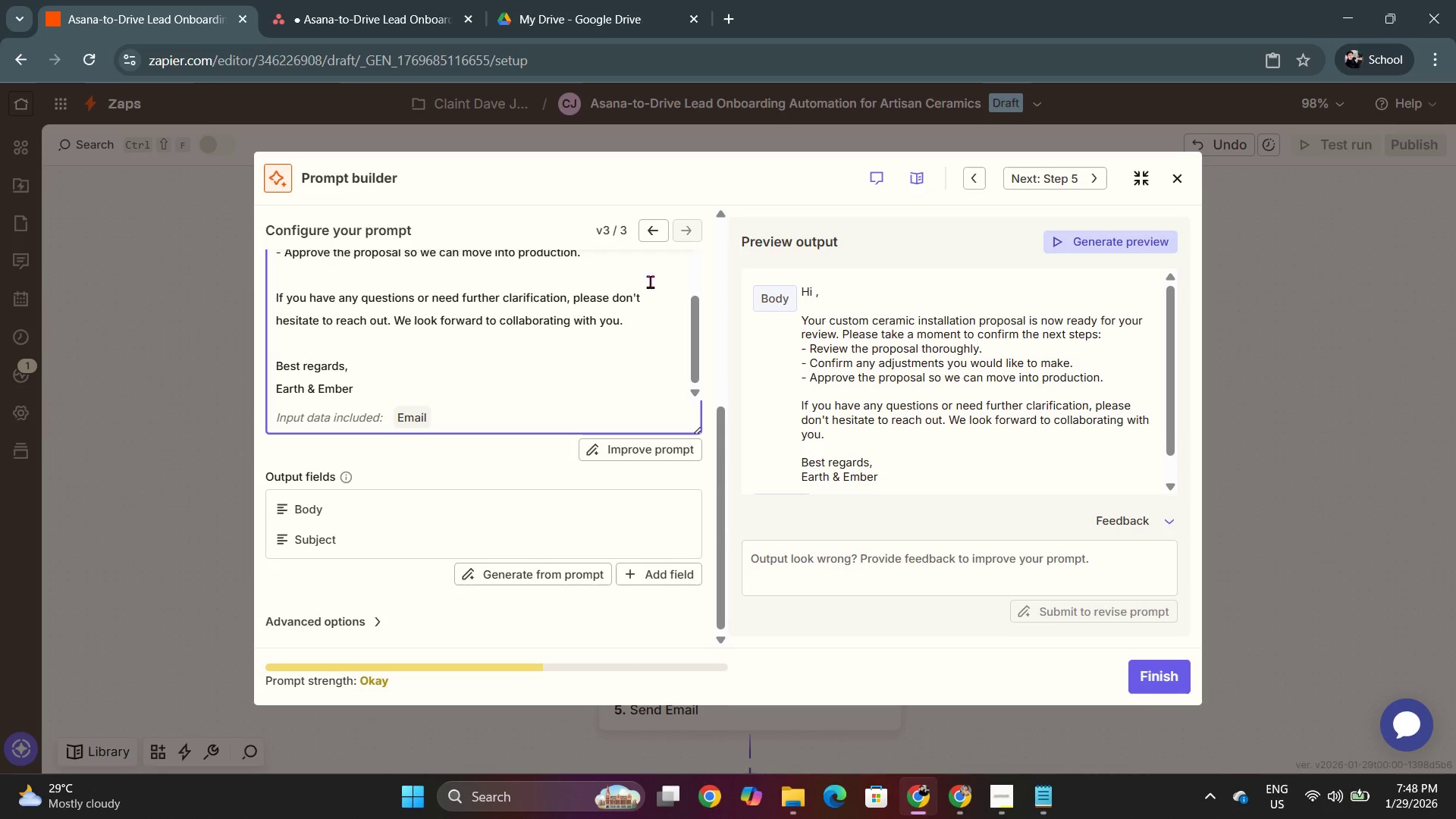 
key(Control+A)
 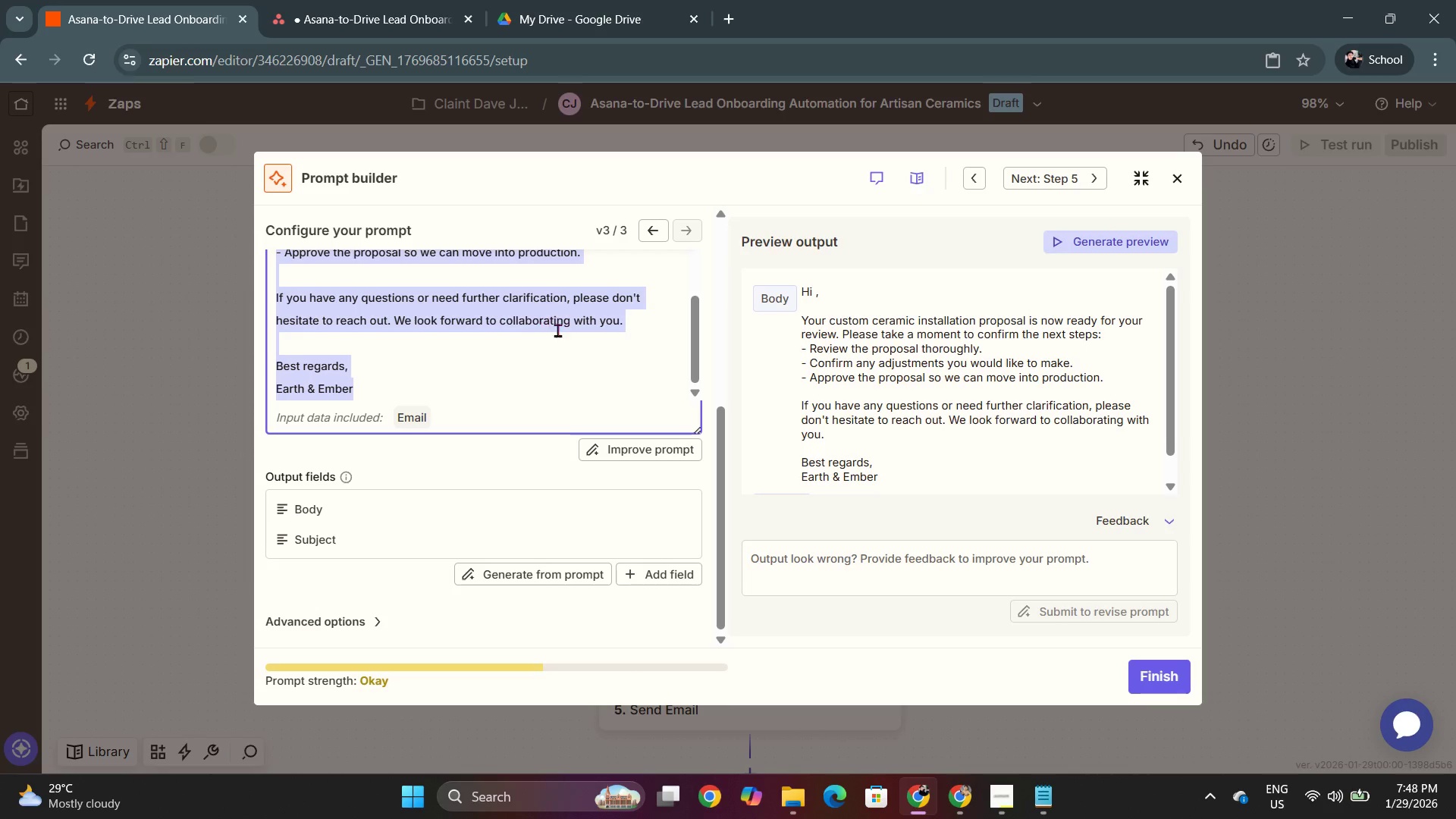 
key(Control+C)
 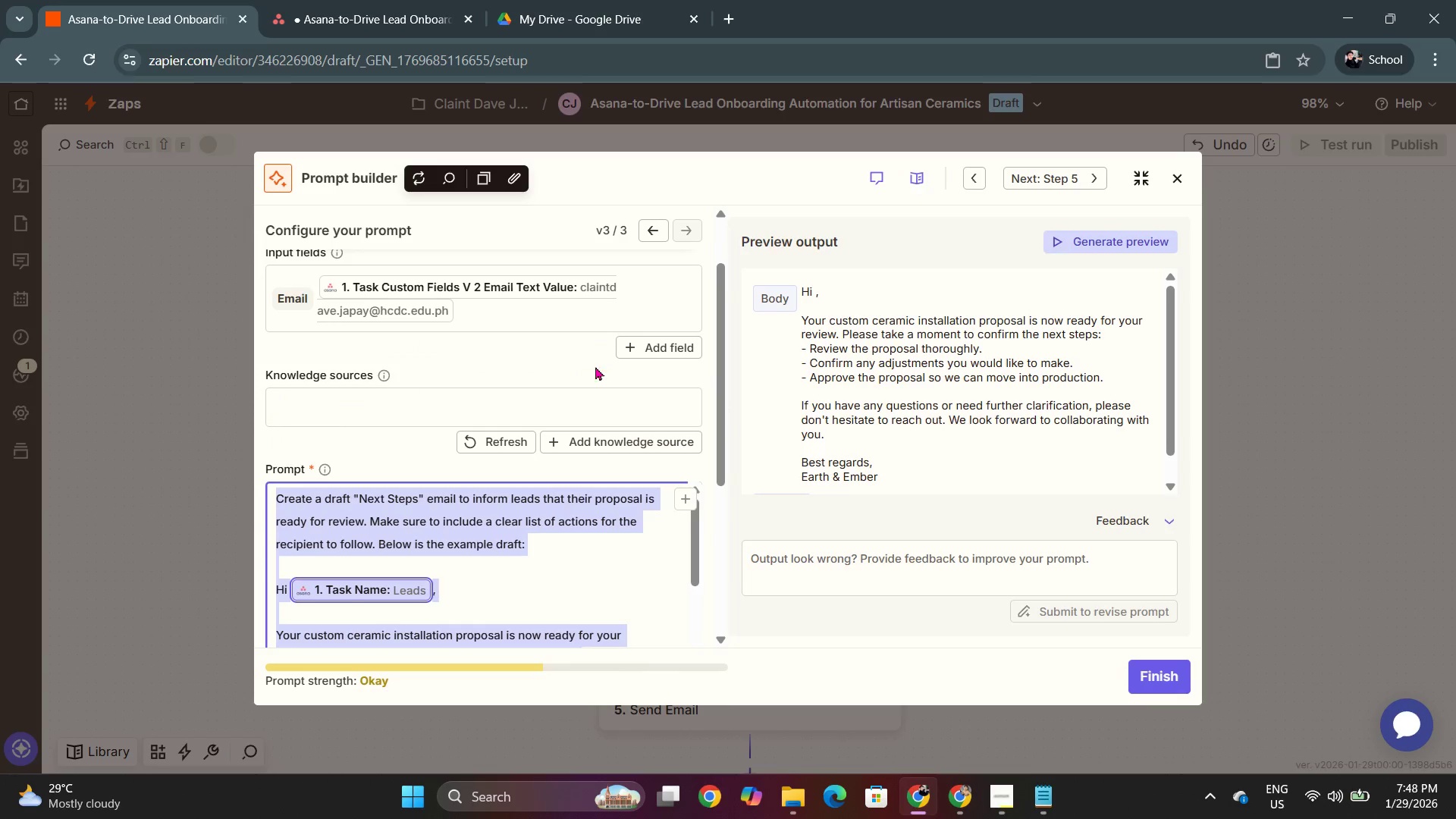 
key(Control+C)
 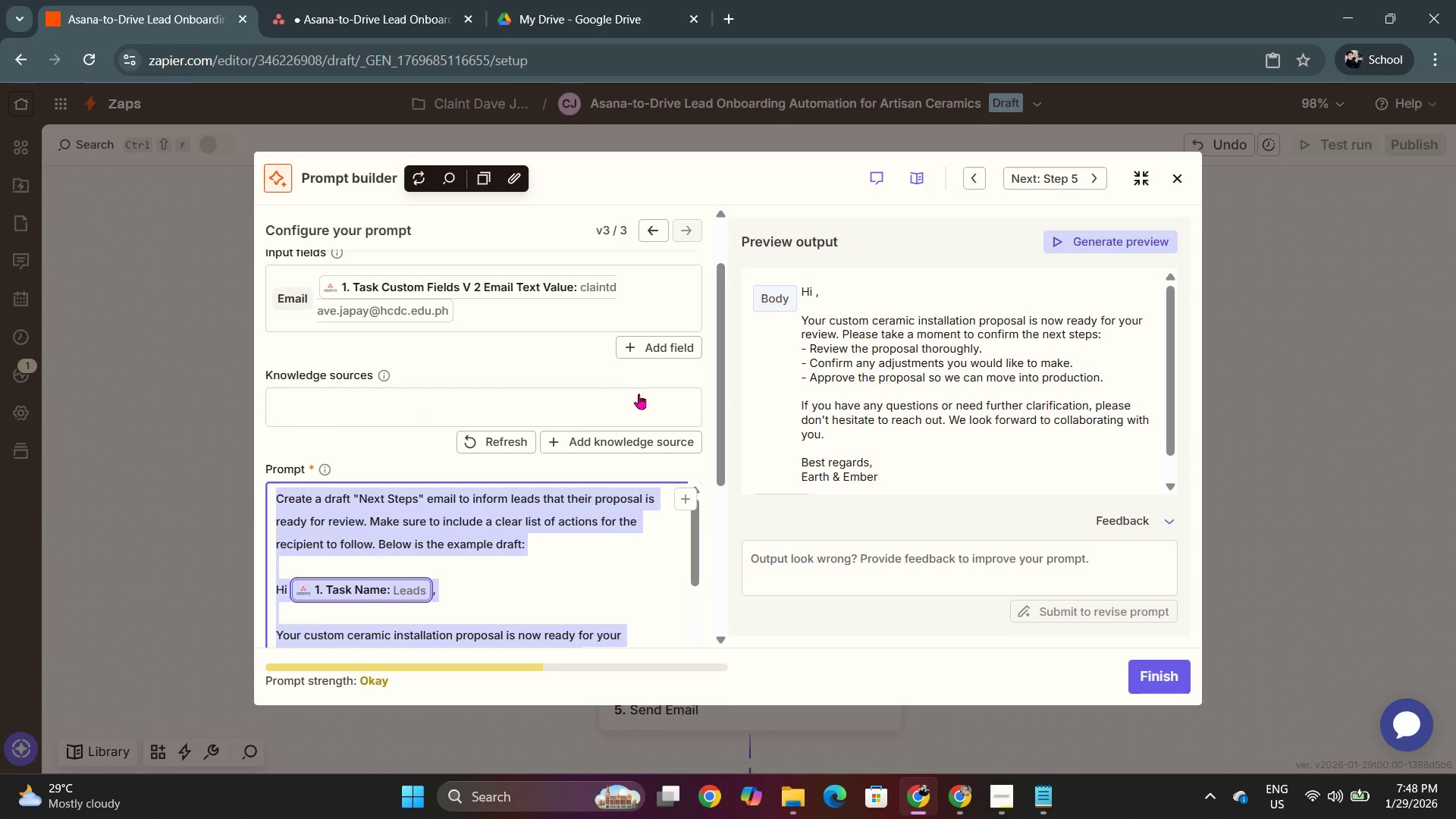 
scroll: coordinate [580, 347], scroll_direction: up, amount: 6.0
 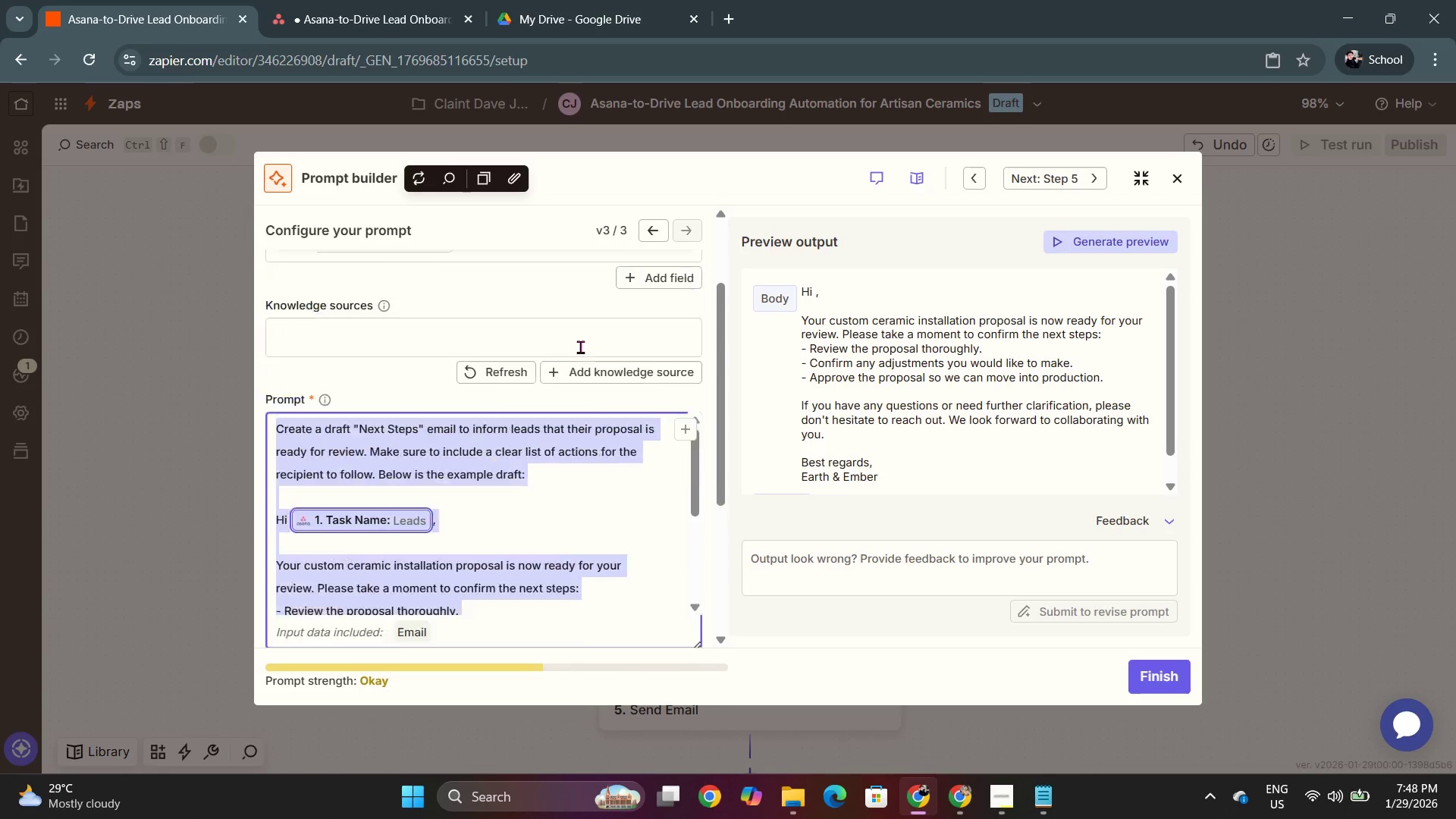 
key(Alt+AltLeft)
 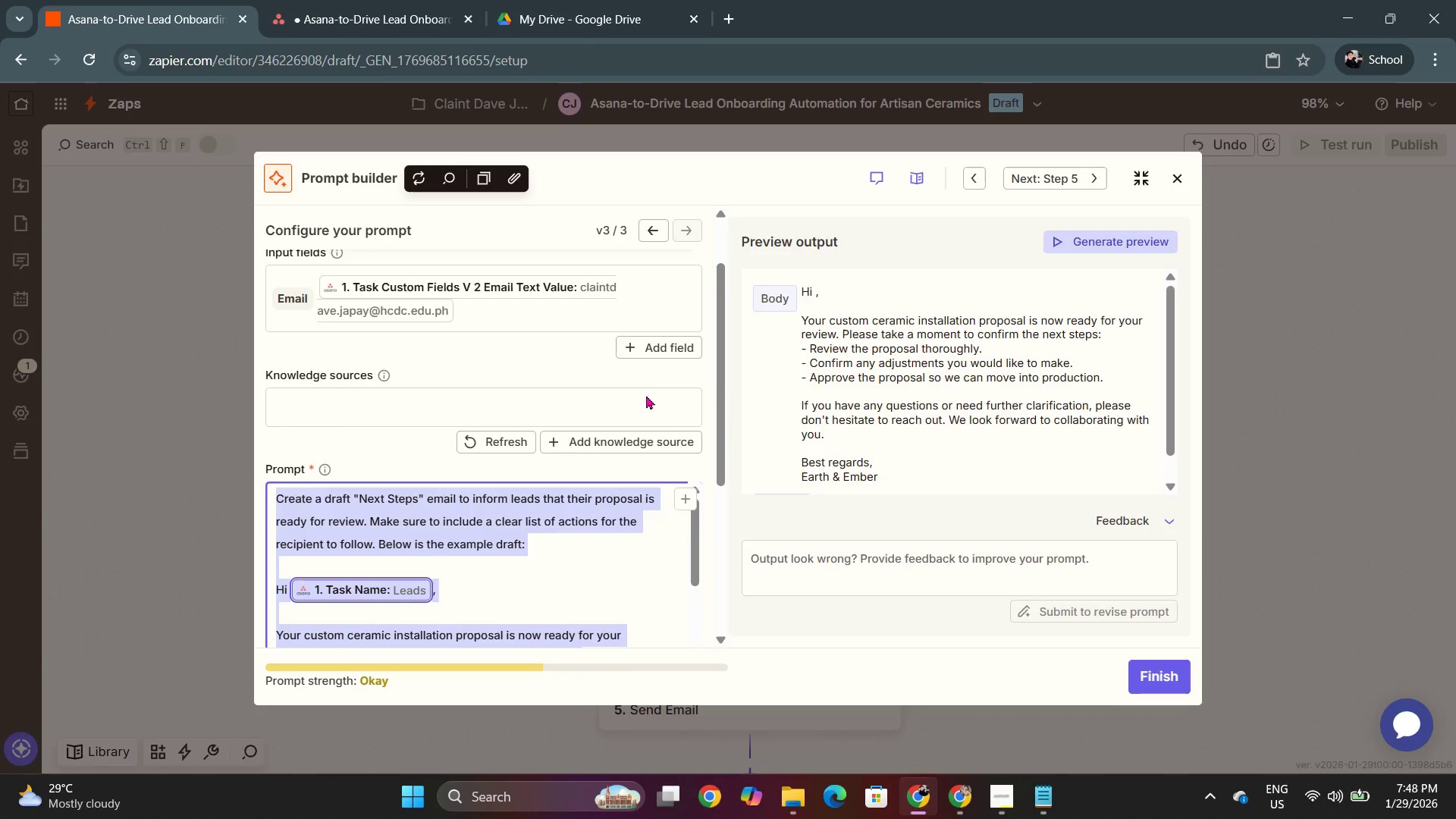 
key(Alt+Tab)
 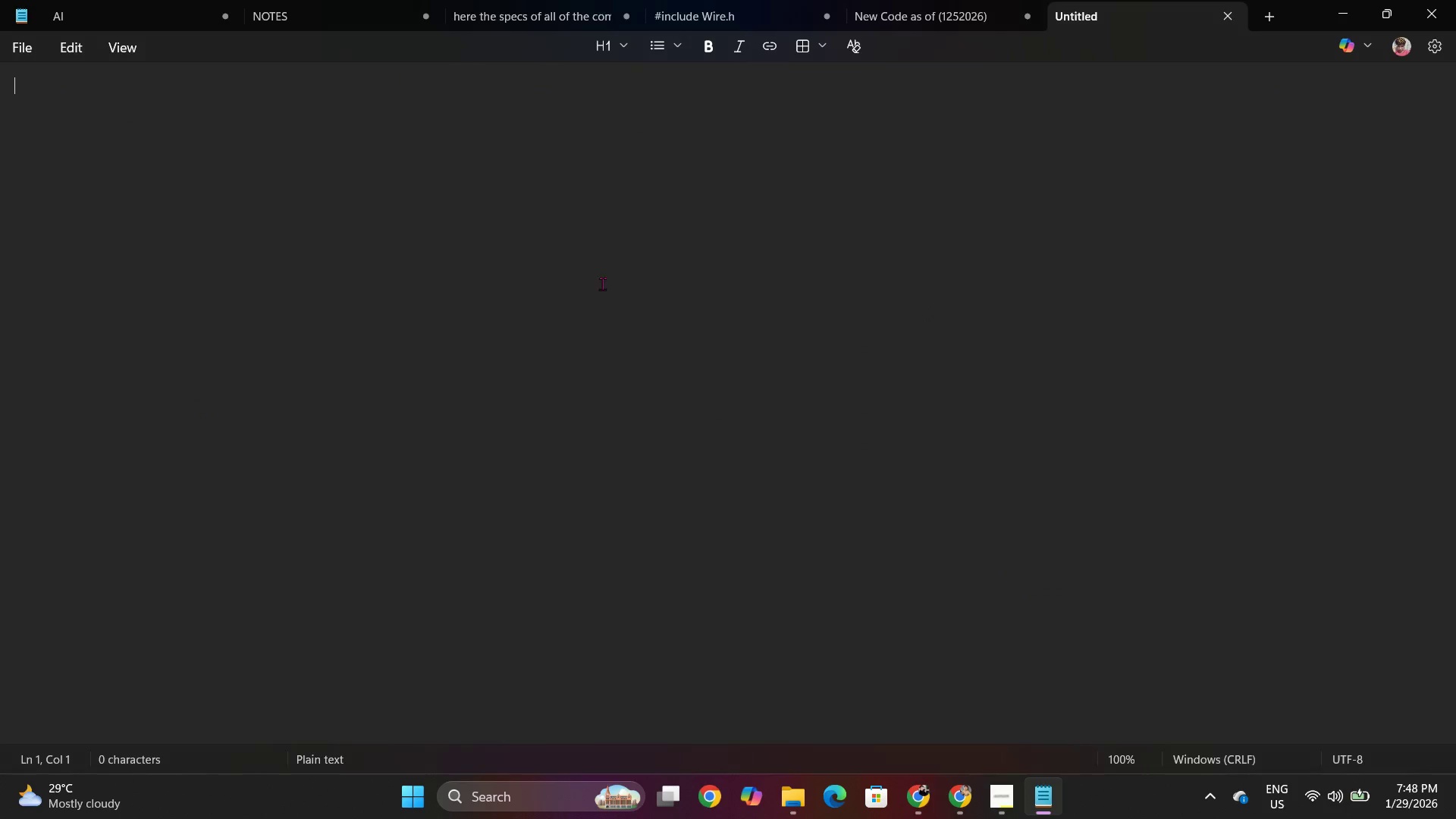 
key(Control+ControlLeft)
 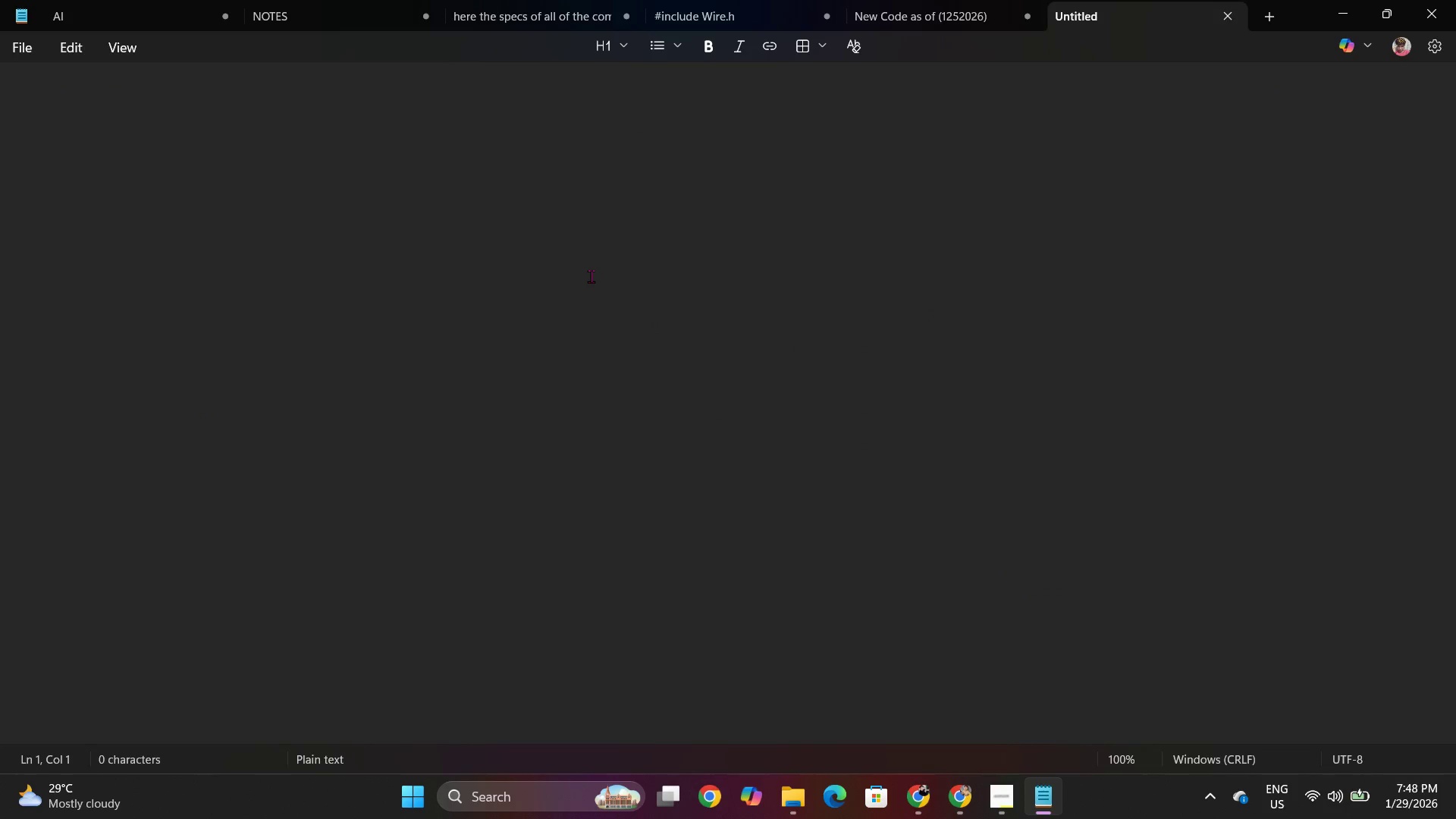 
key(Control+V)
 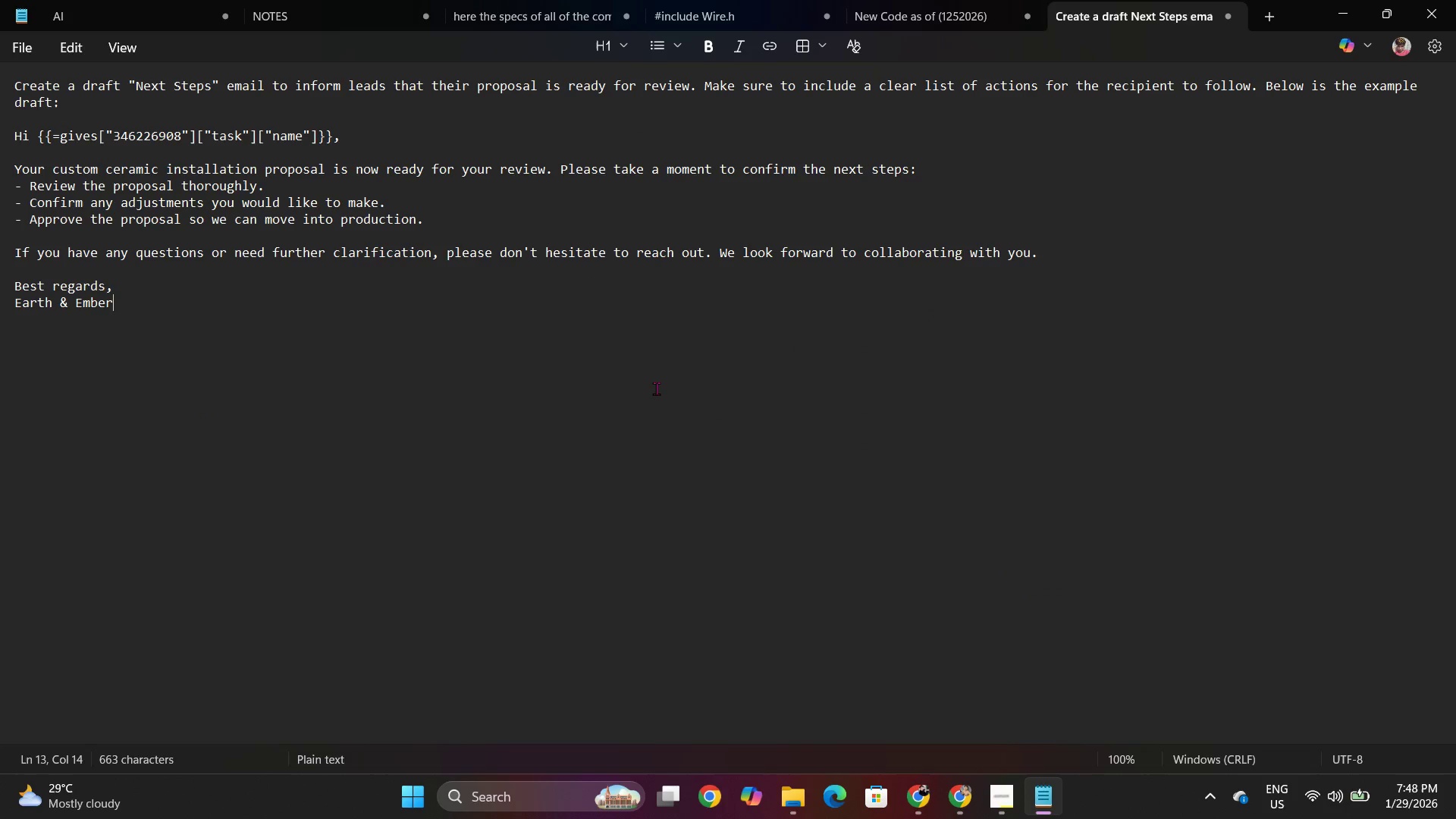 
left_click([404, 275])
 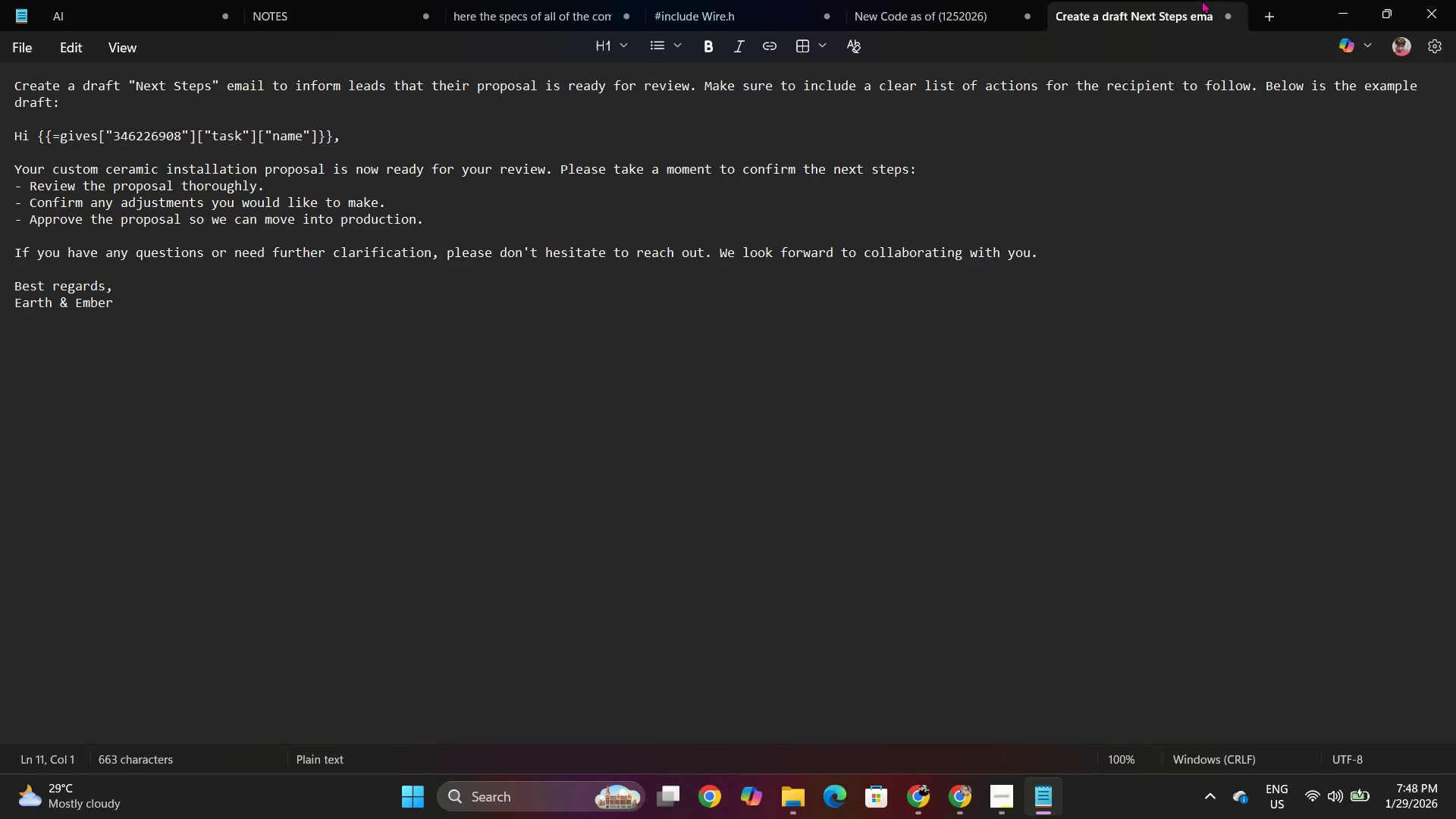 
scroll: coordinate [656, 388], scroll_direction: up, amount: 2.0
 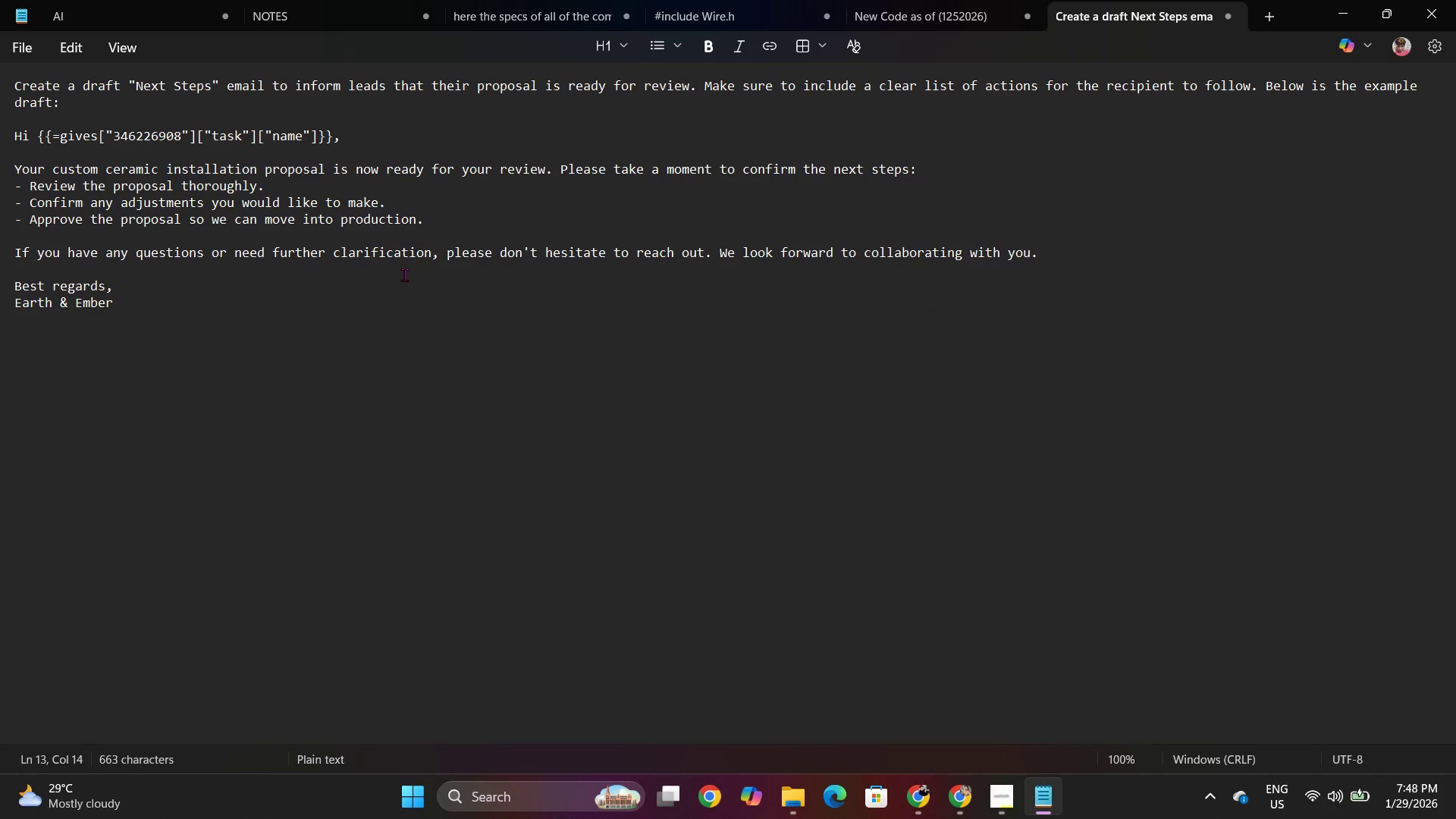 
key(Alt+AltLeft)
 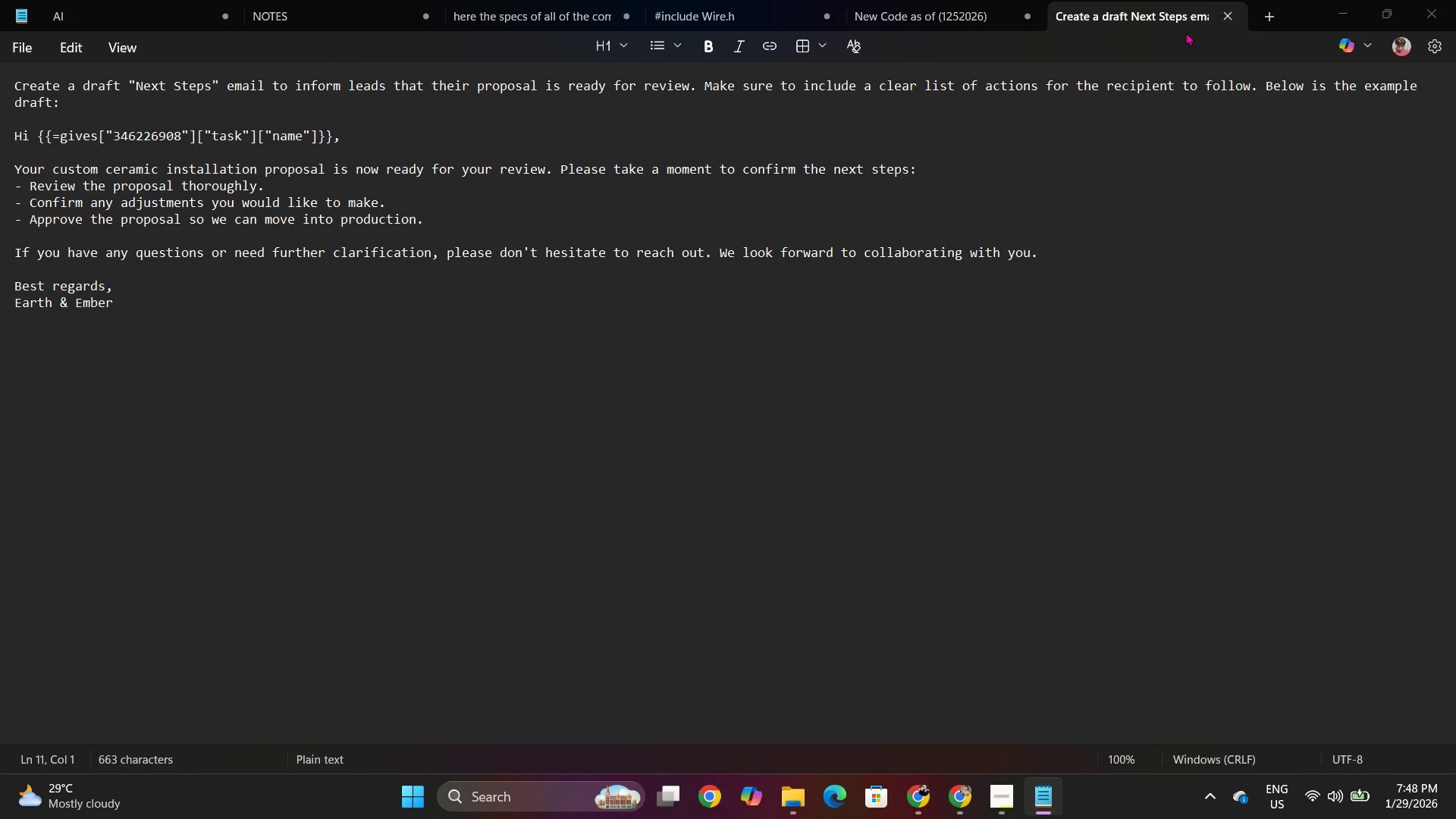 
key(Alt+Tab)
 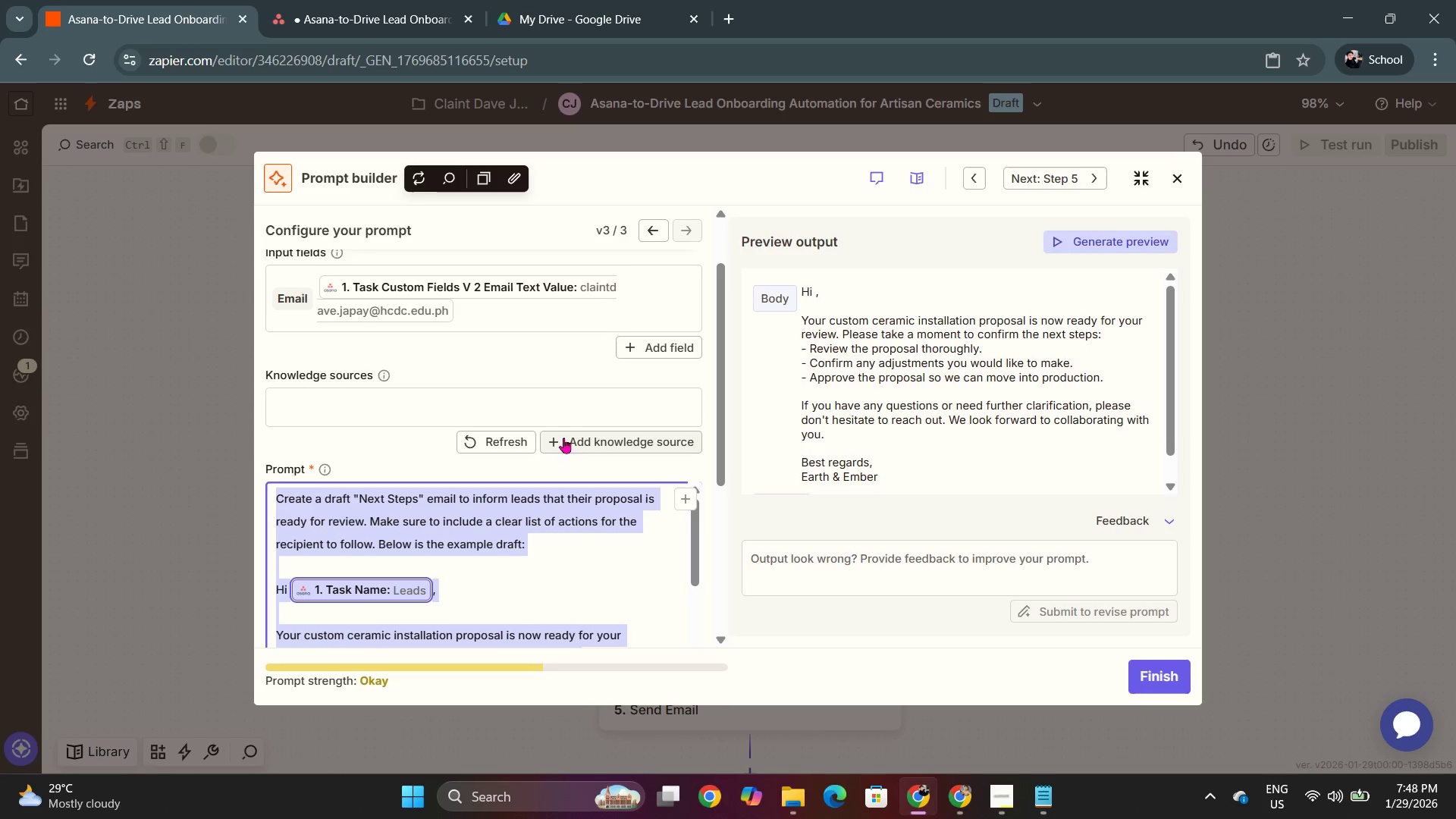 
scroll: coordinate [552, 547], scroll_direction: down, amount: 2.0
 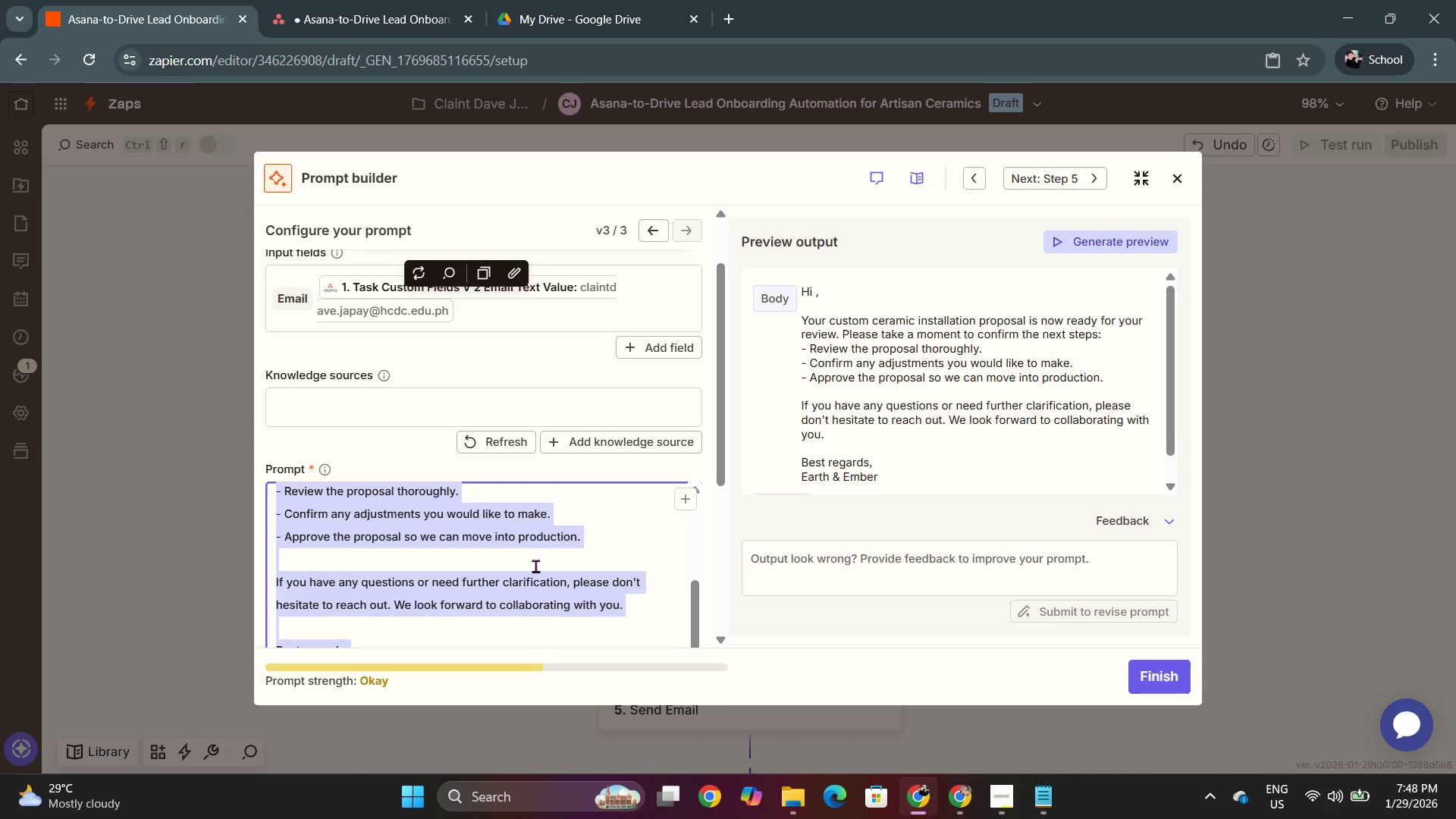 
scroll: coordinate [535, 570], scroll_direction: up, amount: 2.0
 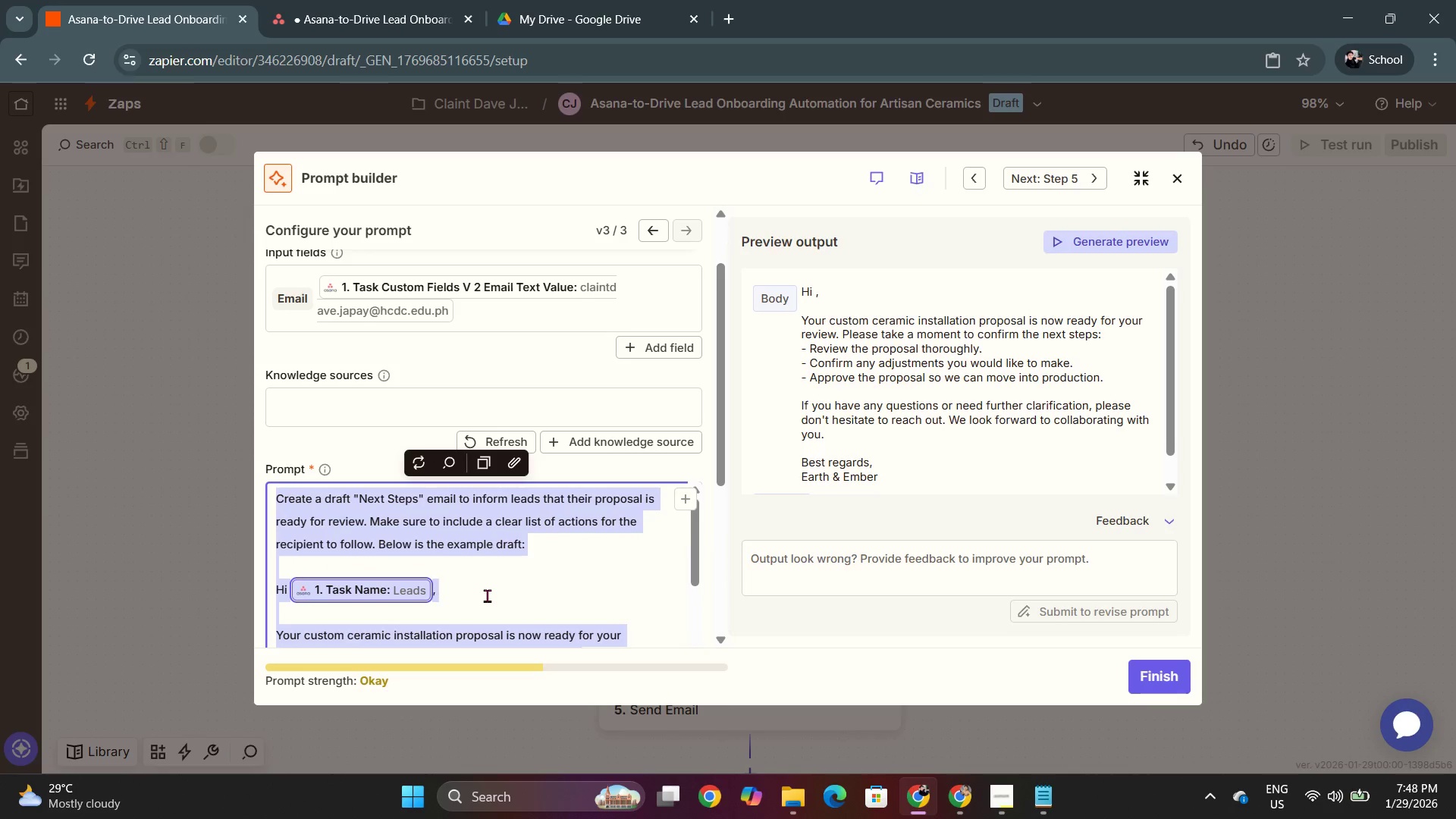 
left_click([487, 595])
 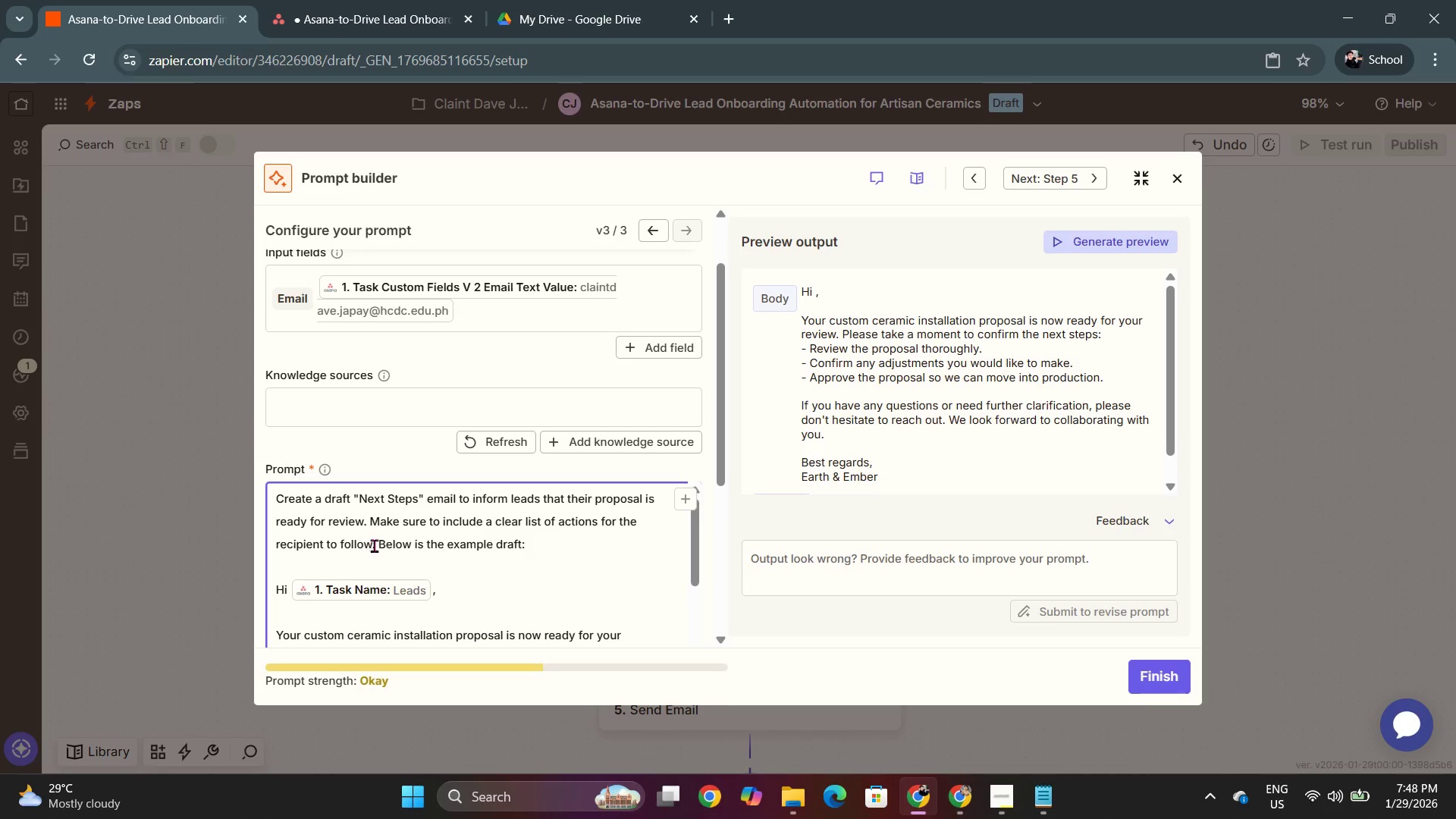 
left_click([380, 550])
 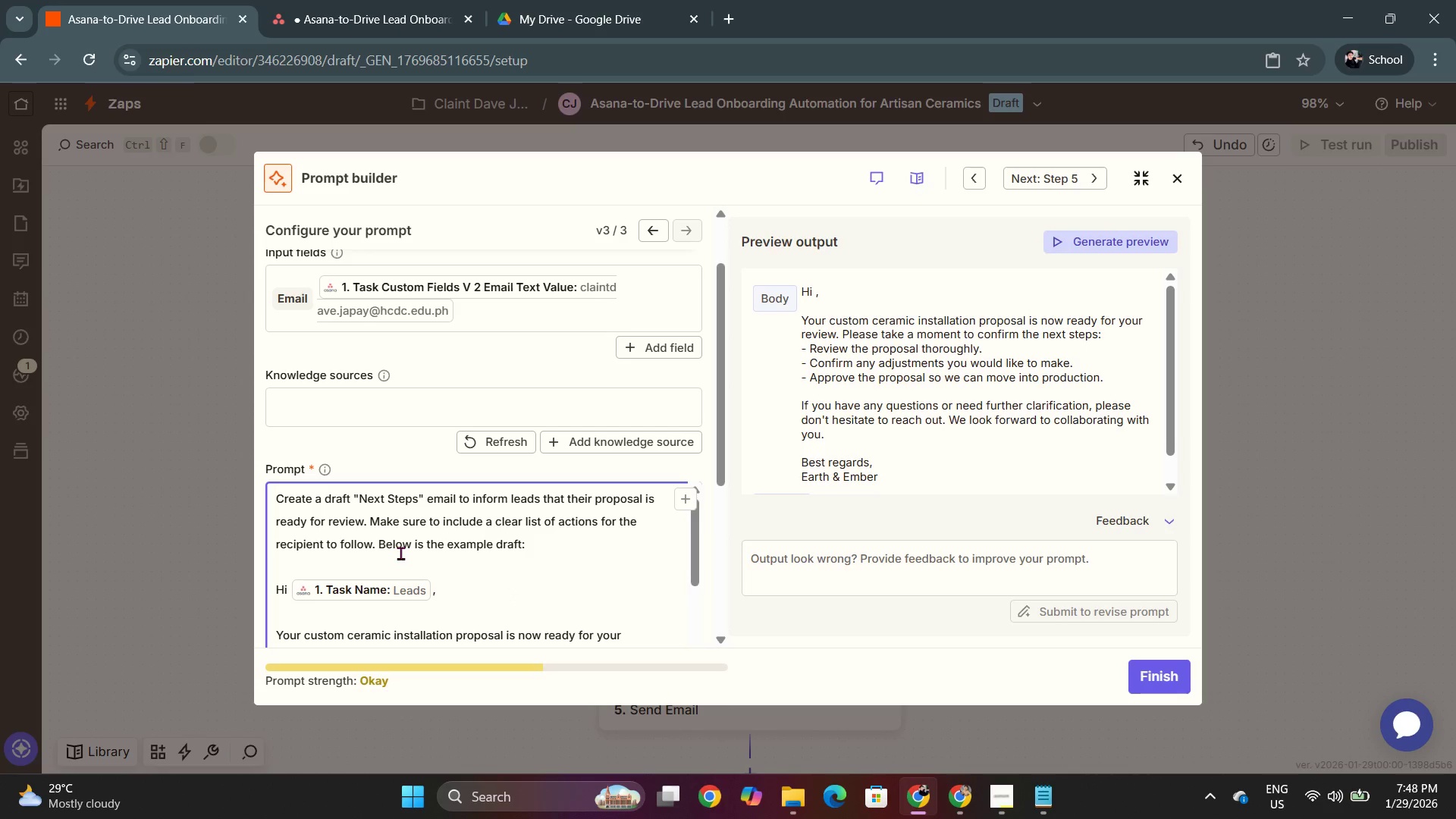 
key(Shift+Enter)
 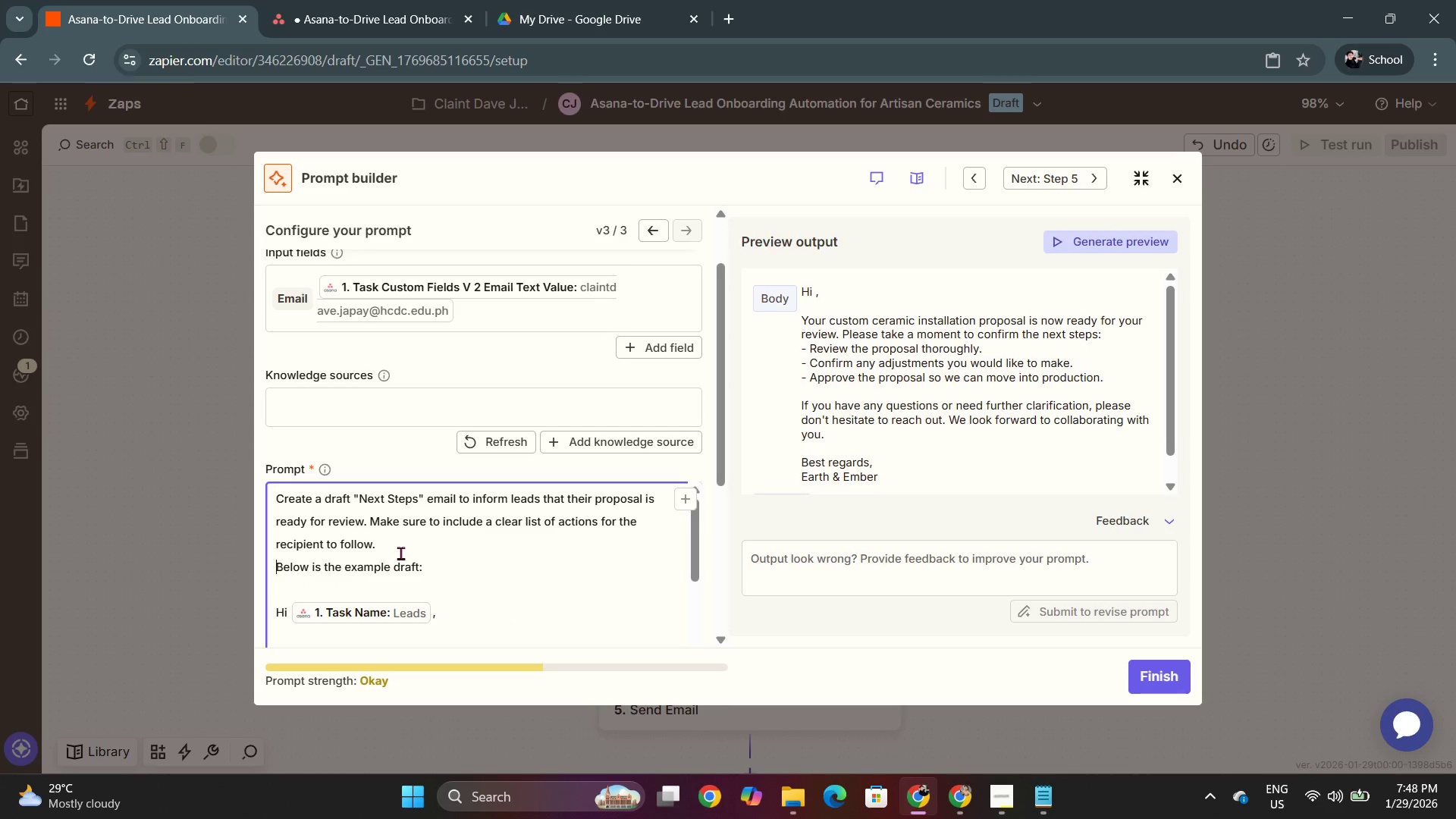 
key(Shift+Enter)
 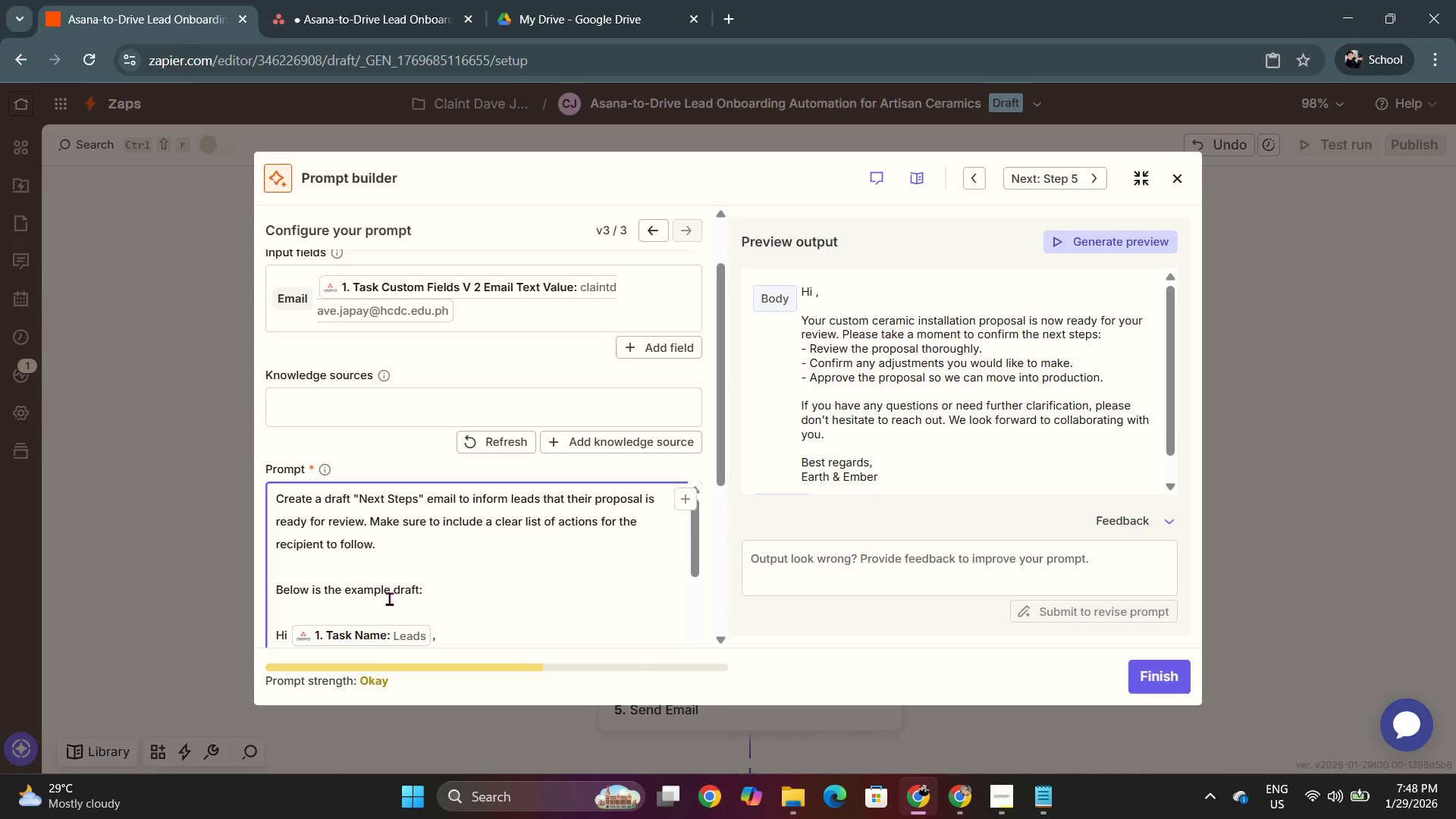 
left_click_drag(start_coordinate=[396, 586], to_coordinate=[347, 599])
 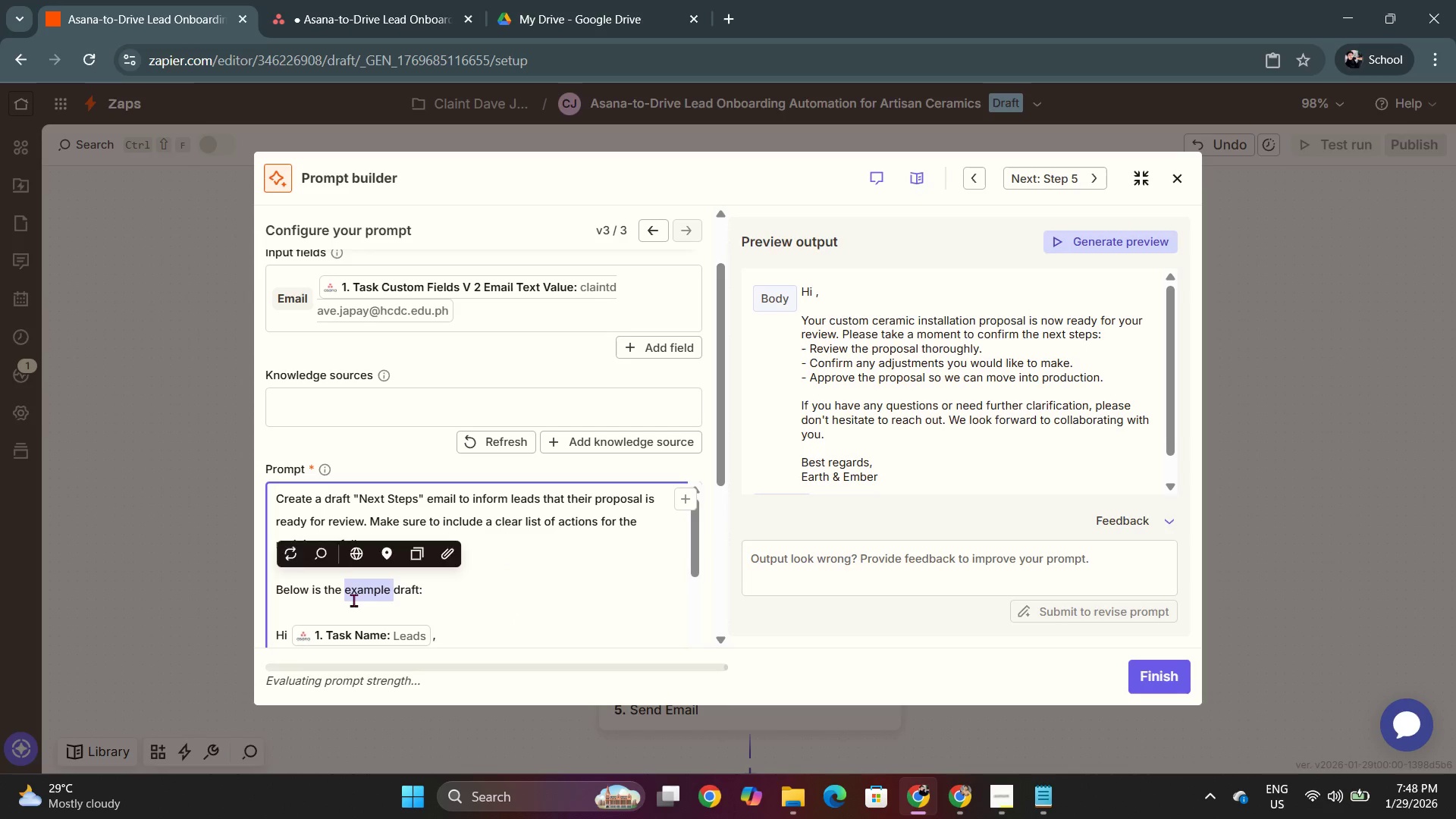 
type(san)
key(Backspace)
type(m)
key(Backspace)
type(p)
key(Backspace)
type(mple )
 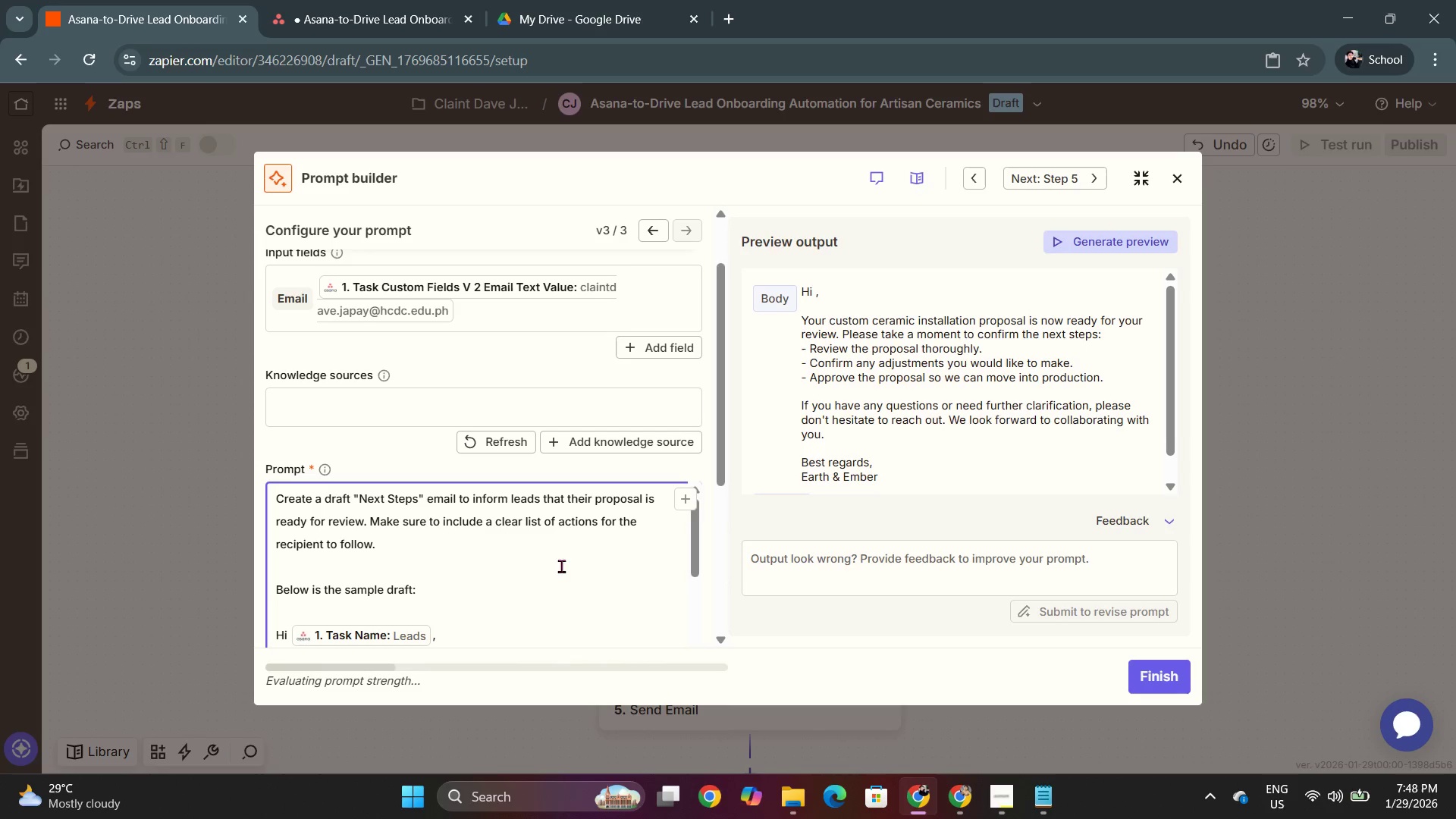 
scroll: coordinate [869, 464], scroll_direction: up, amount: 2.0
 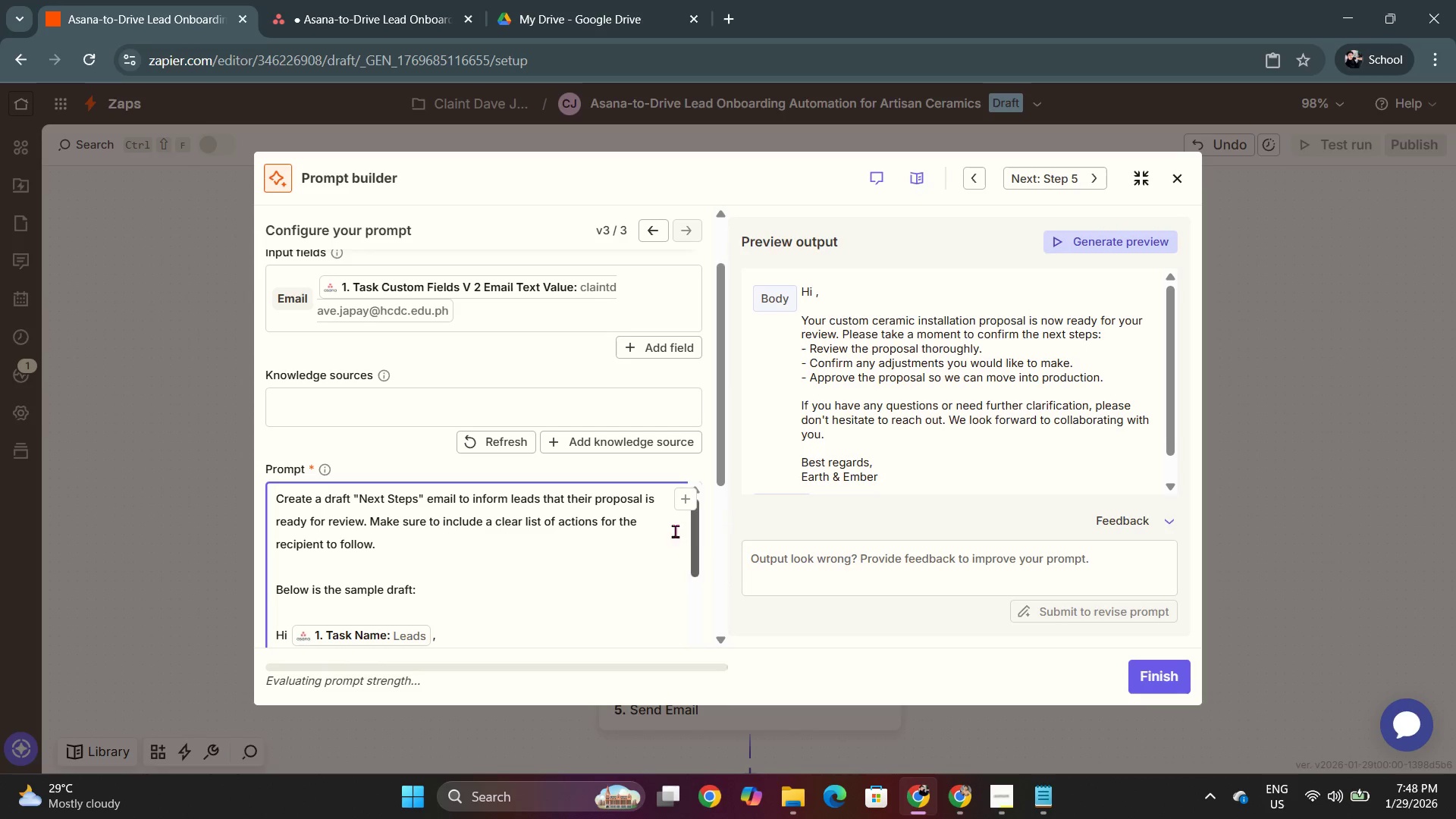 
scroll: coordinate [607, 610], scroll_direction: down, amount: 2.0
 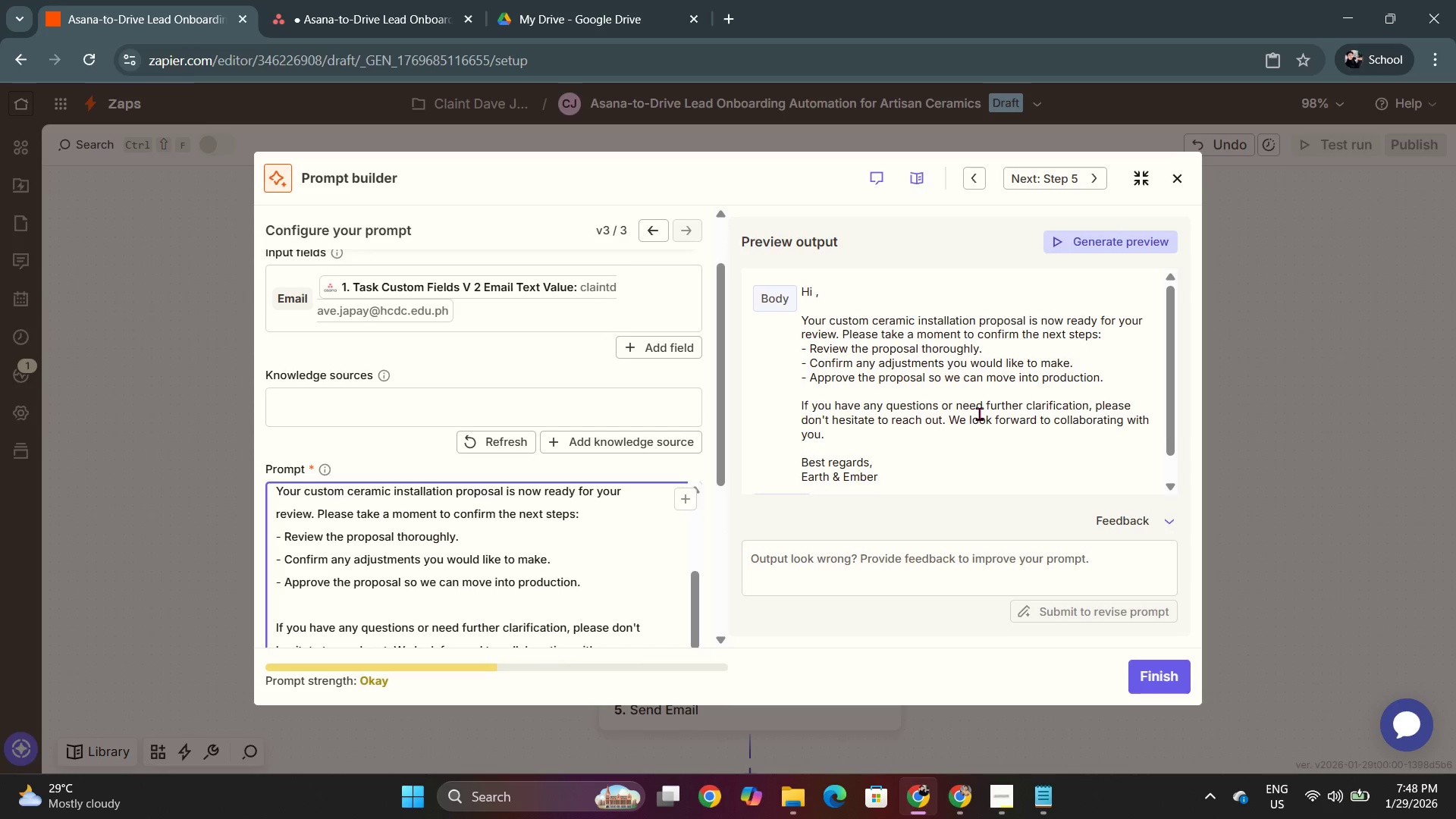 
scroll: coordinate [615, 561], scroll_direction: up, amount: 2.0
 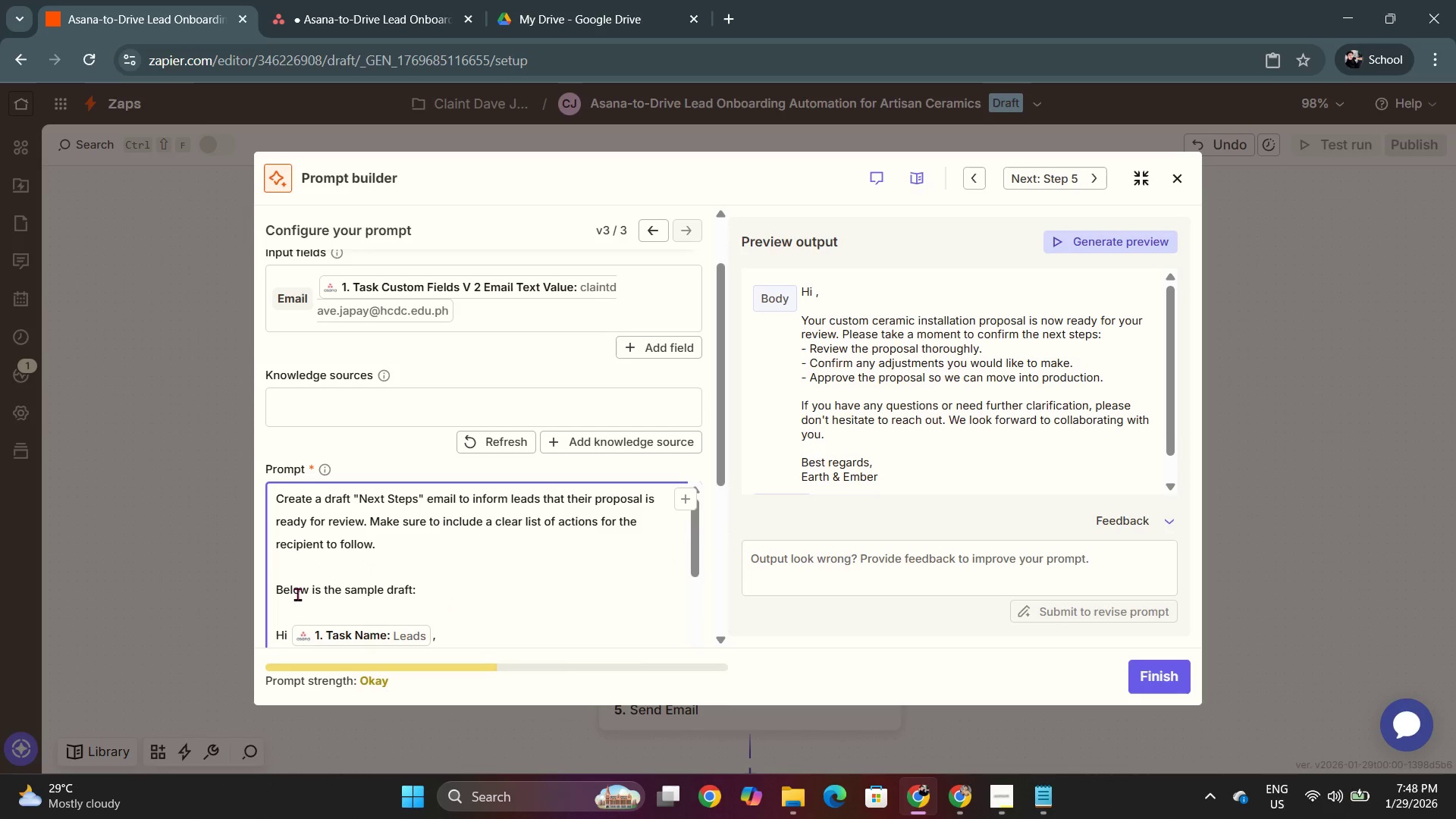 
left_click_drag(start_coordinate=[277, 579], to_coordinate=[446, 547])
 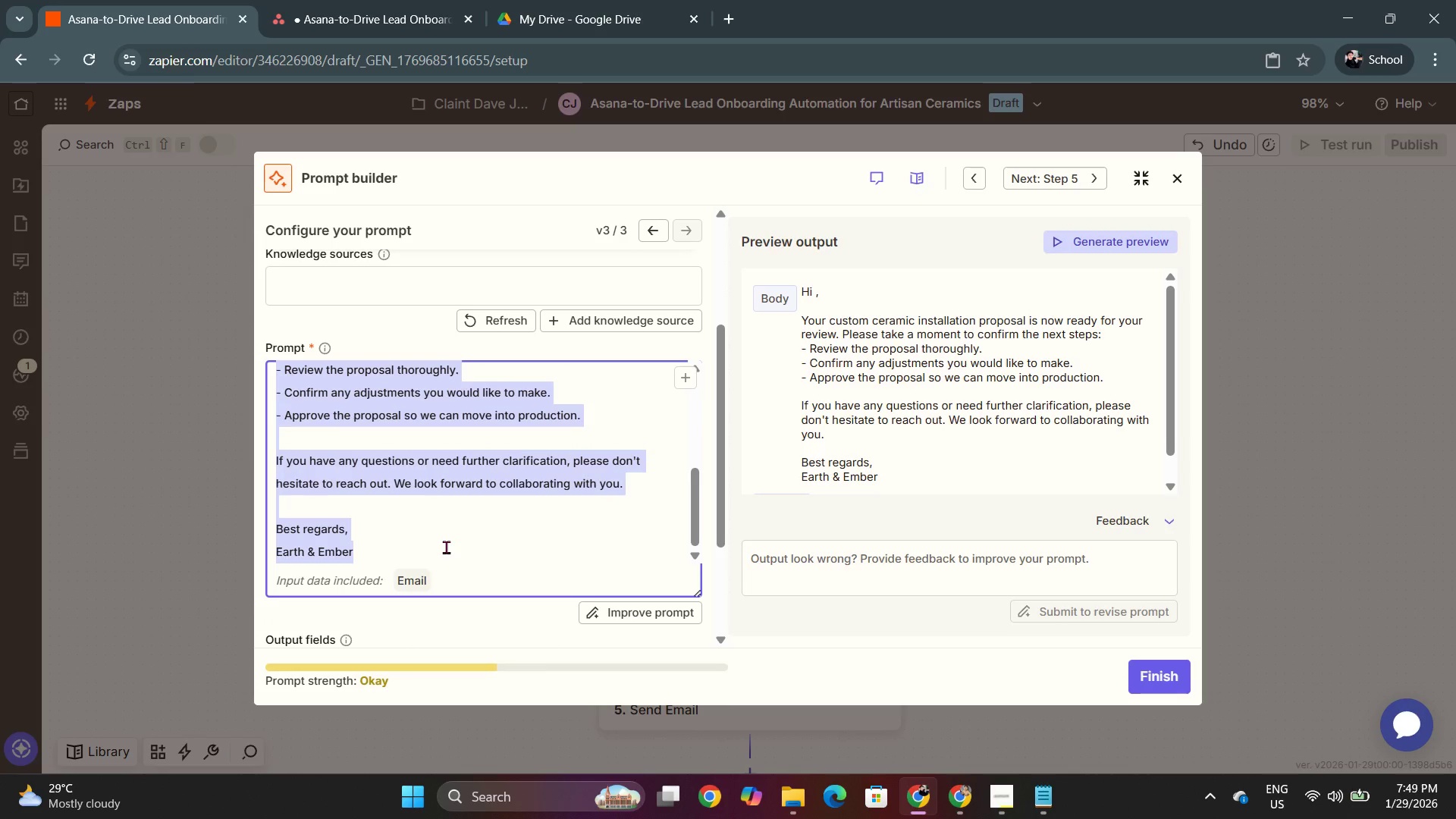 
scroll: coordinate [519, 623], scroll_direction: down, amount: 4.0
 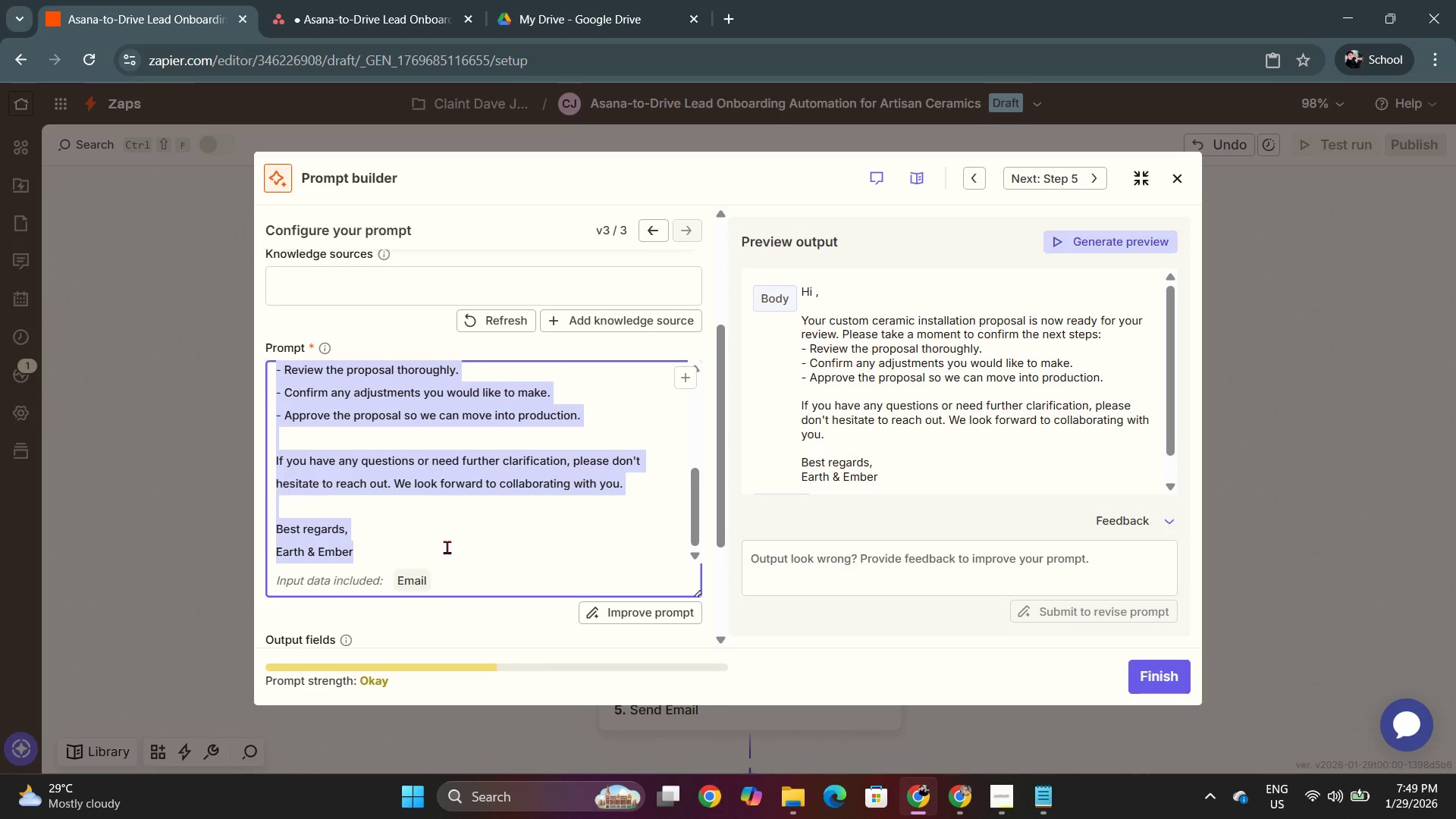 
scroll: coordinate [710, 442], scroll_direction: up, amount: 3.0
 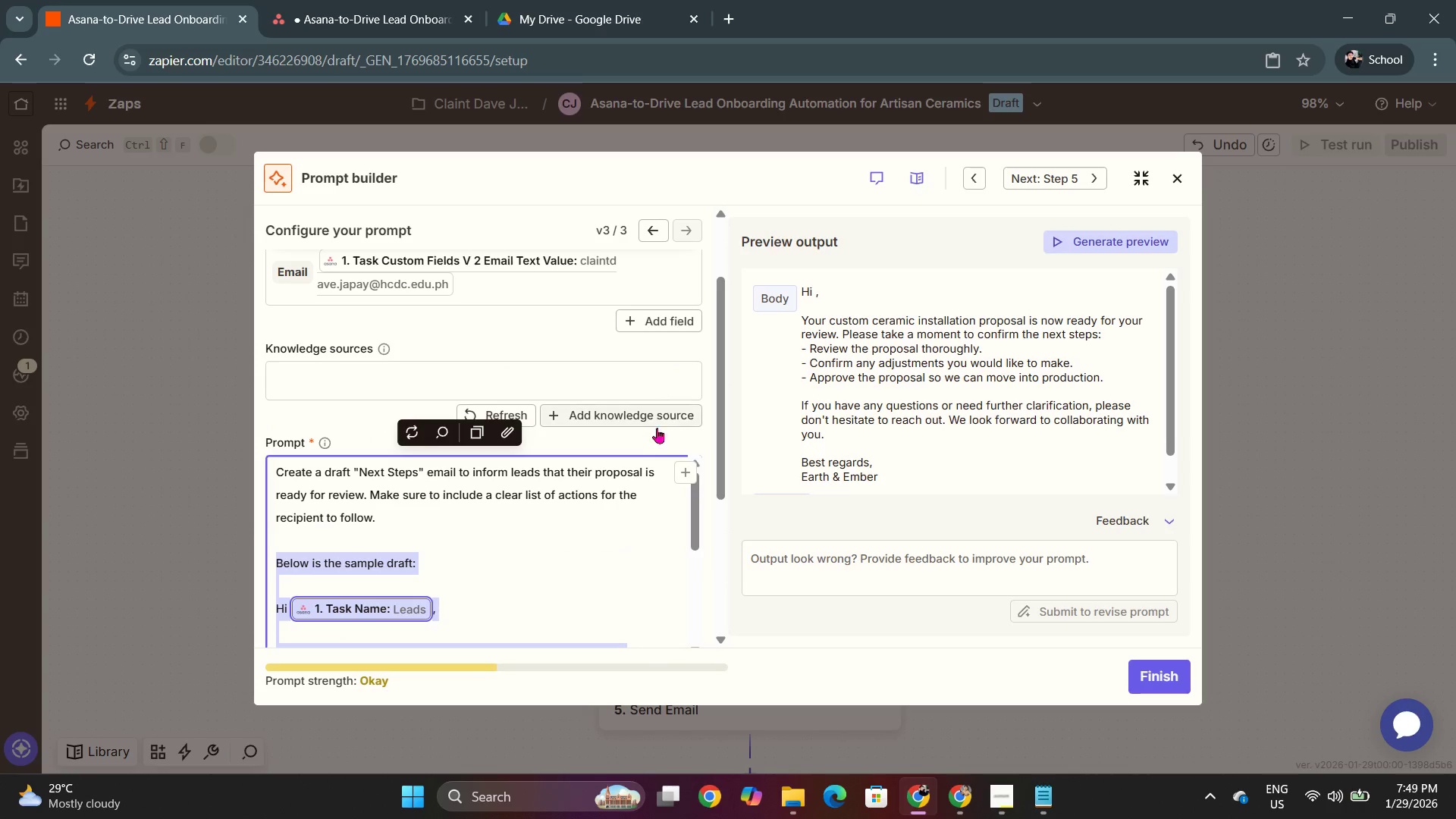 
scroll: coordinate [557, 550], scroll_direction: down, amount: 4.0
 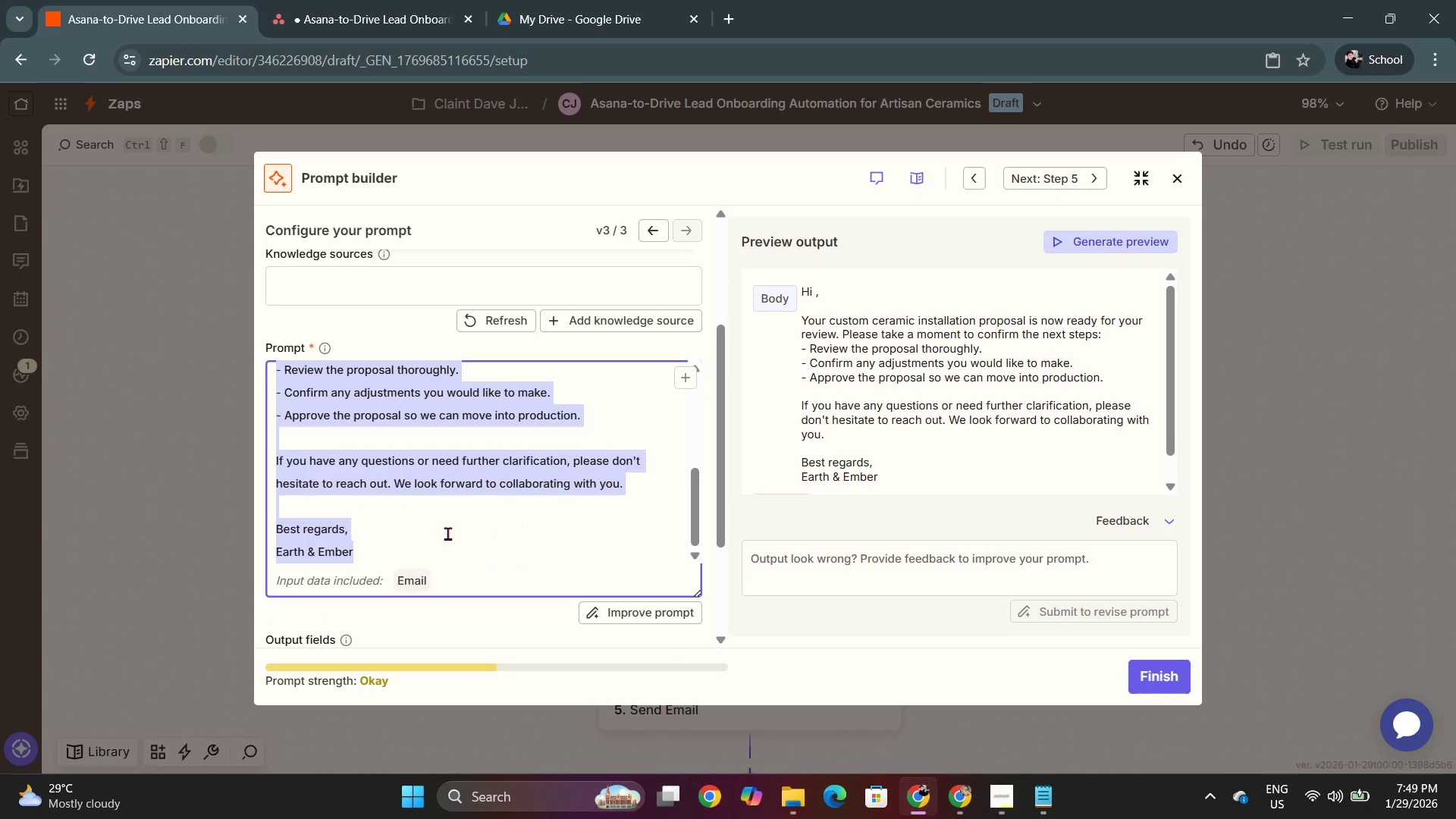 
key(Backspace)
 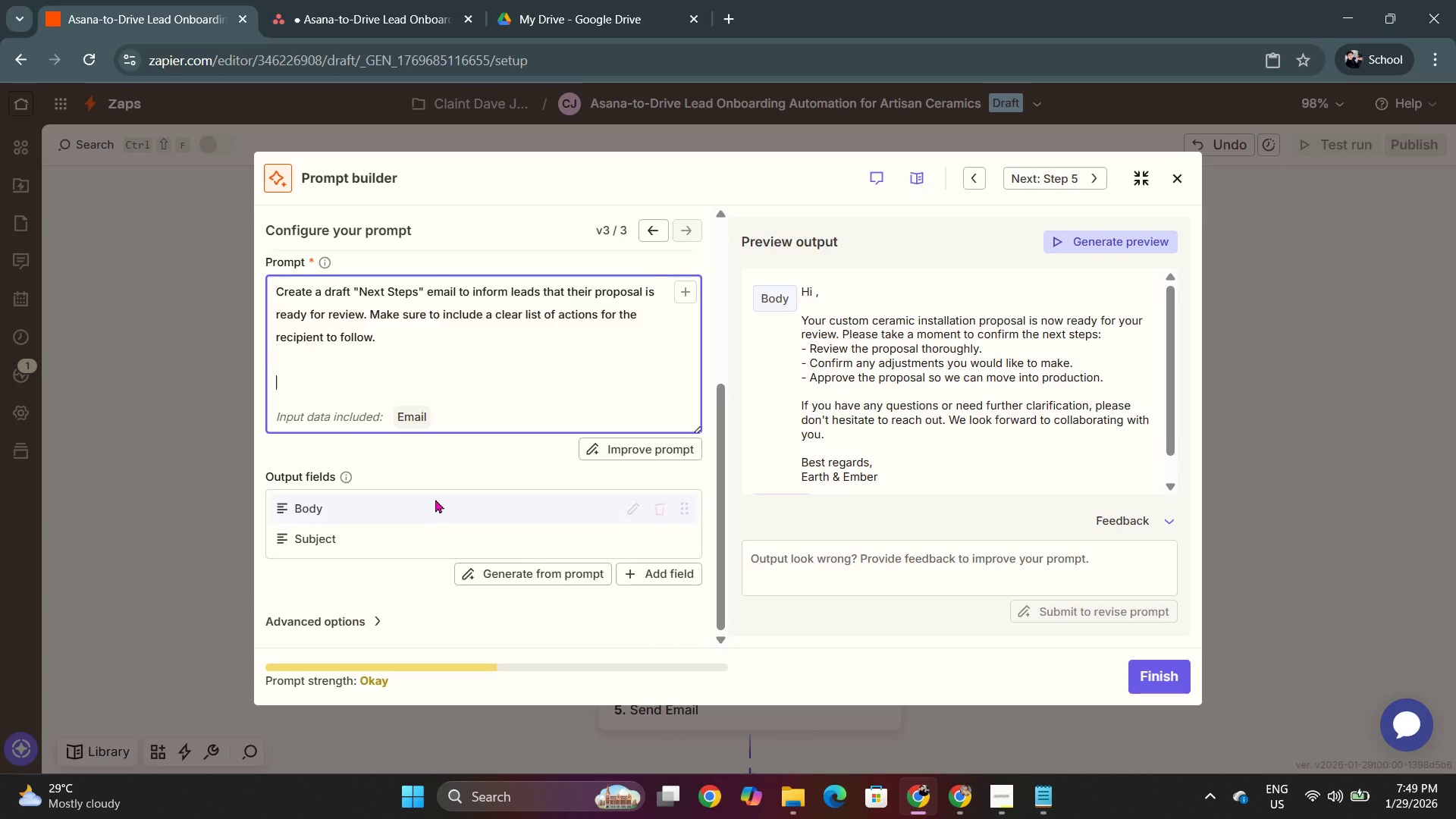 
scroll: coordinate [435, 499], scroll_direction: up, amount: 1.0
 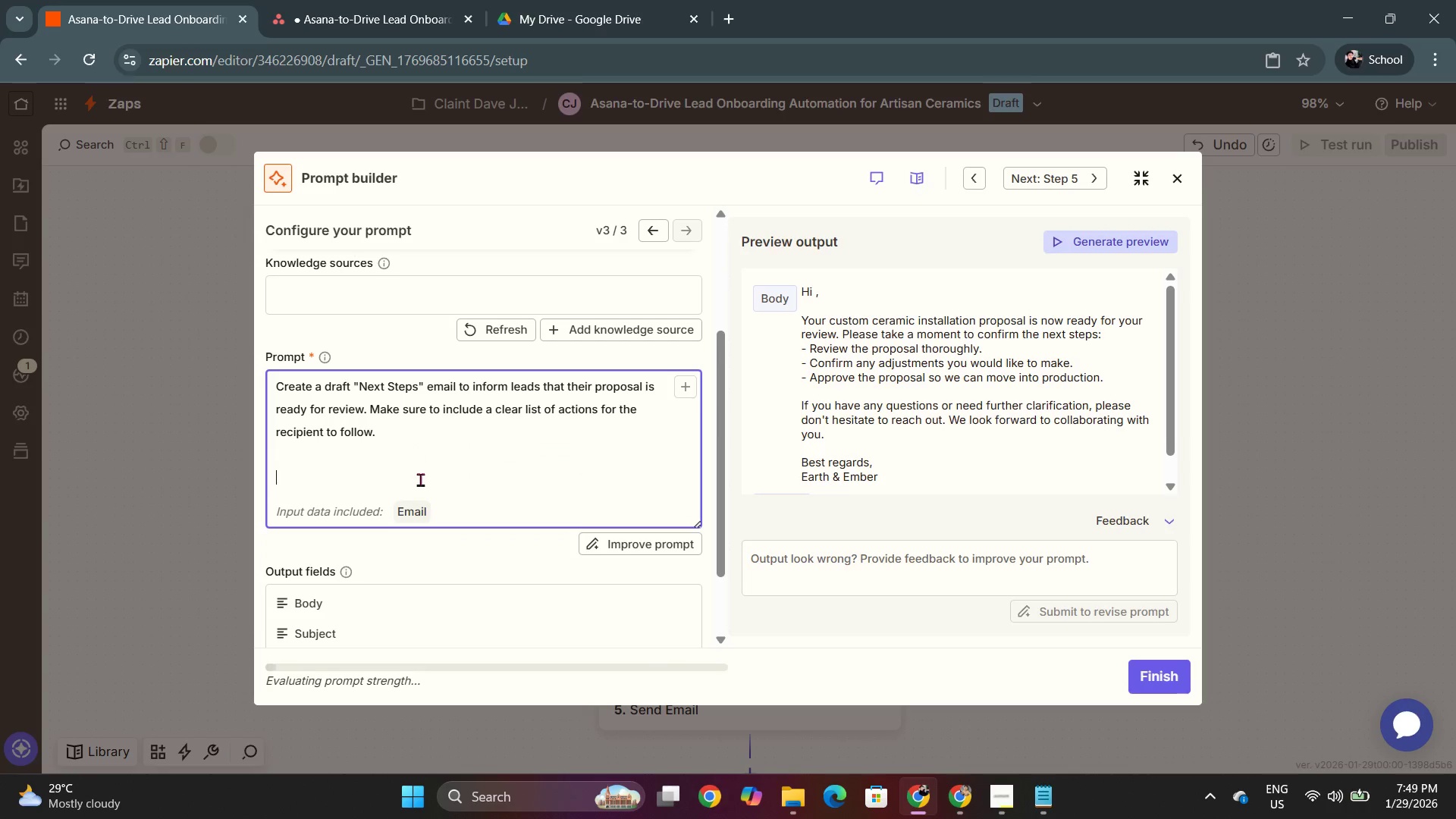 
left_click([418, 474])
 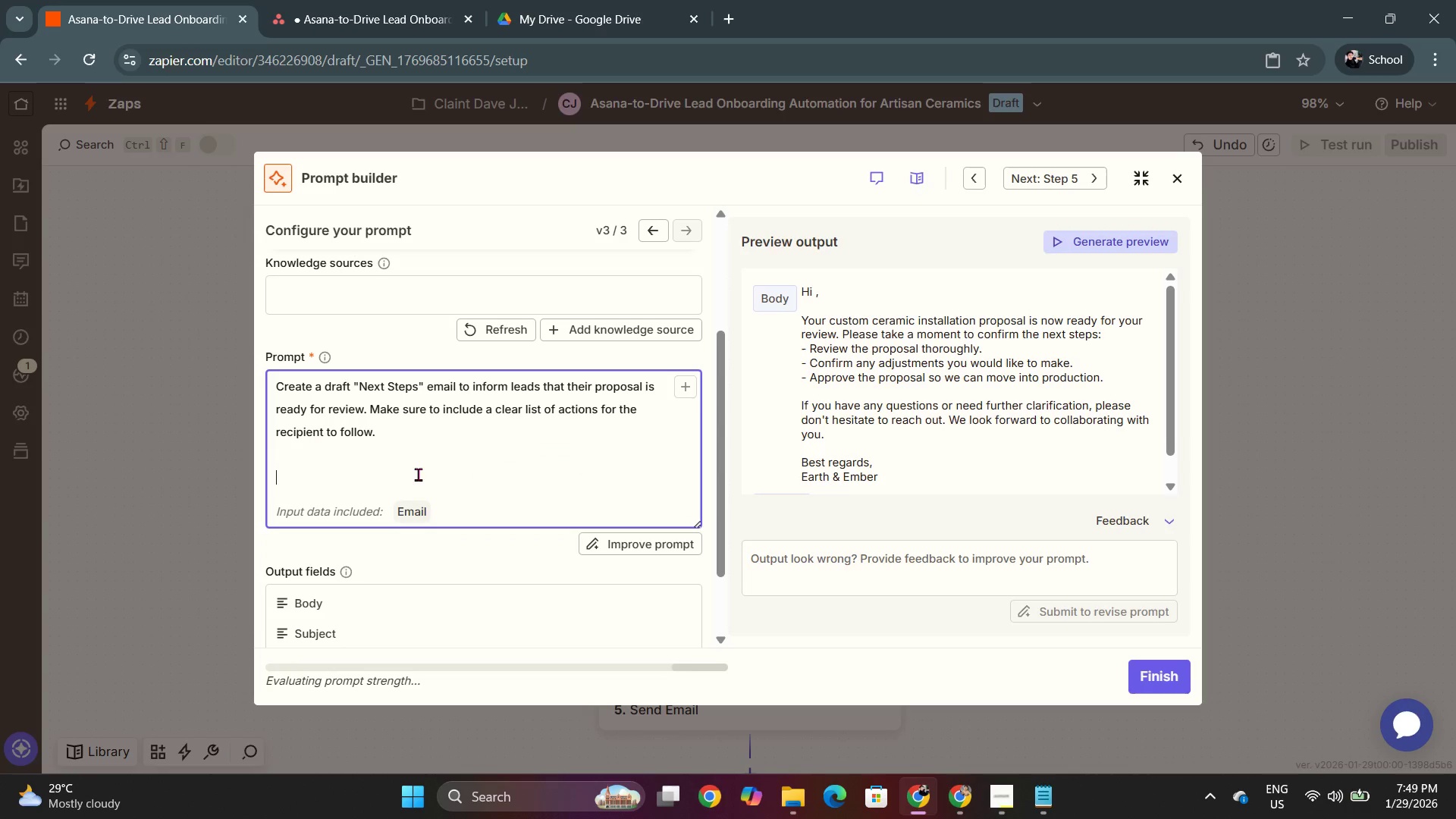 
key(Backspace)
 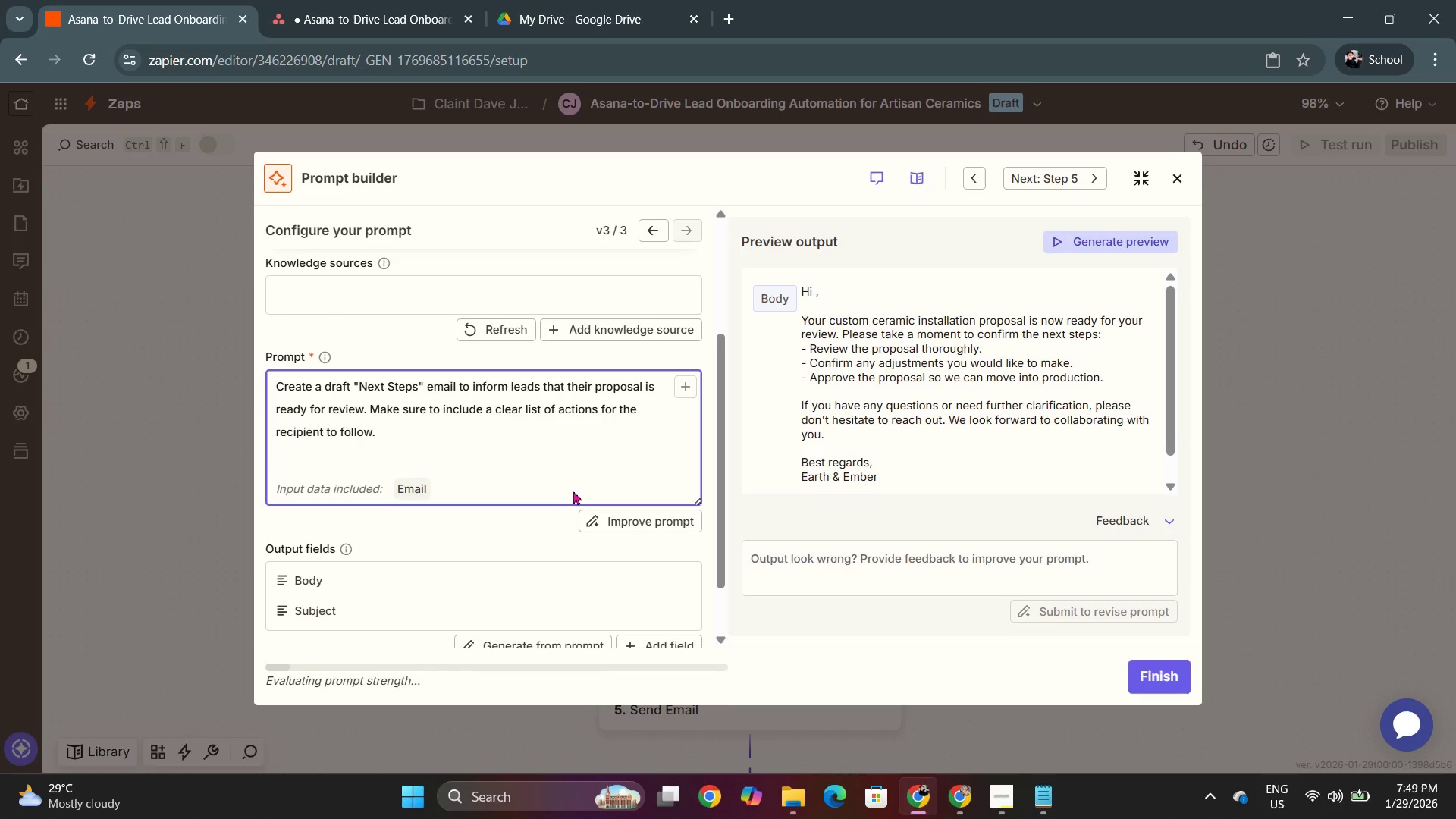 
left_click([567, 438])
 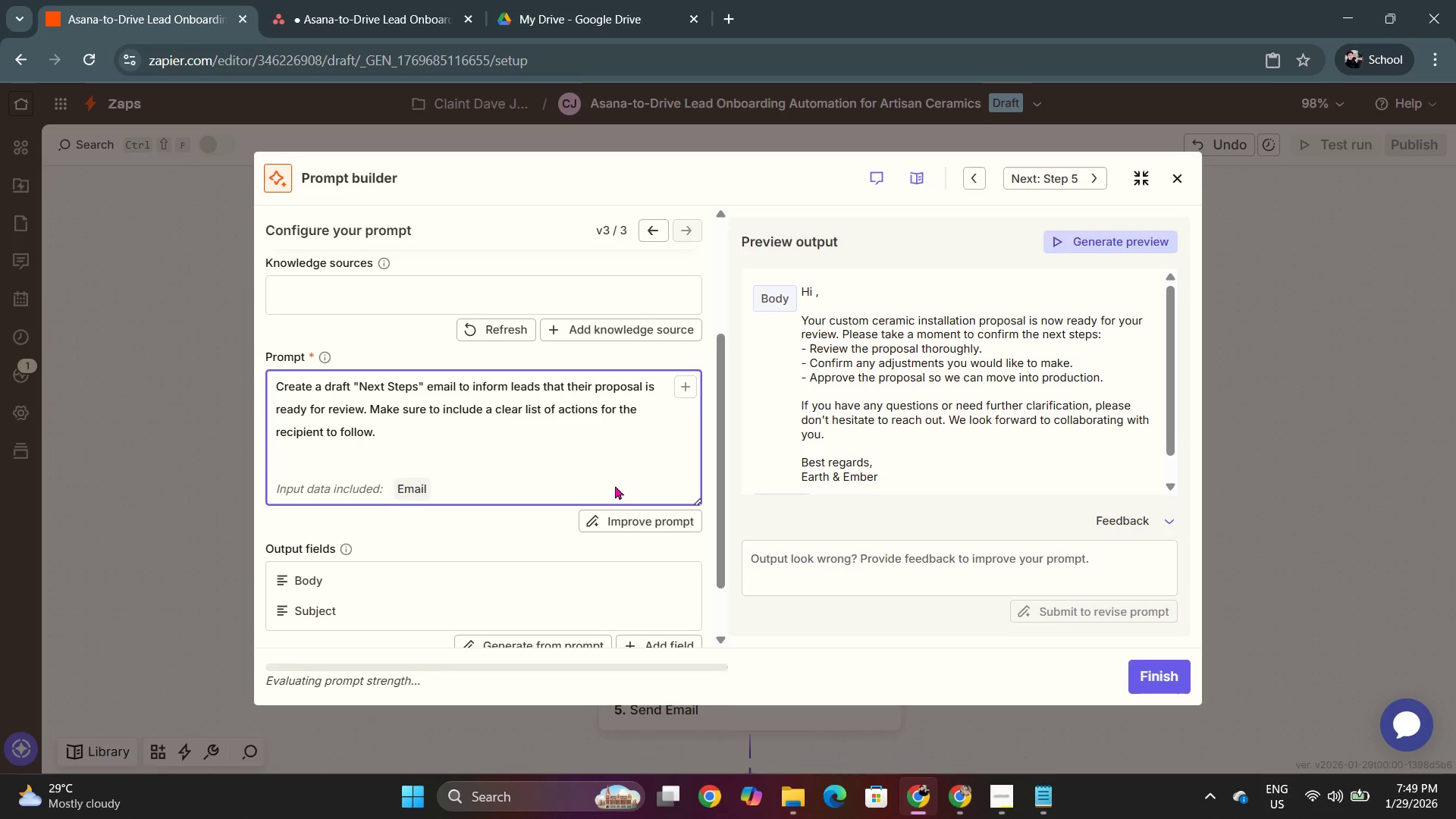 
left_click([628, 515])
 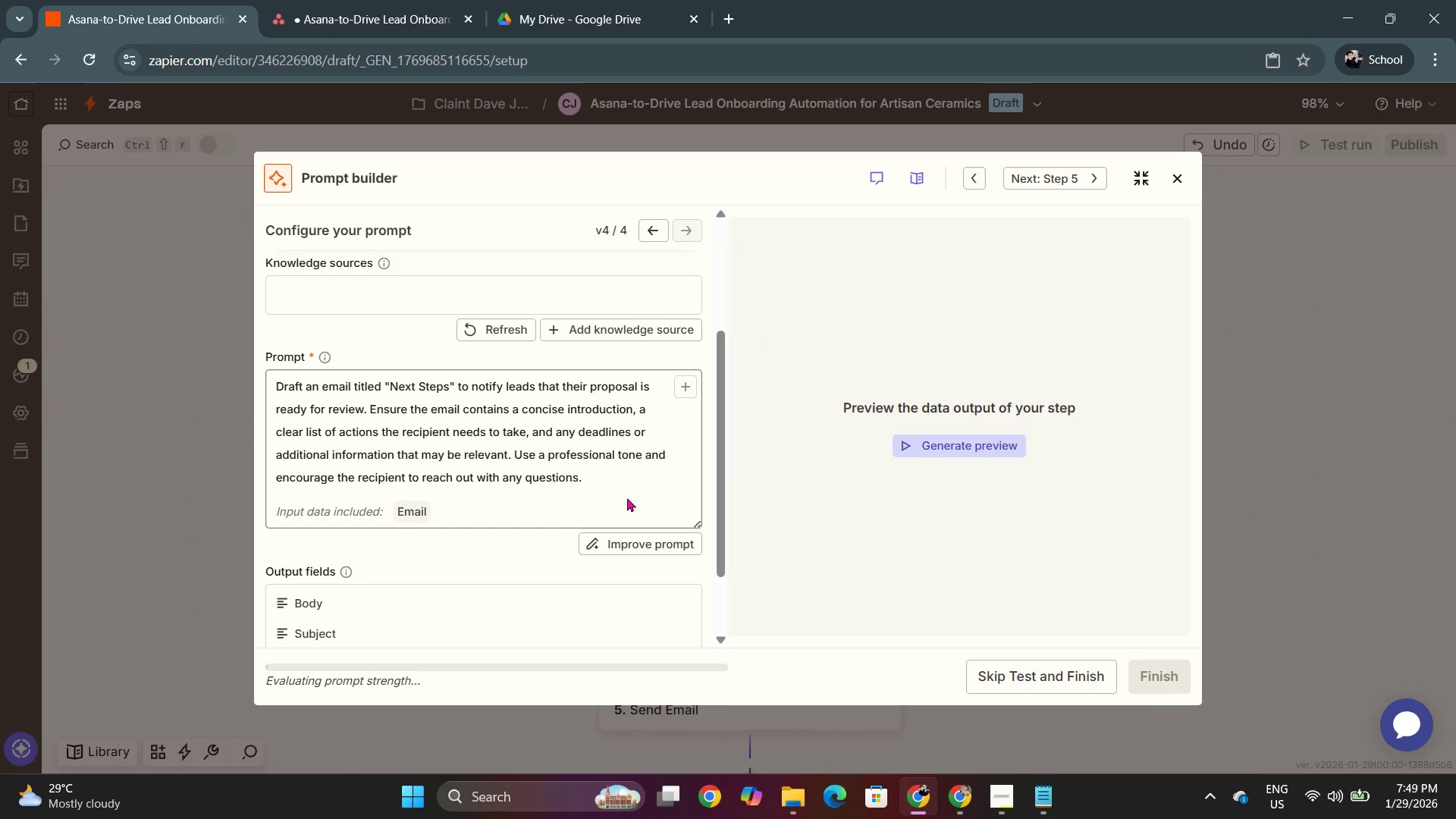 
scroll: coordinate [579, 464], scroll_direction: up, amount: 1.0
 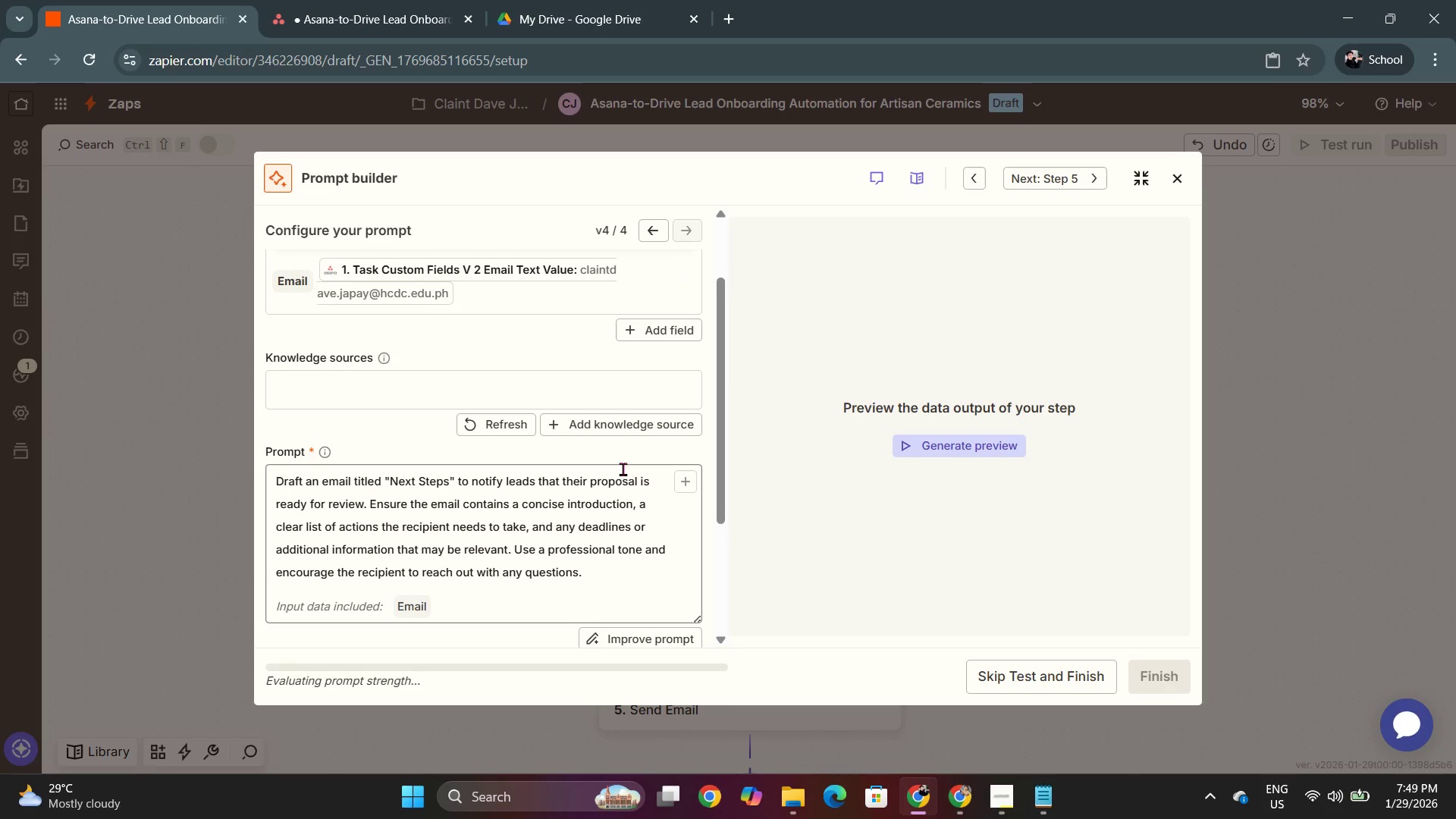 
scroll: coordinate [630, 479], scroll_direction: down, amount: 1.0
 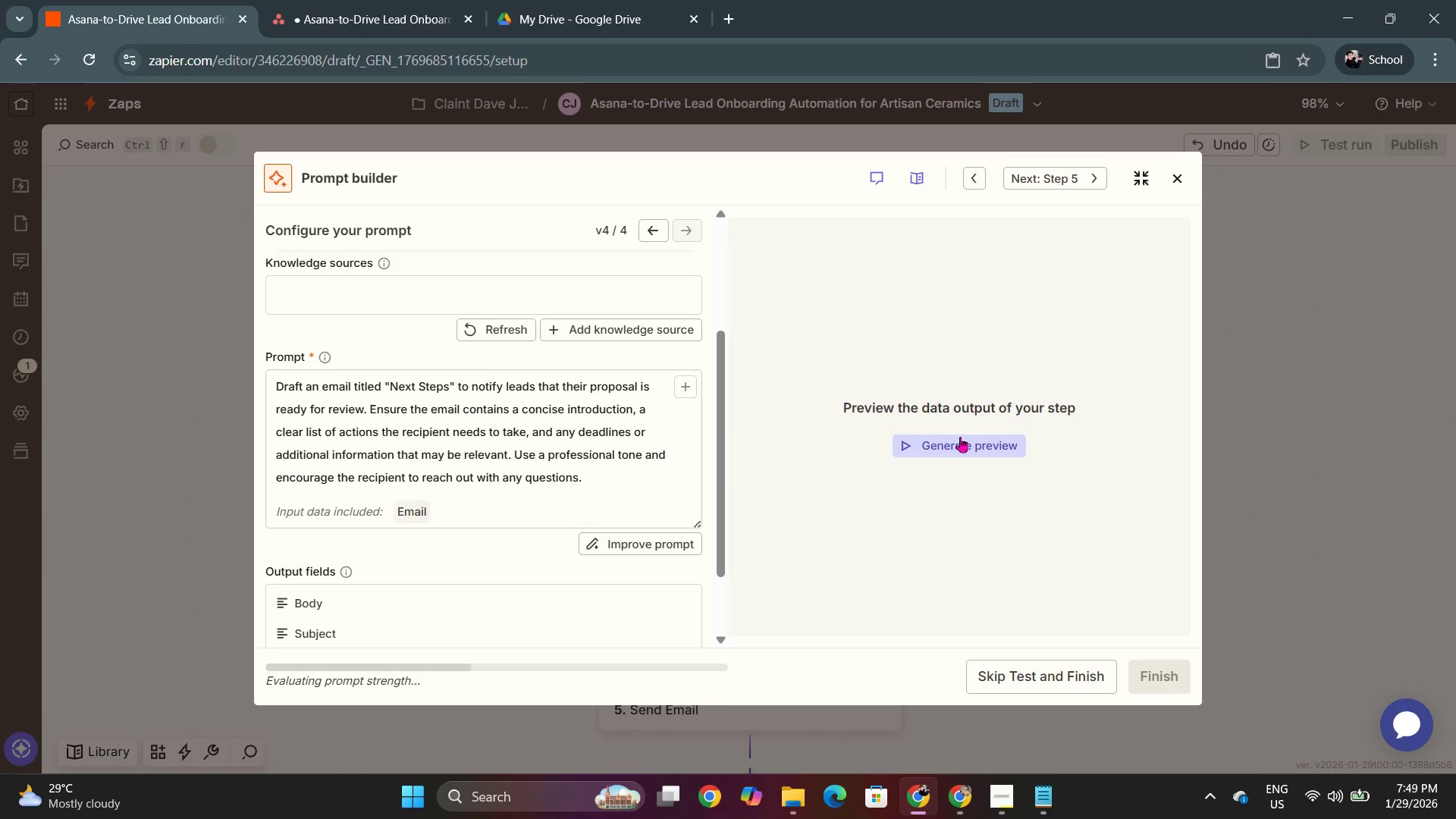 
left_click([959, 446])
 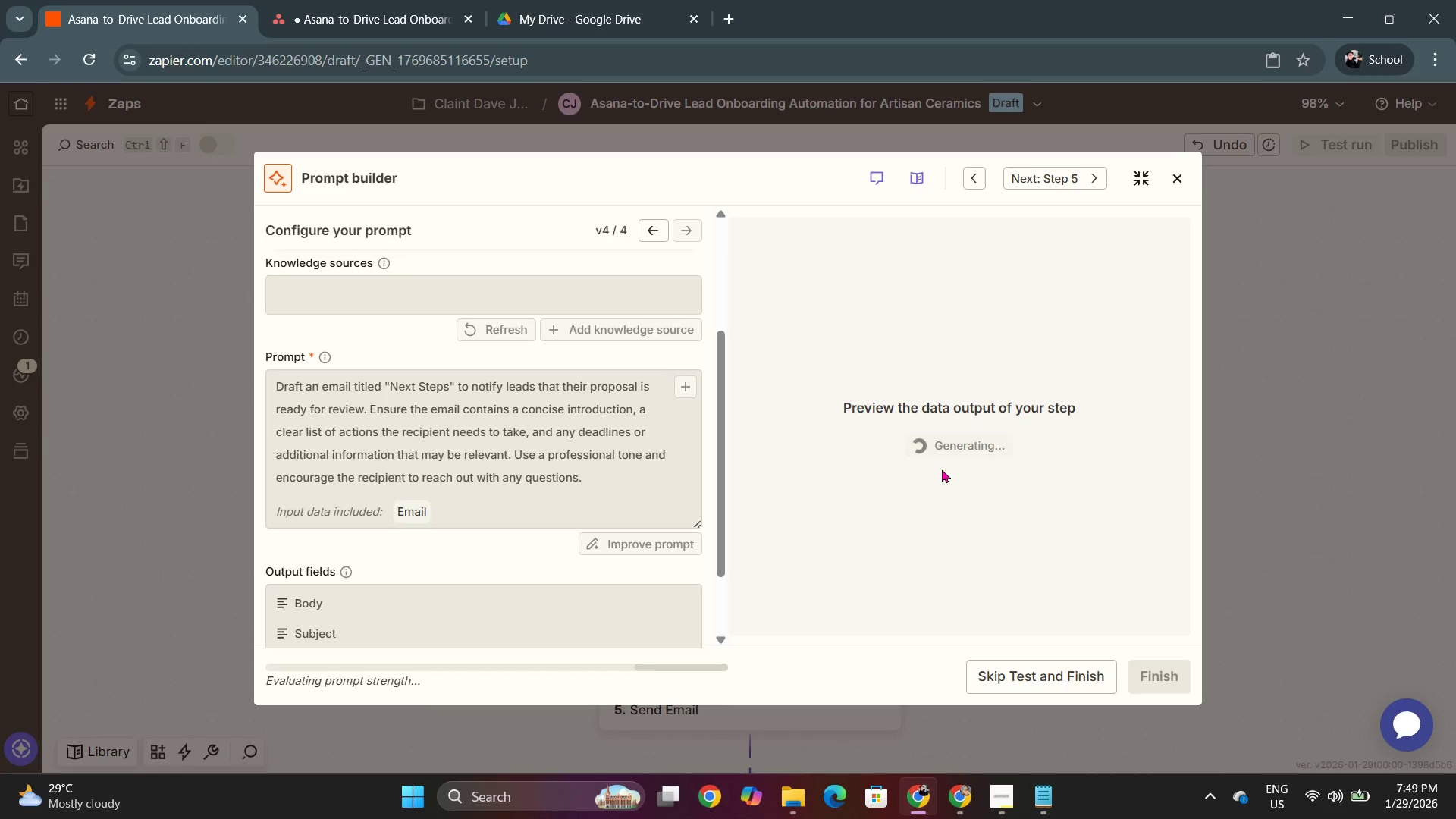 
scroll: coordinate [938, 469], scroll_direction: down, amount: 1.0
 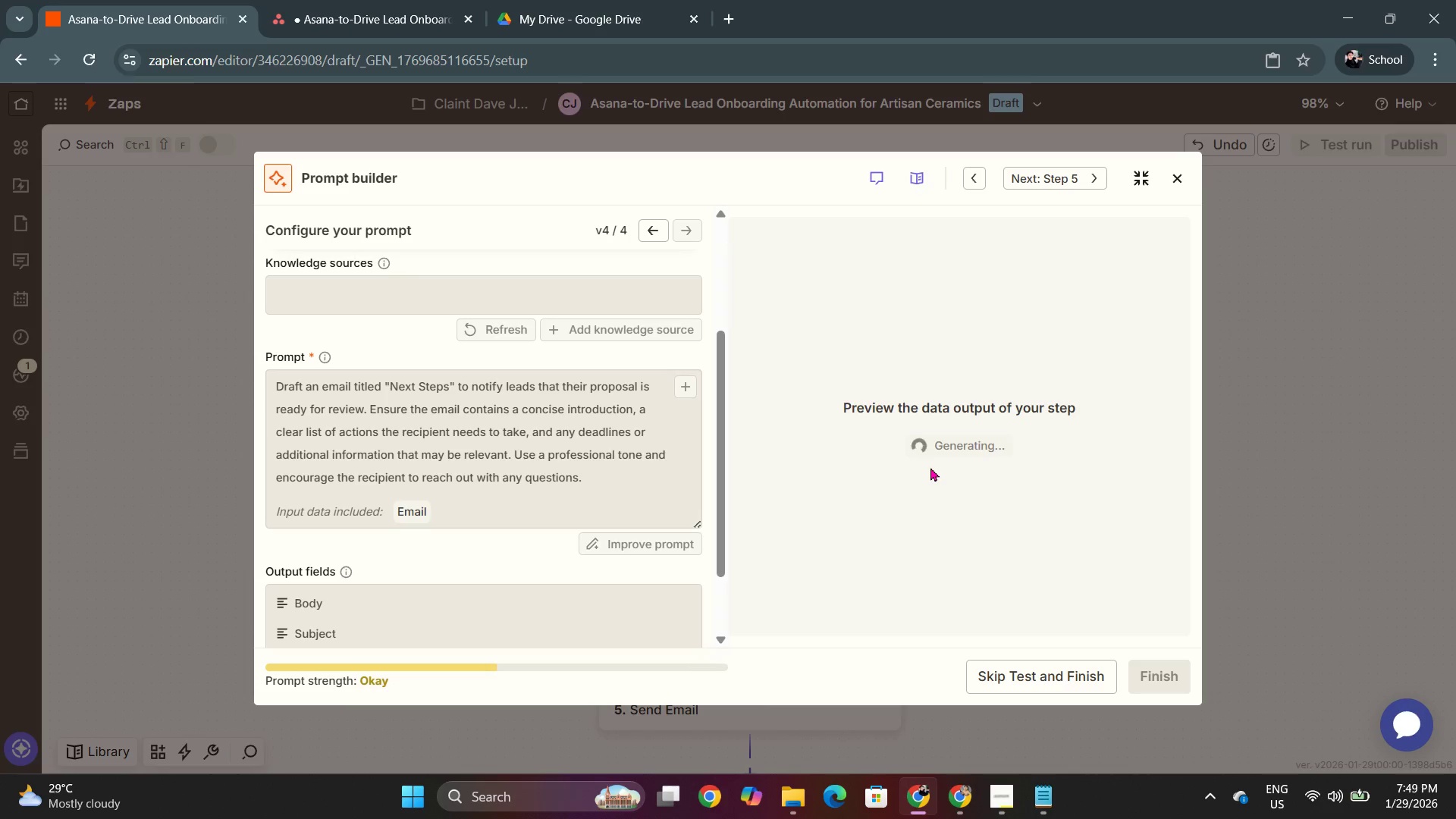 
wait(5.45)
 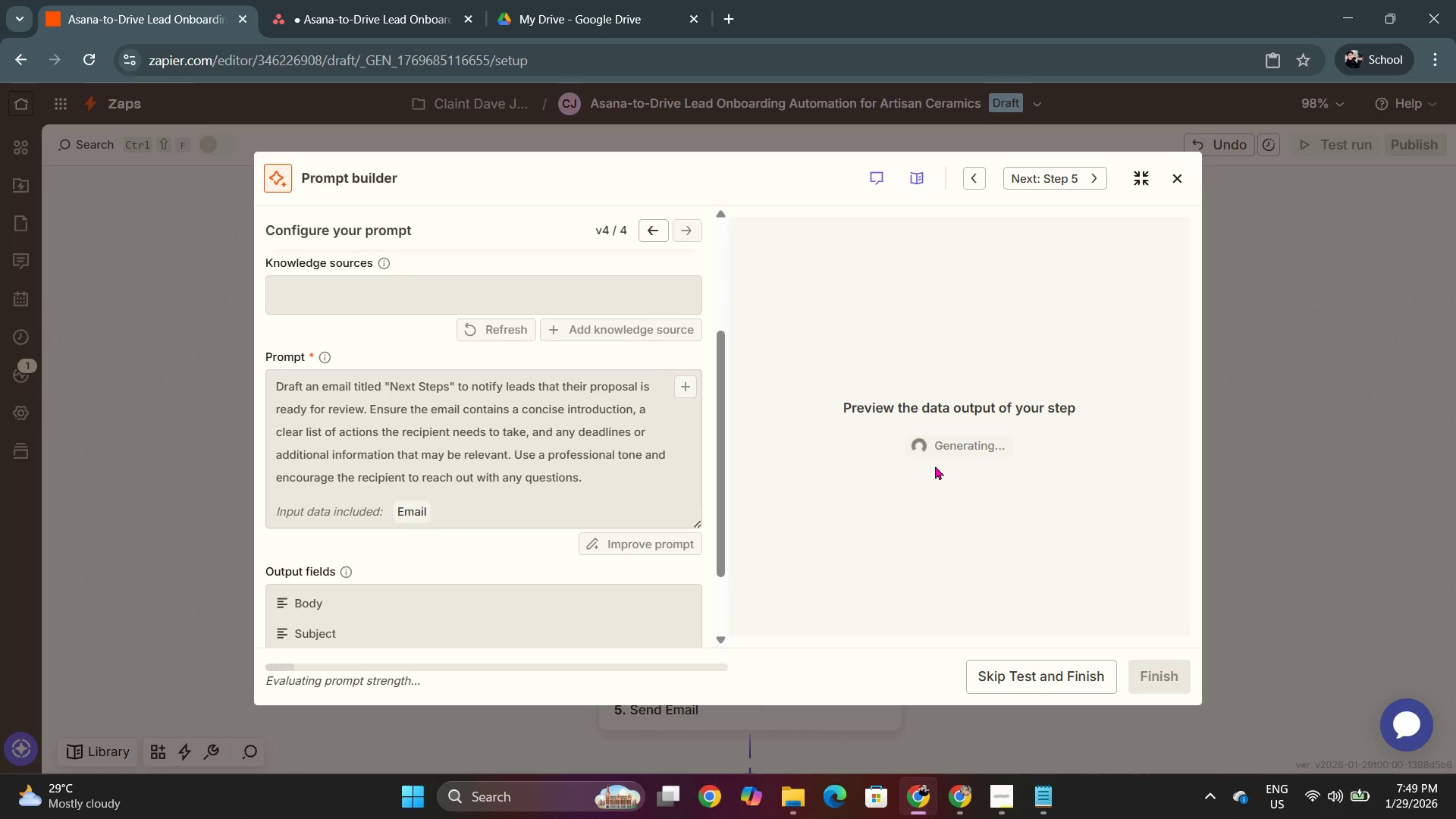 
scroll: coordinate [905, 366], scroll_direction: up, amount: 2.0
 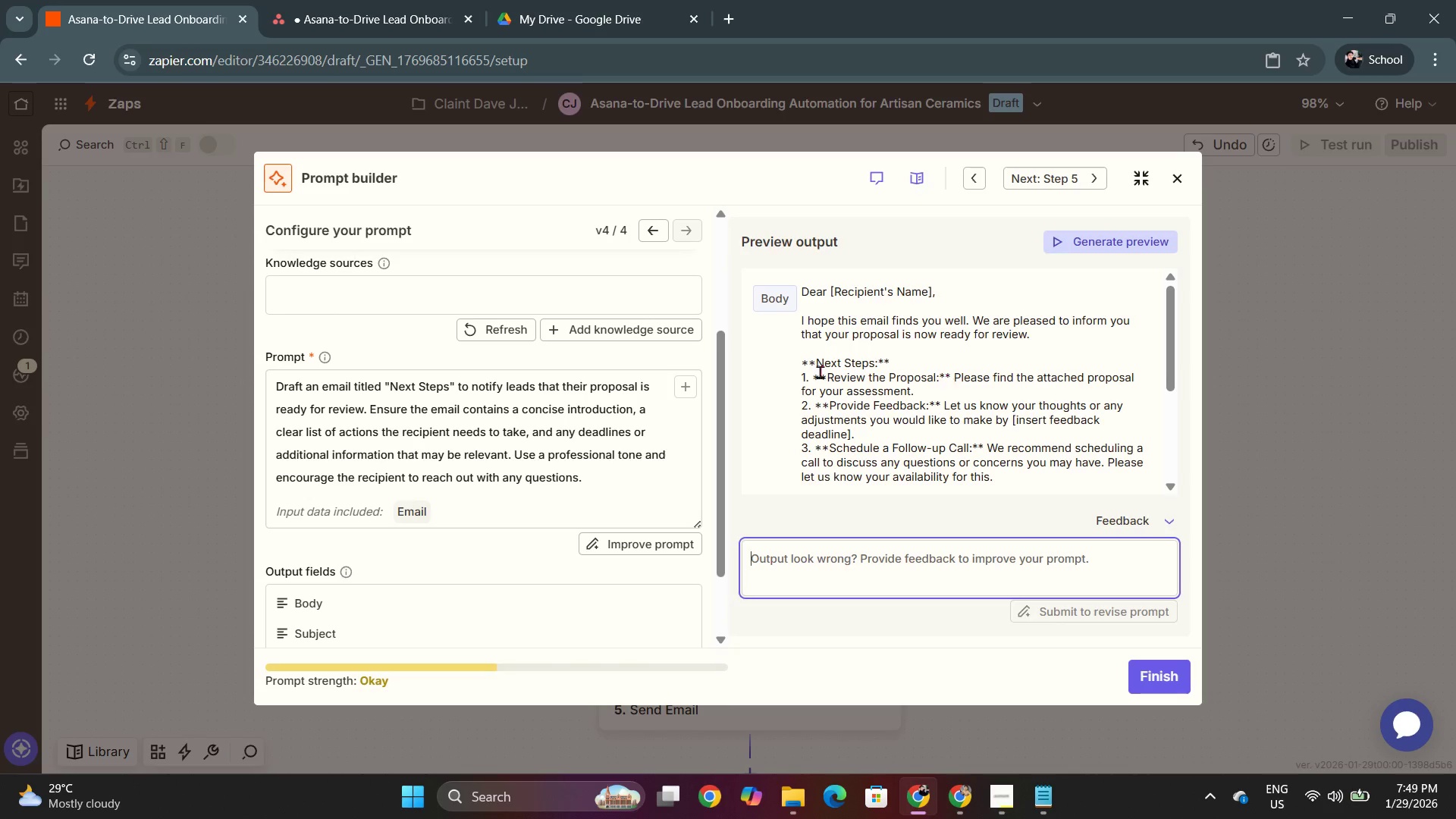 
scroll: coordinate [987, 364], scroll_direction: none, amount: 0.0
 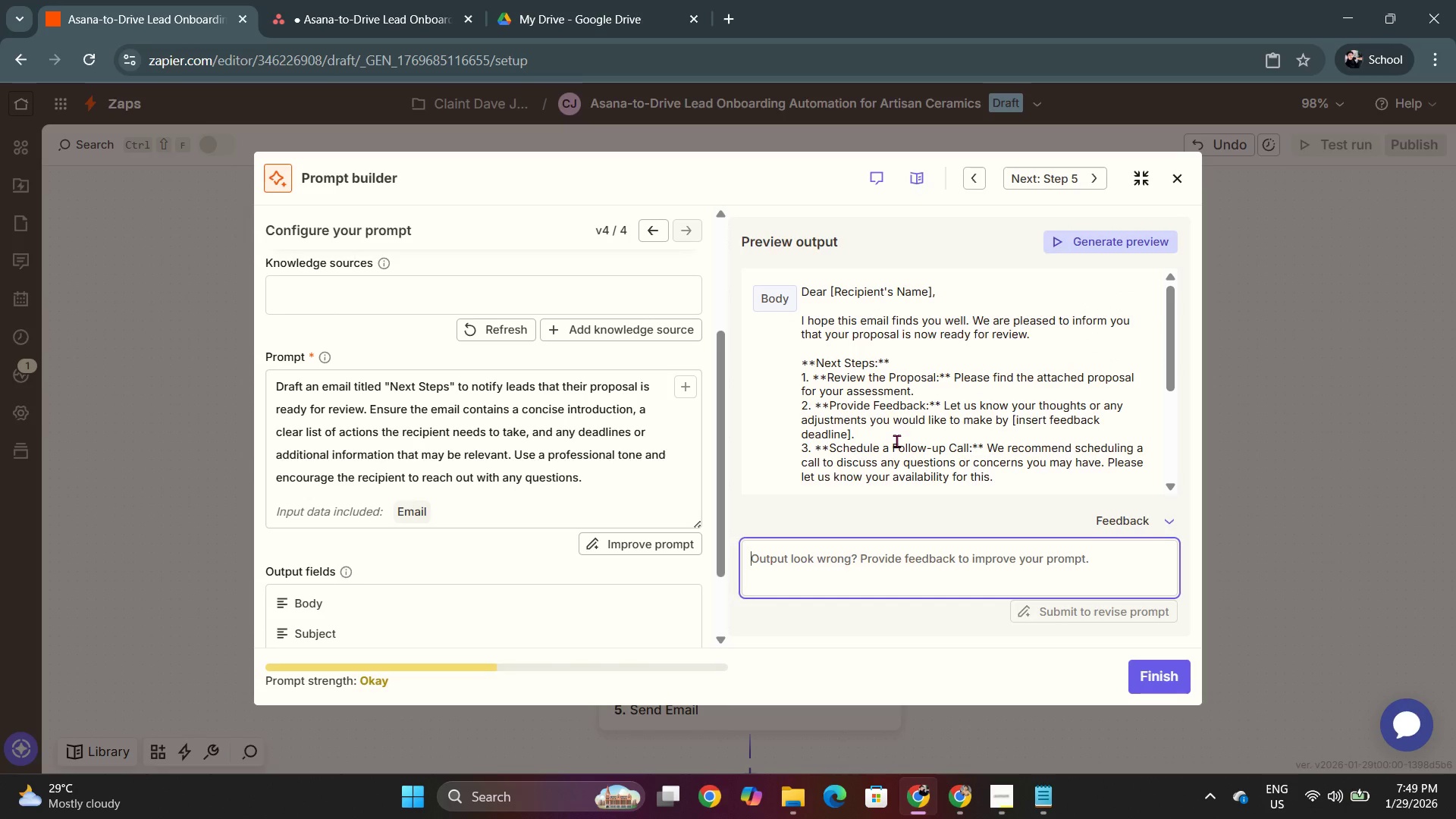 
wait(10.52)
 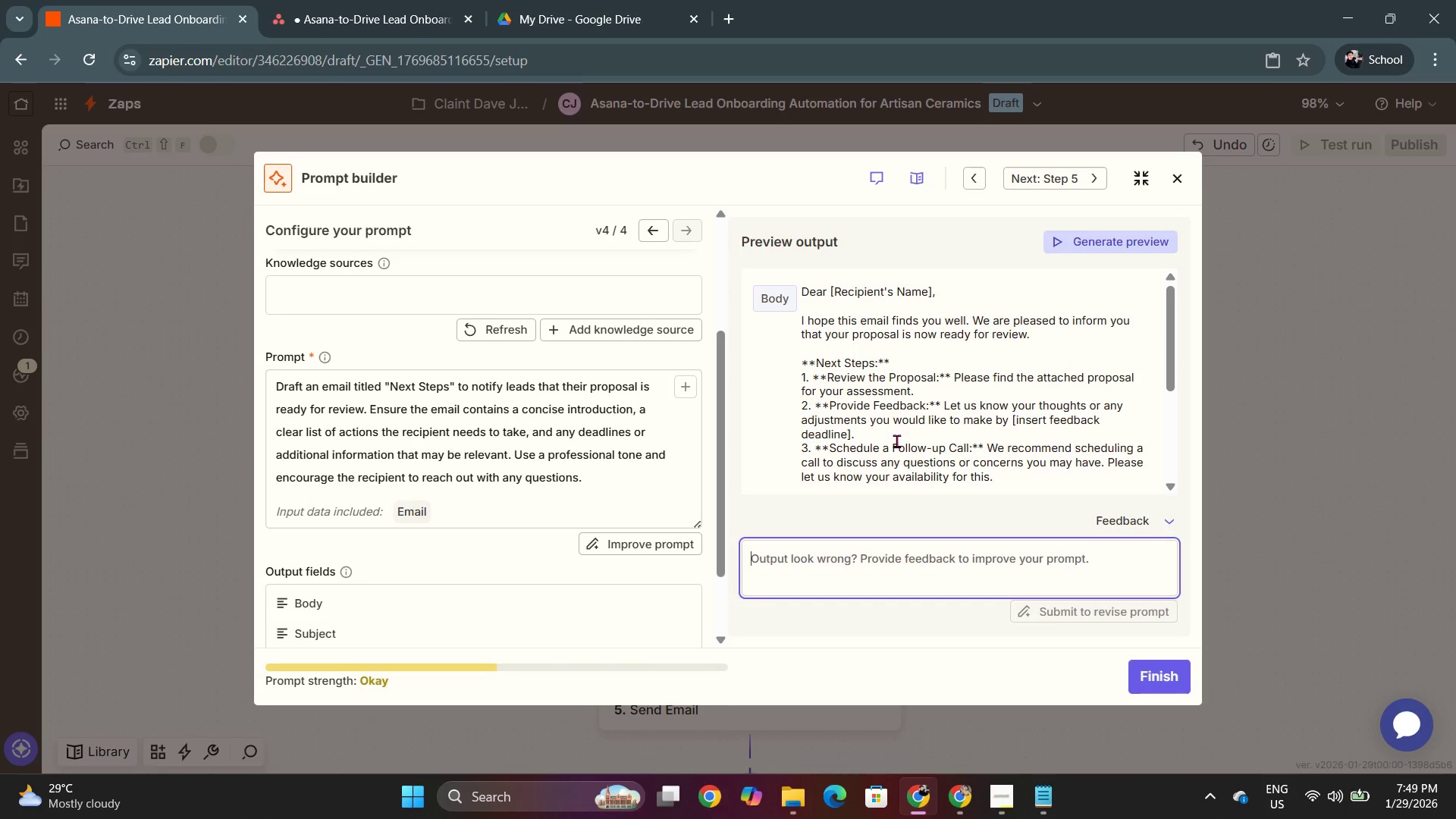 
scroll: coordinate [967, 453], scroll_direction: down, amount: 1.0
 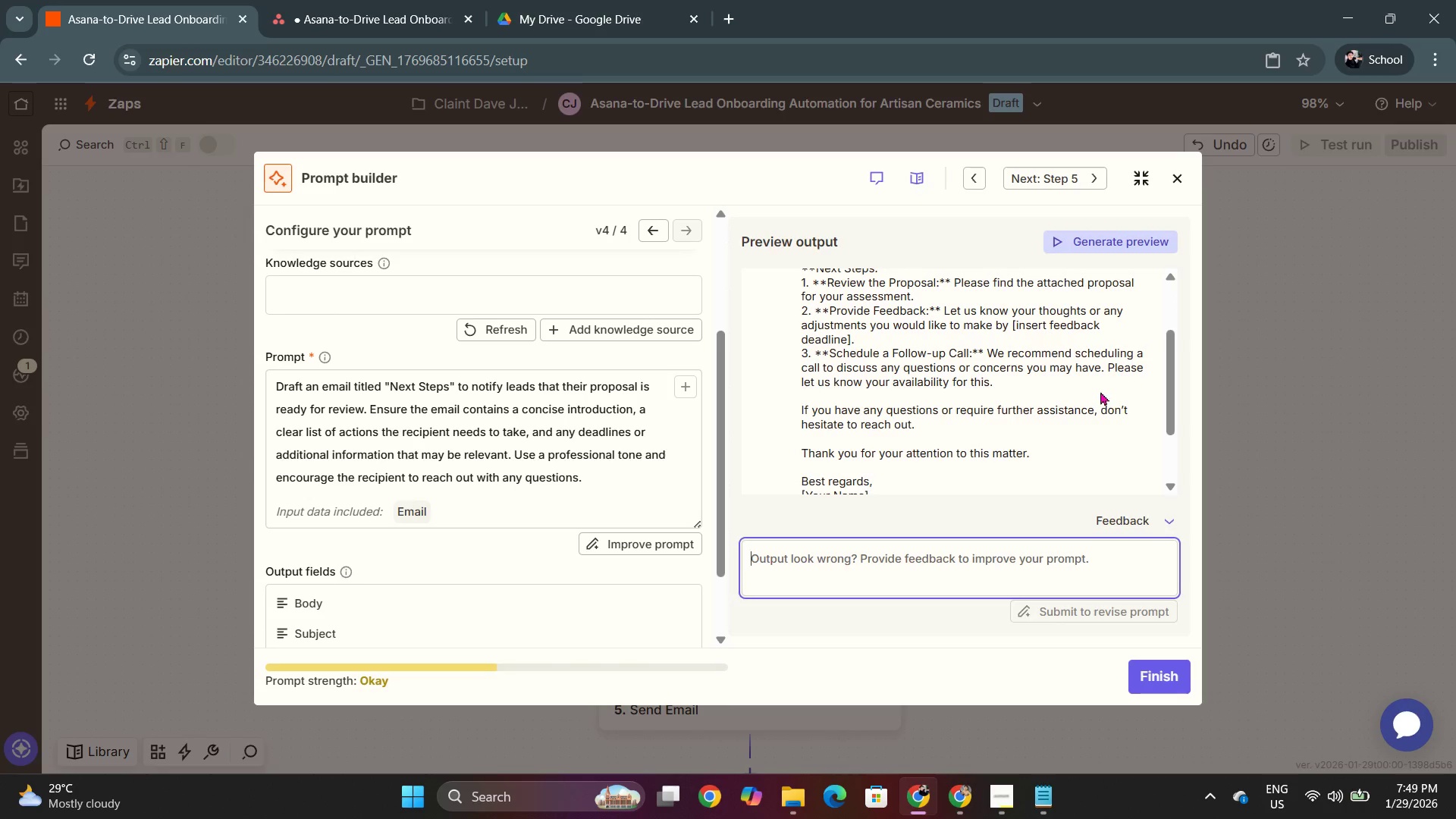 
wait(6.97)
 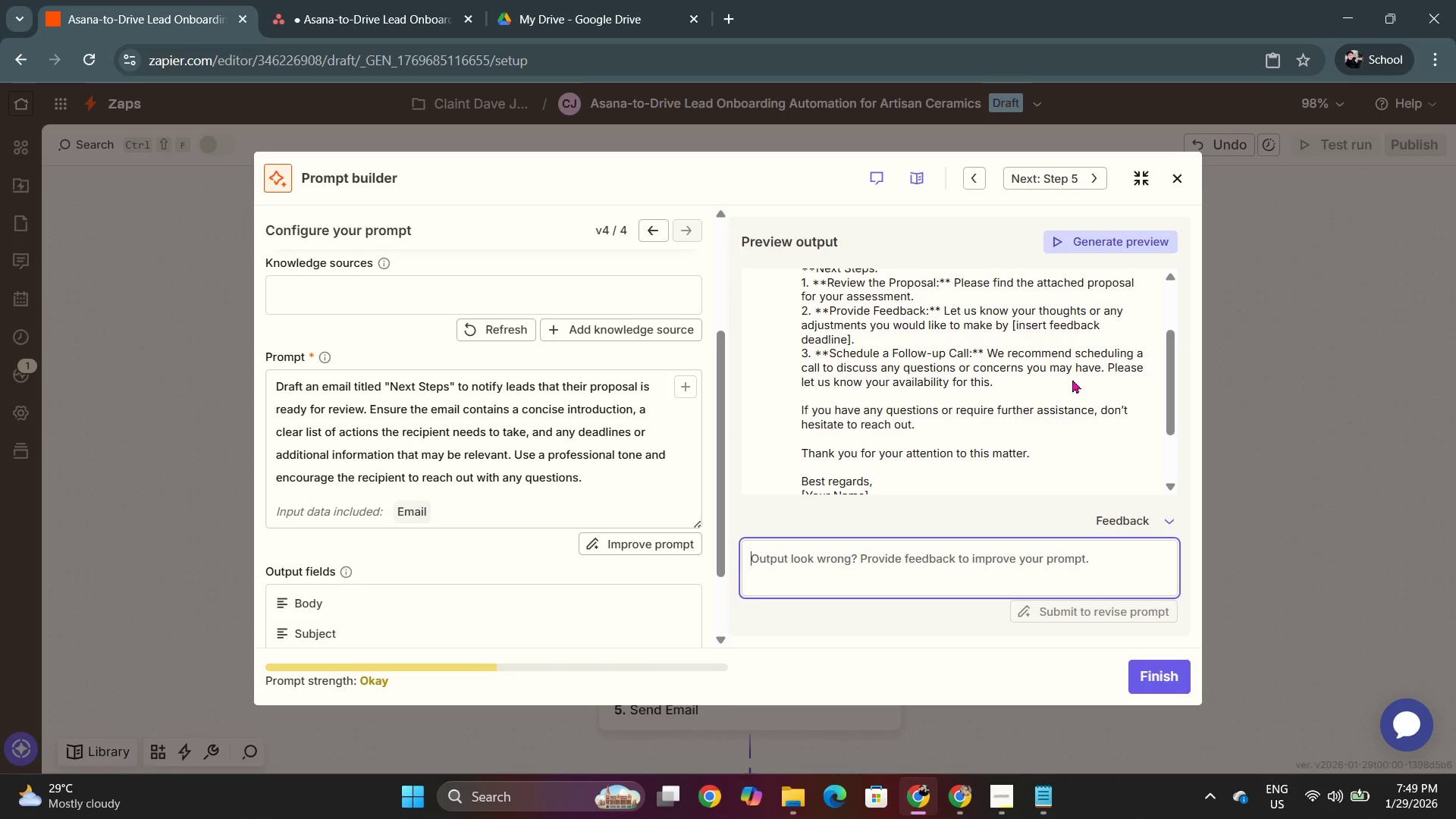 
scroll: coordinate [990, 438], scroll_direction: down, amount: 3.0
 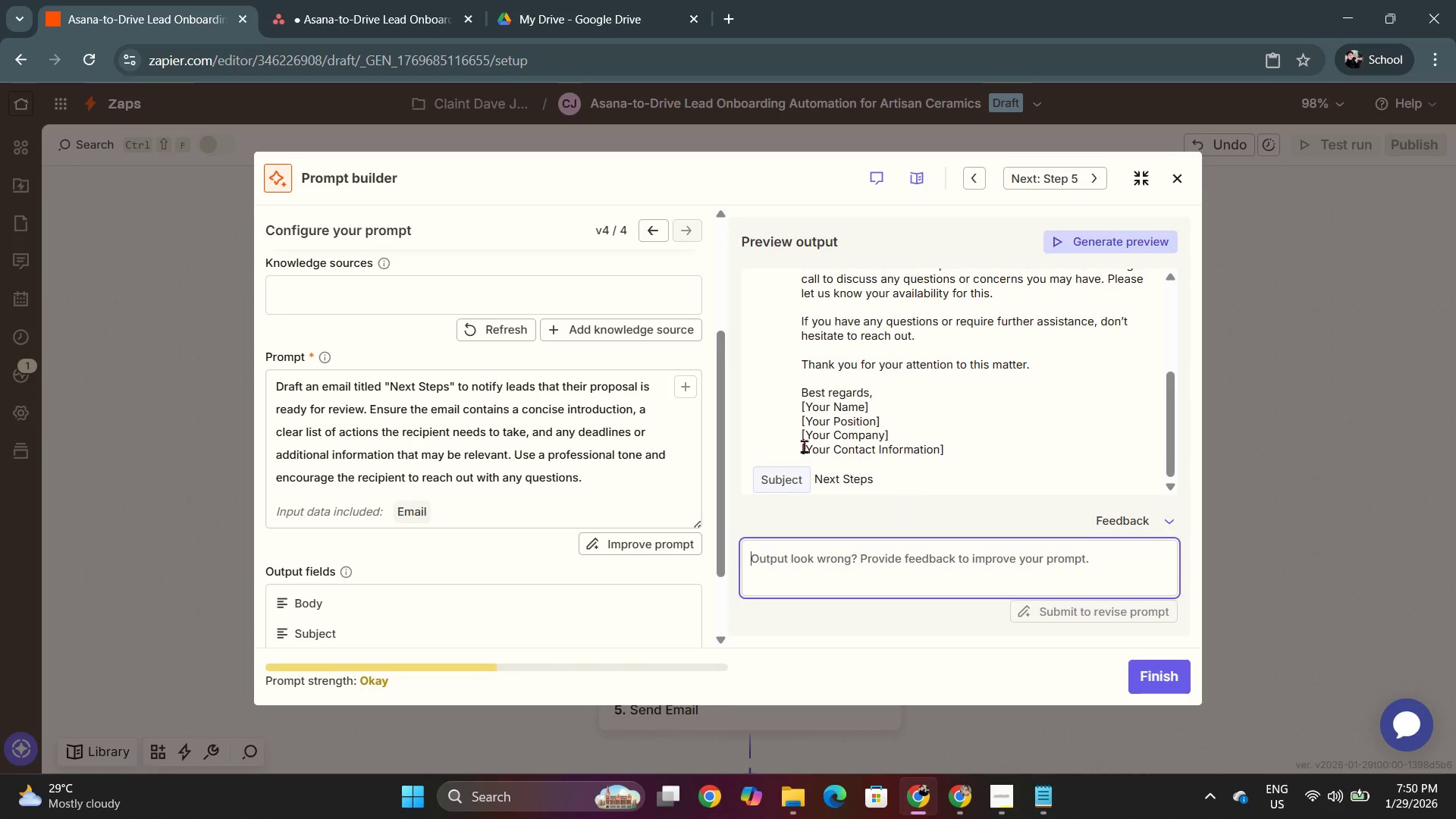 
scroll: coordinate [875, 450], scroll_direction: none, amount: 0.0
 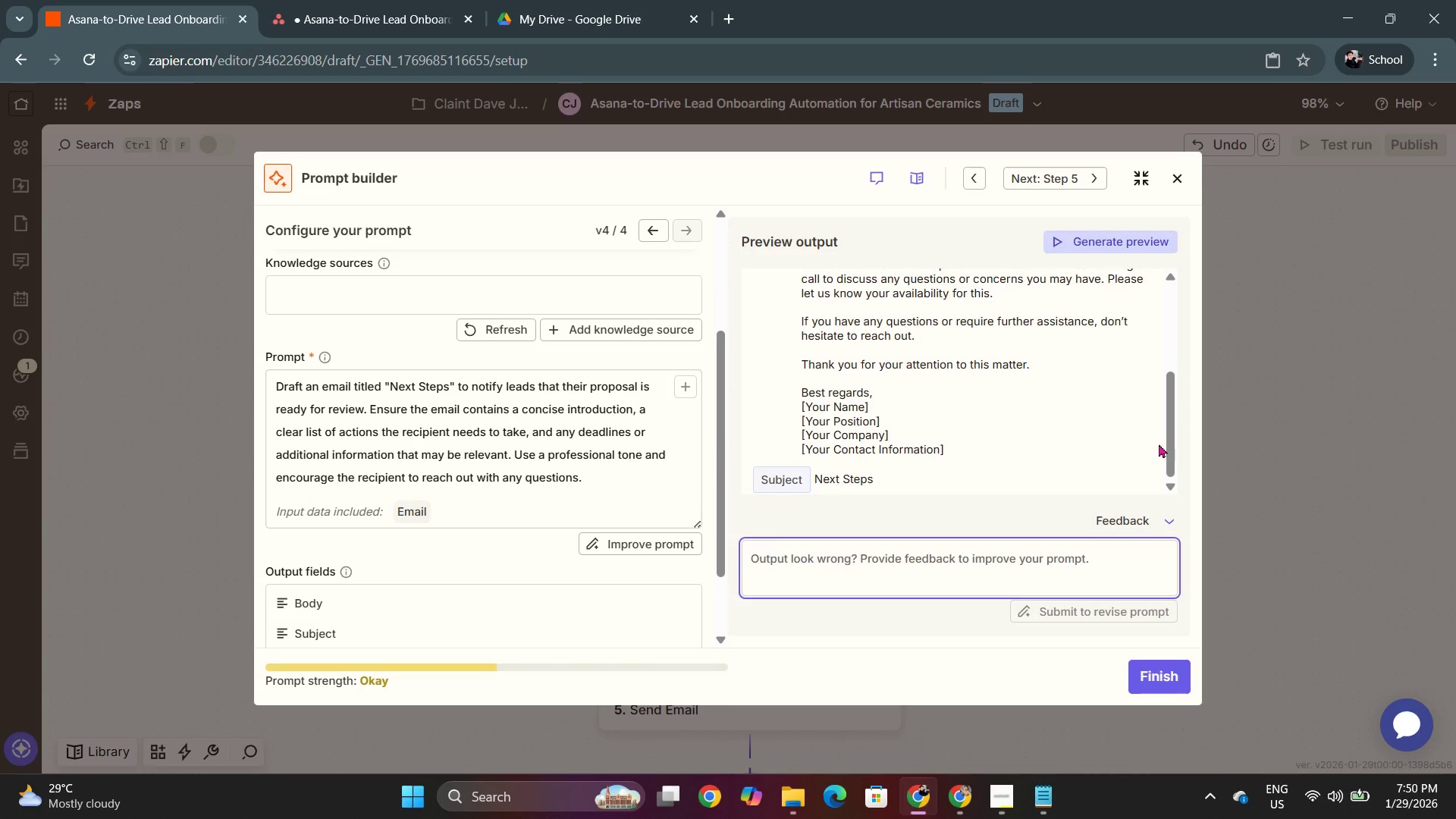 
scroll: coordinate [990, 447], scroll_direction: up, amount: 2.0
 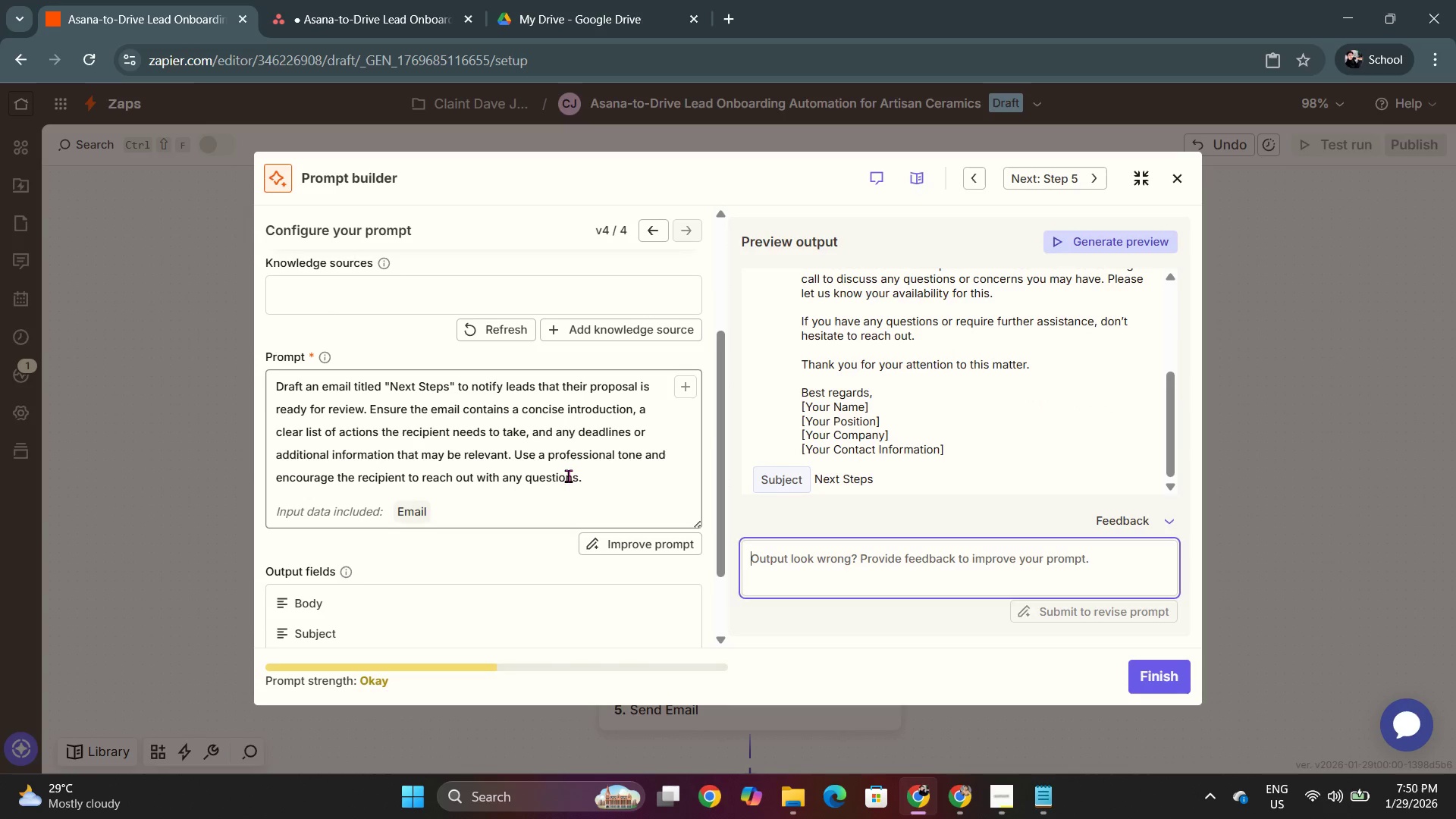 
left_click([568, 474])
 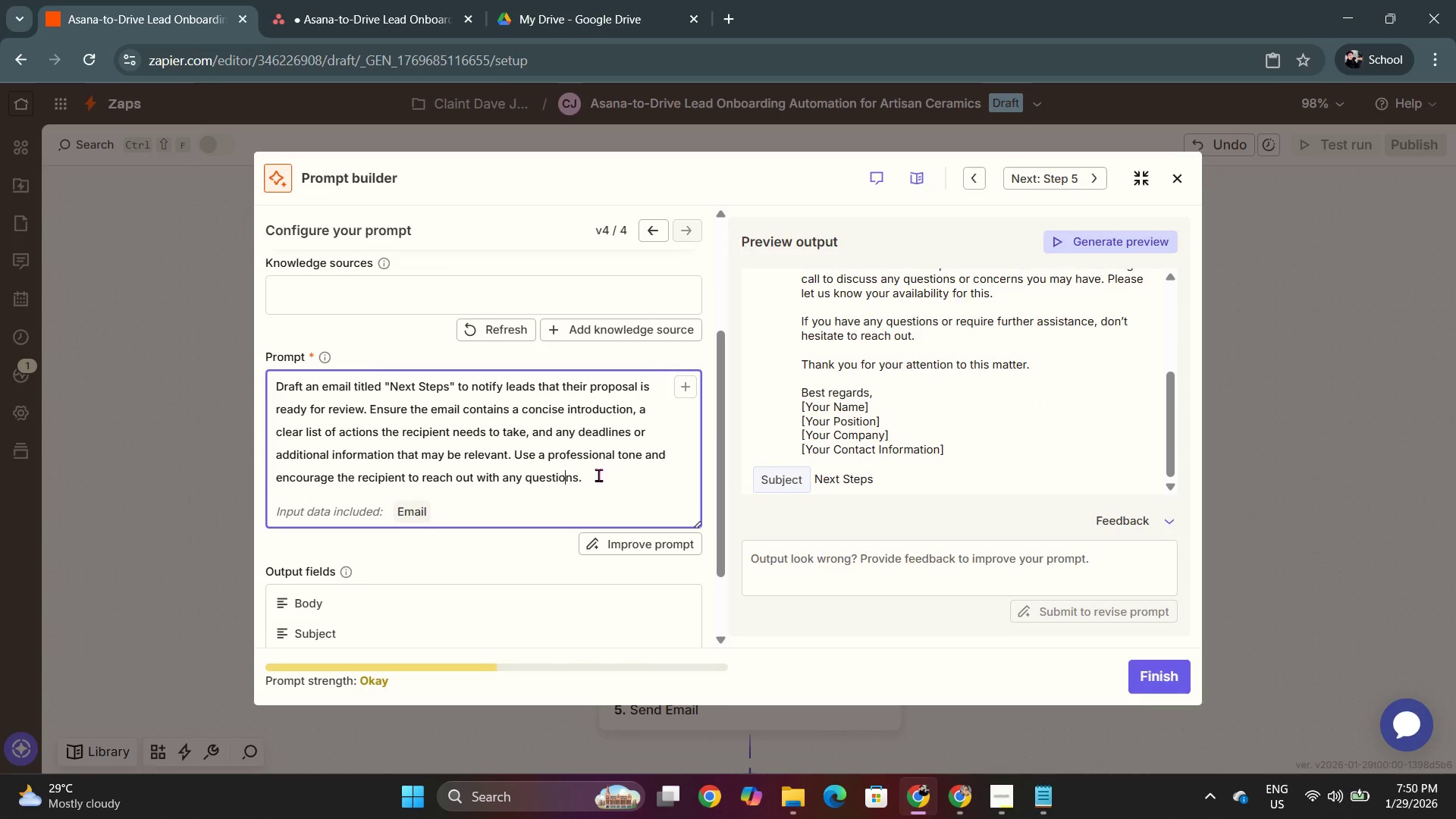 
left_click_drag(start_coordinate=[598, 475], to_coordinate=[257, 399])
 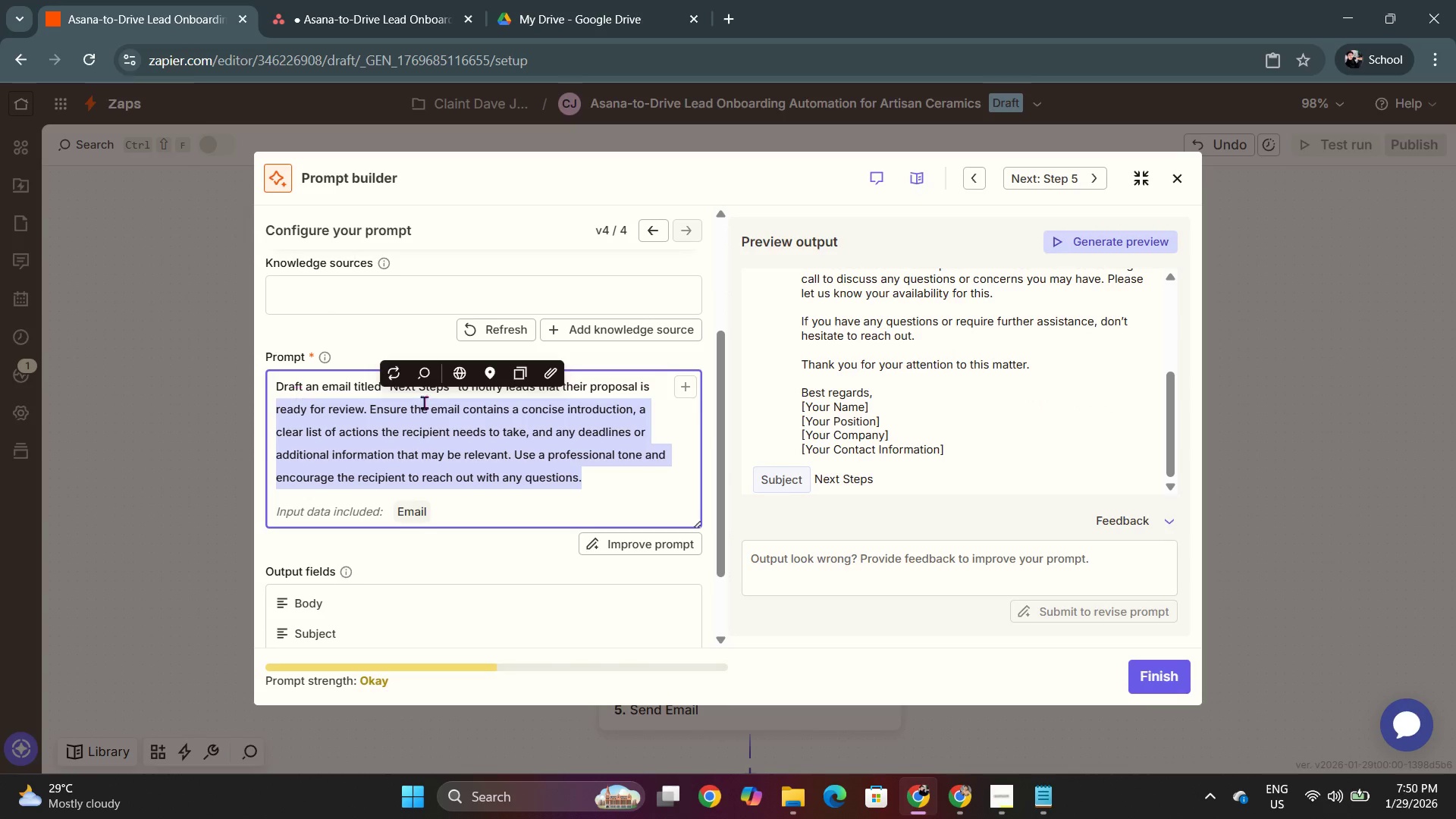 
key(Alt+AltLeft)
 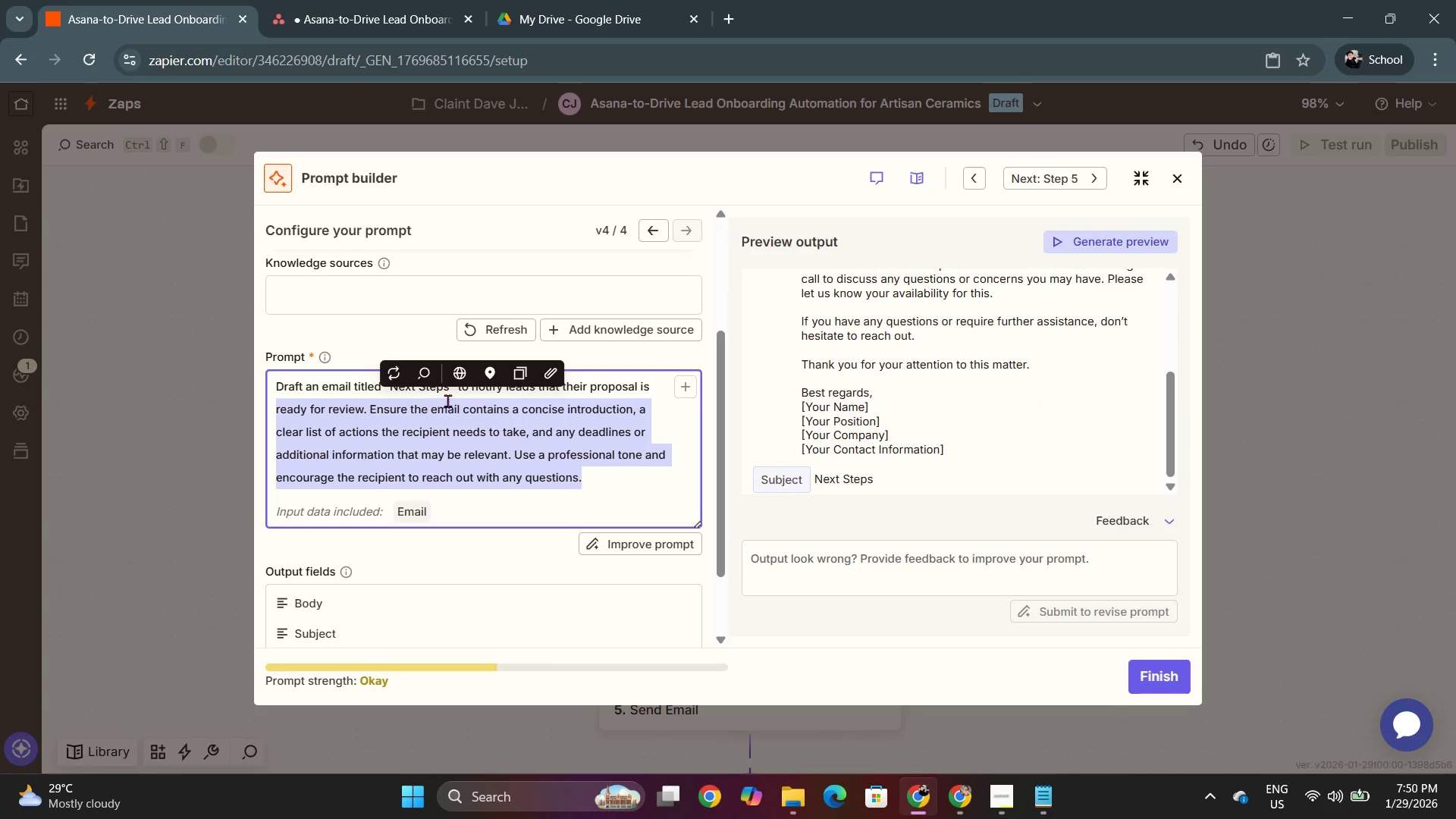 
key(Alt+Tab)
 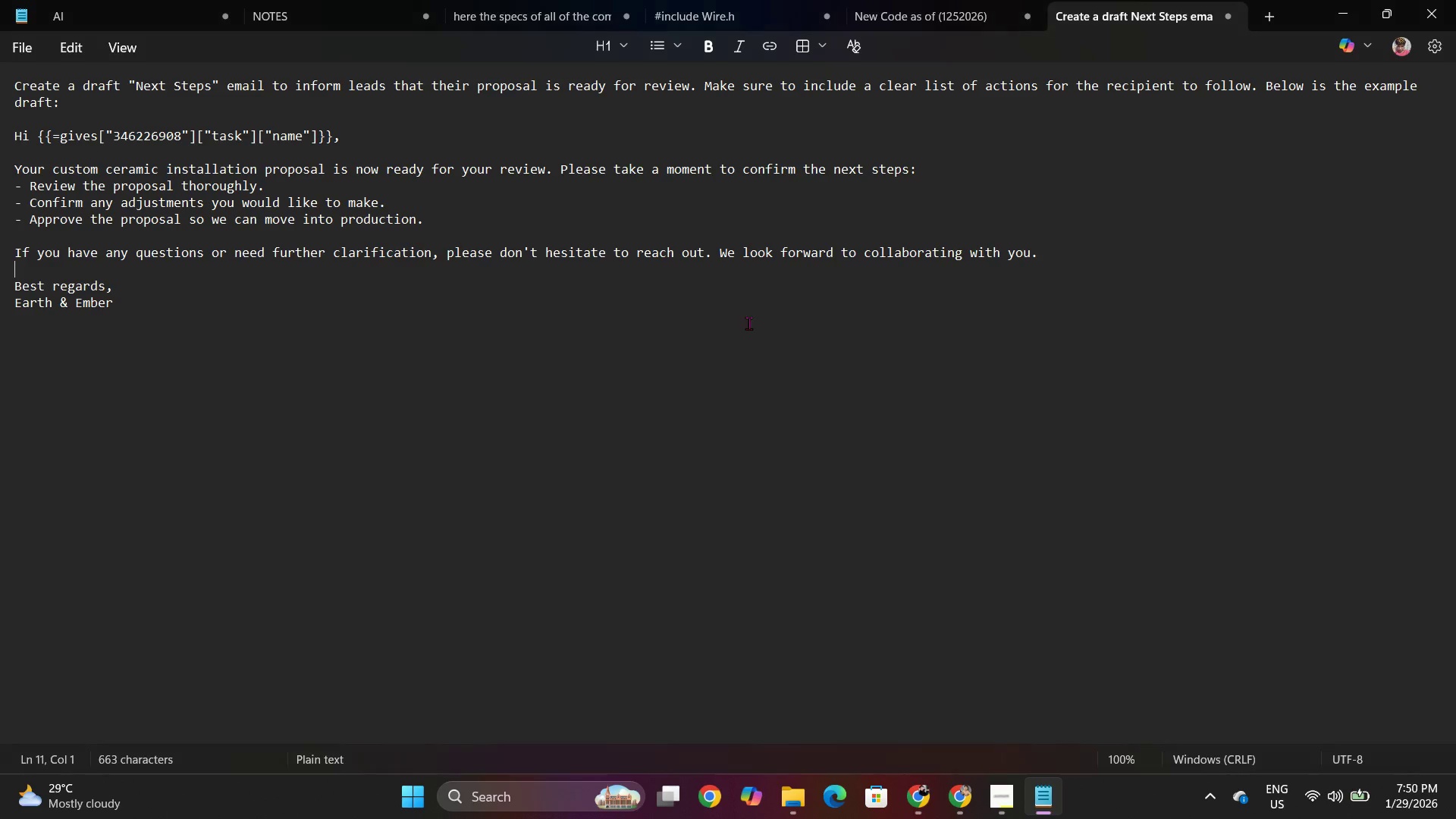 
key(Control+A)
 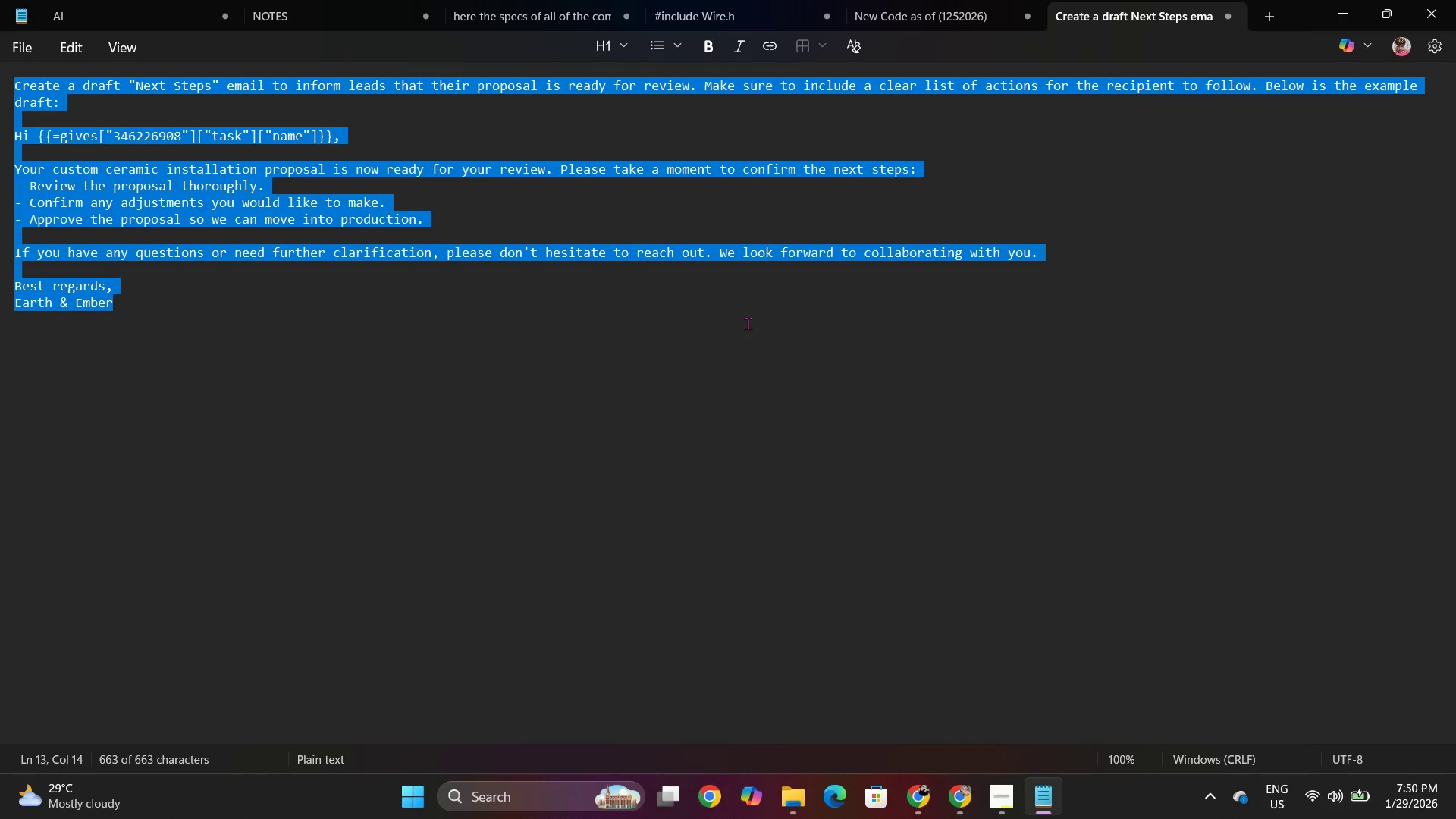 
key(Control+C)
 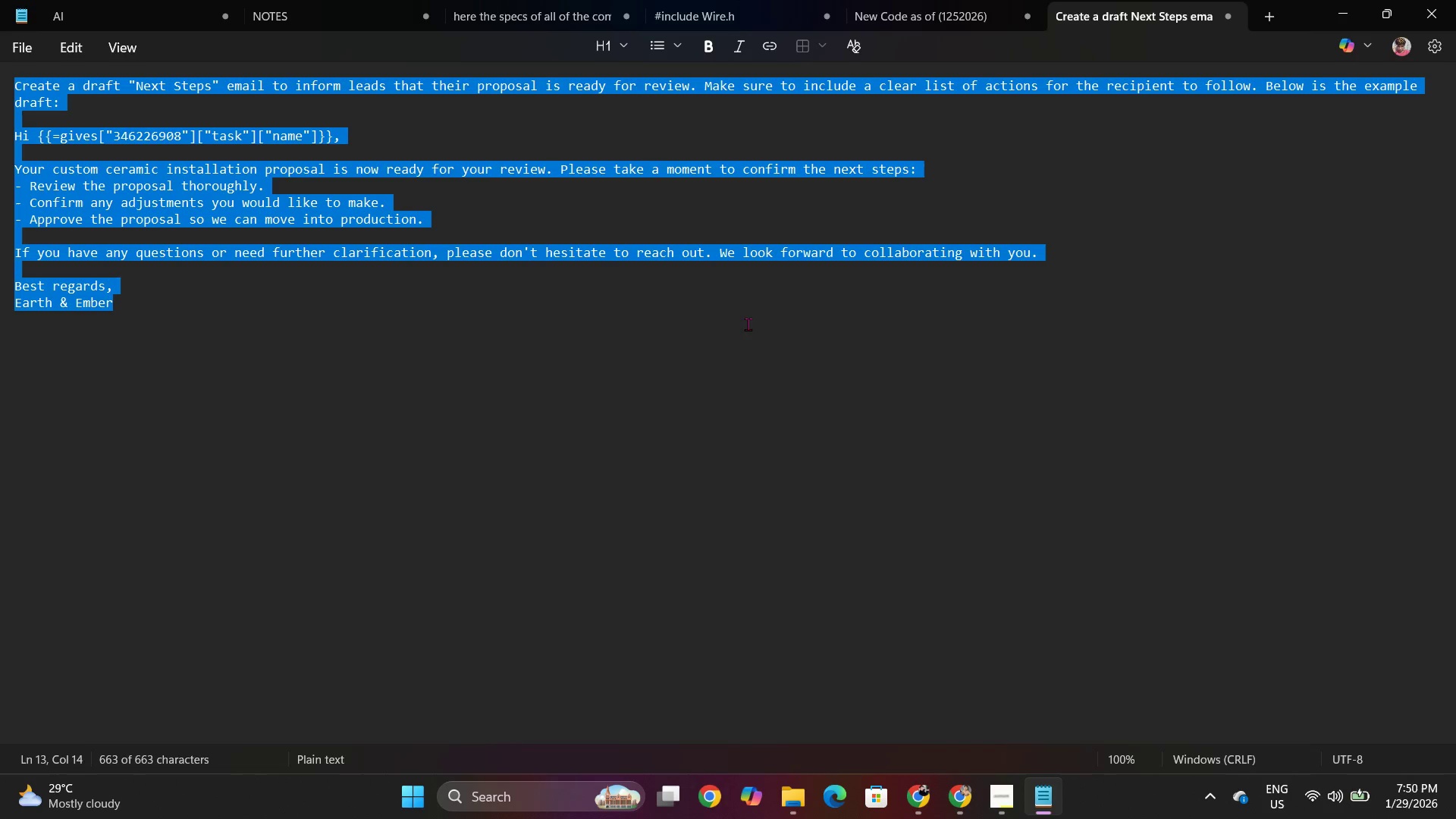 
key(Control+C)
 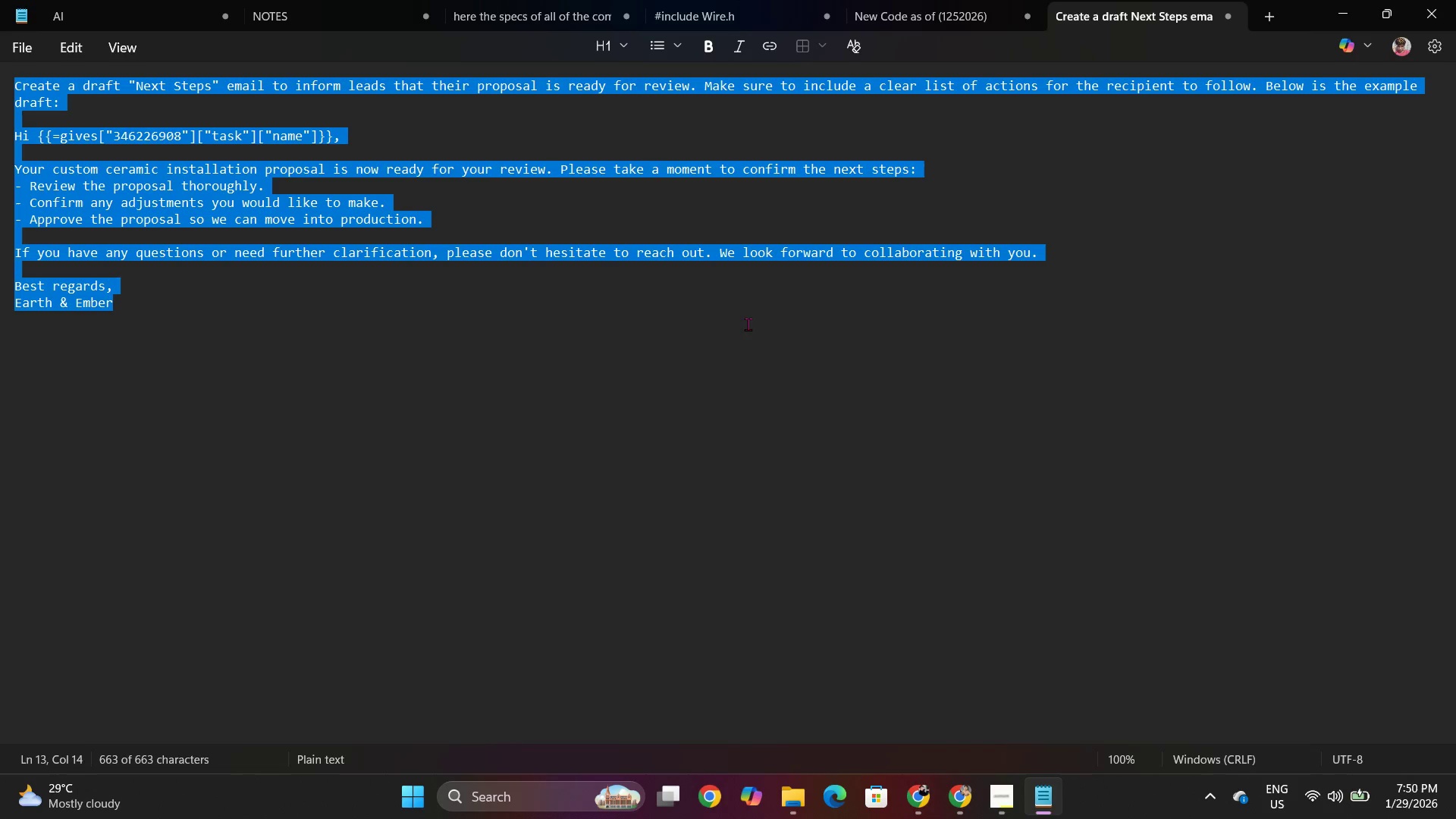 
key(Alt+AltLeft)
 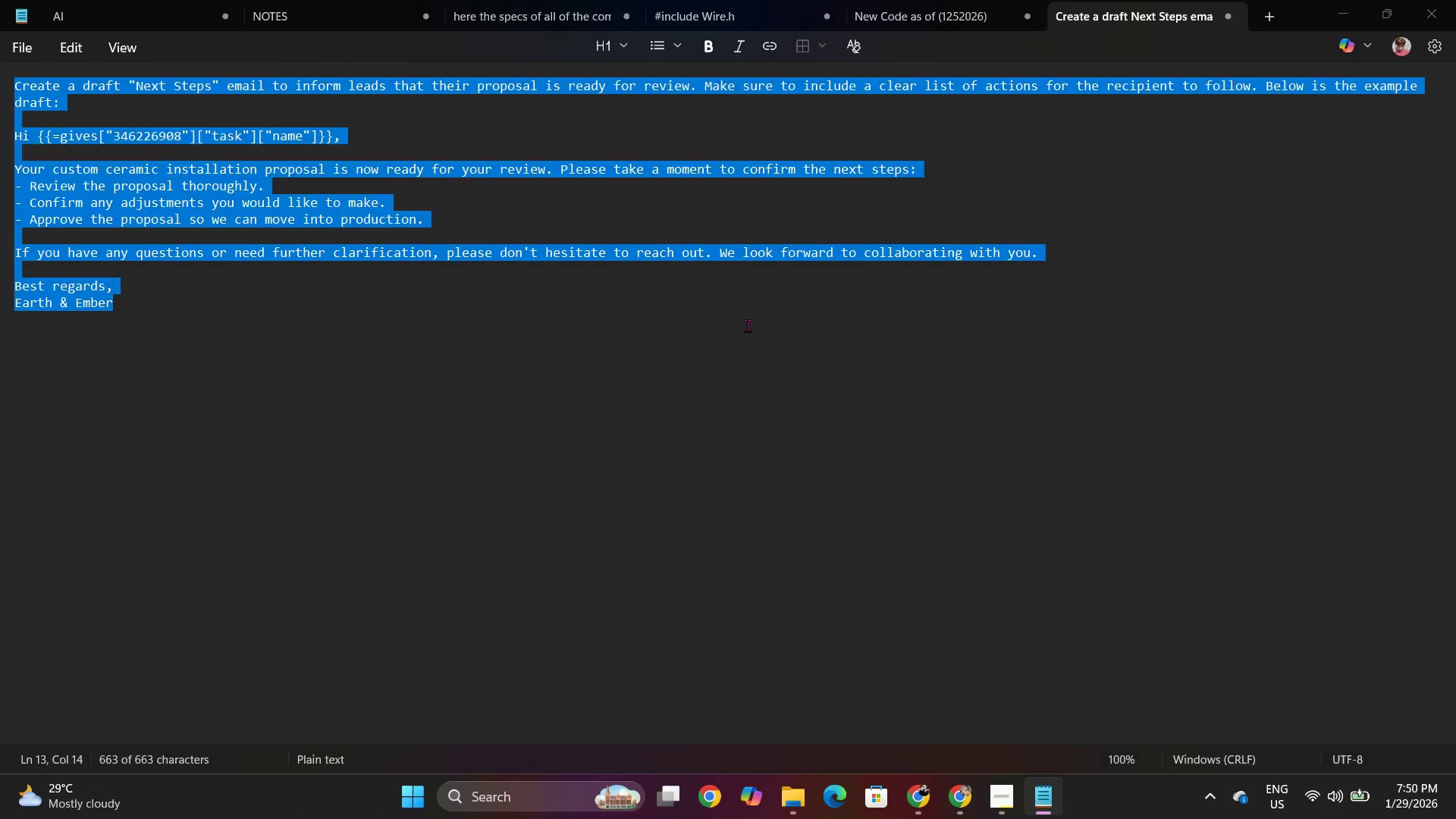 
key(Alt+Tab)